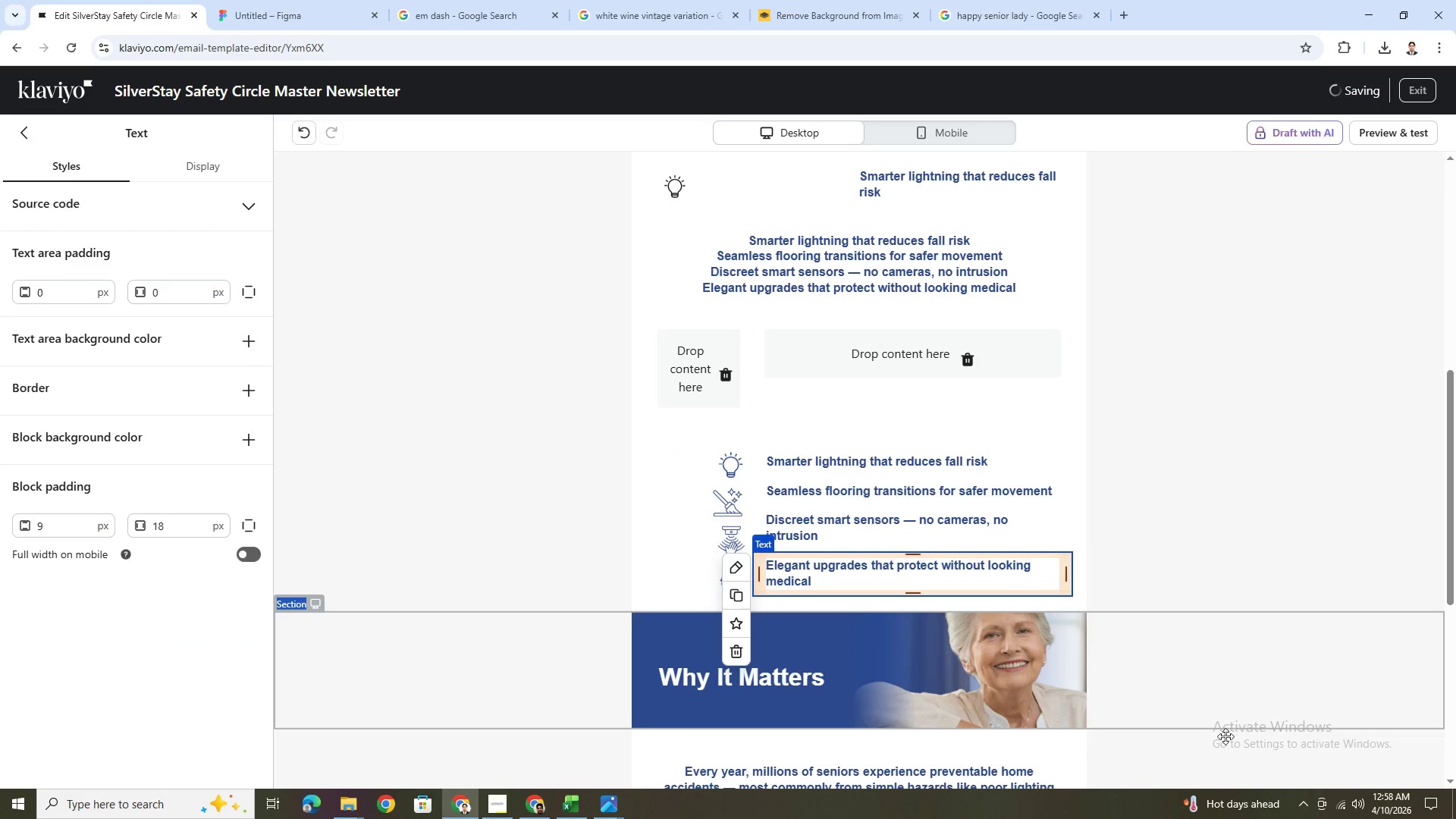 
left_click([1226, 751])
 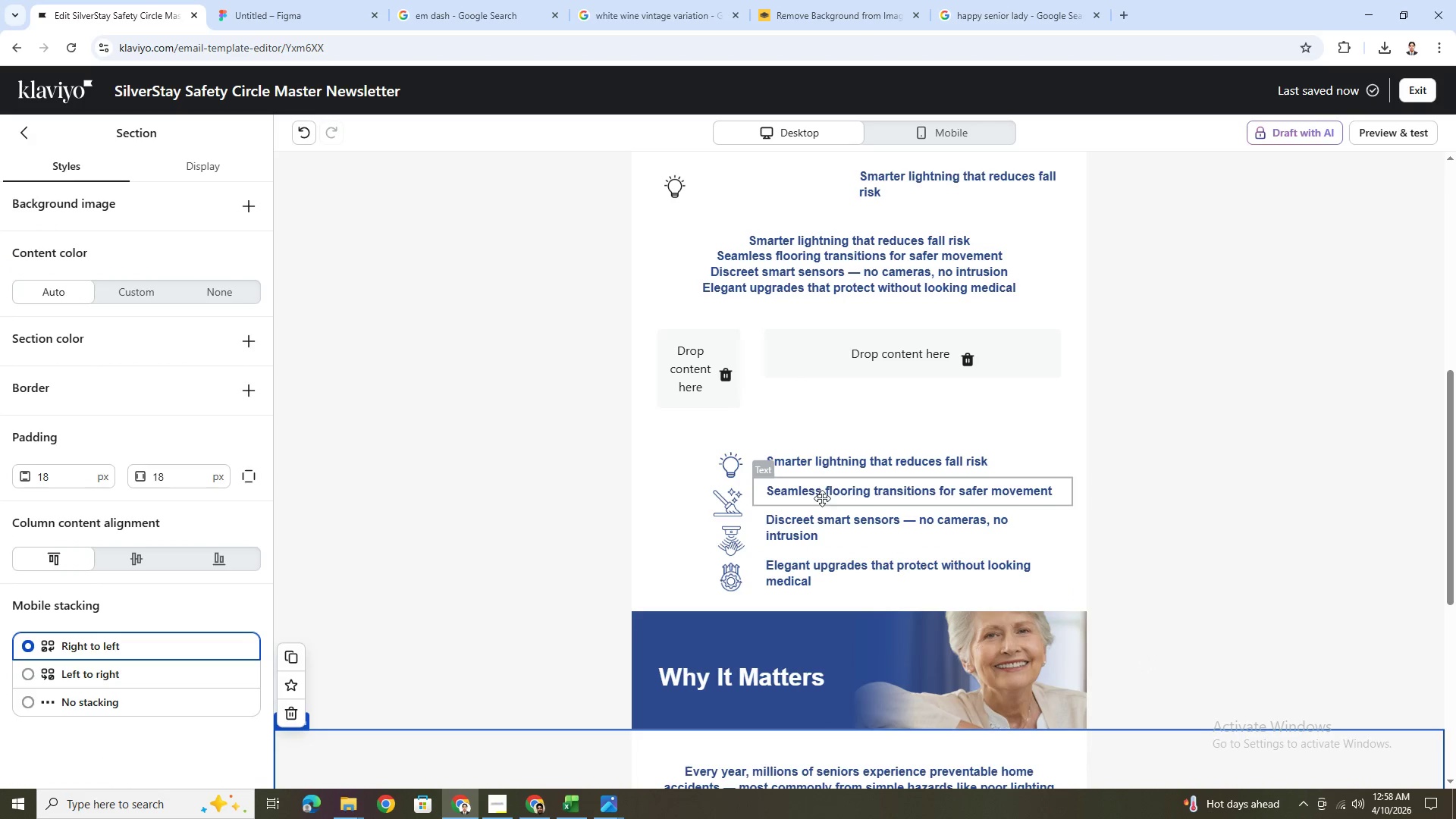 
wait(7.22)
 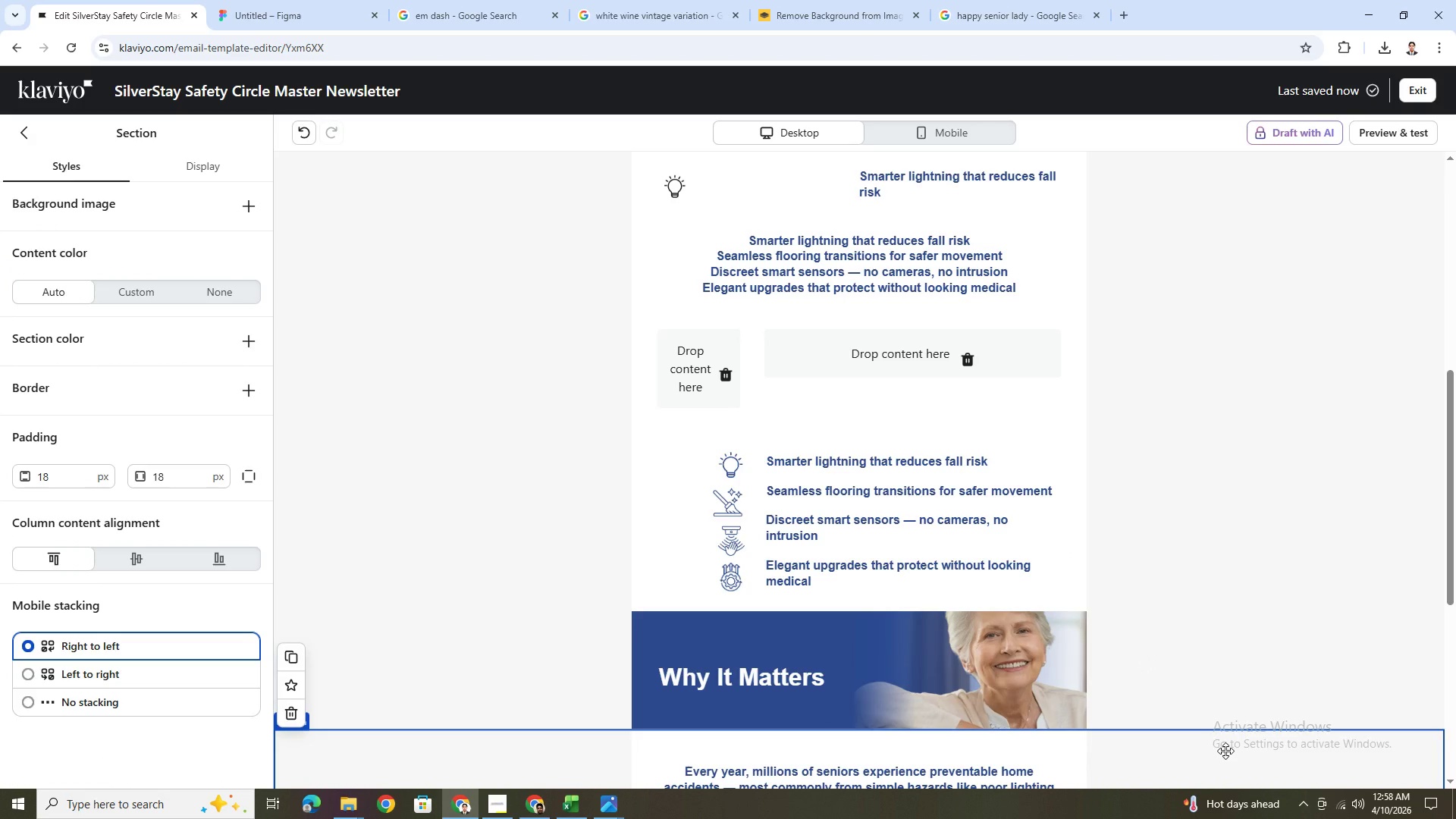 
left_click([851, 463])
 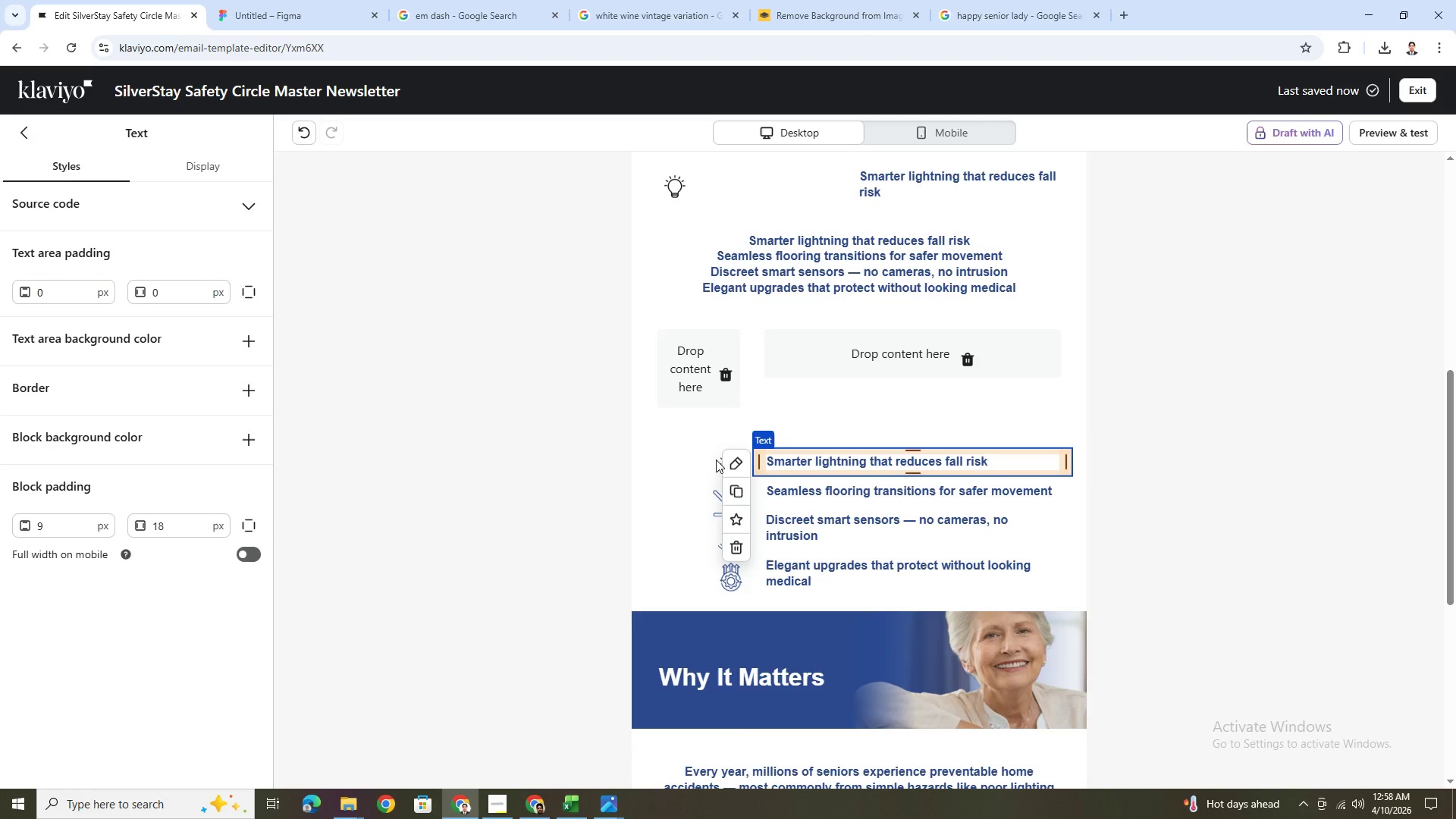 
left_click([704, 458])
 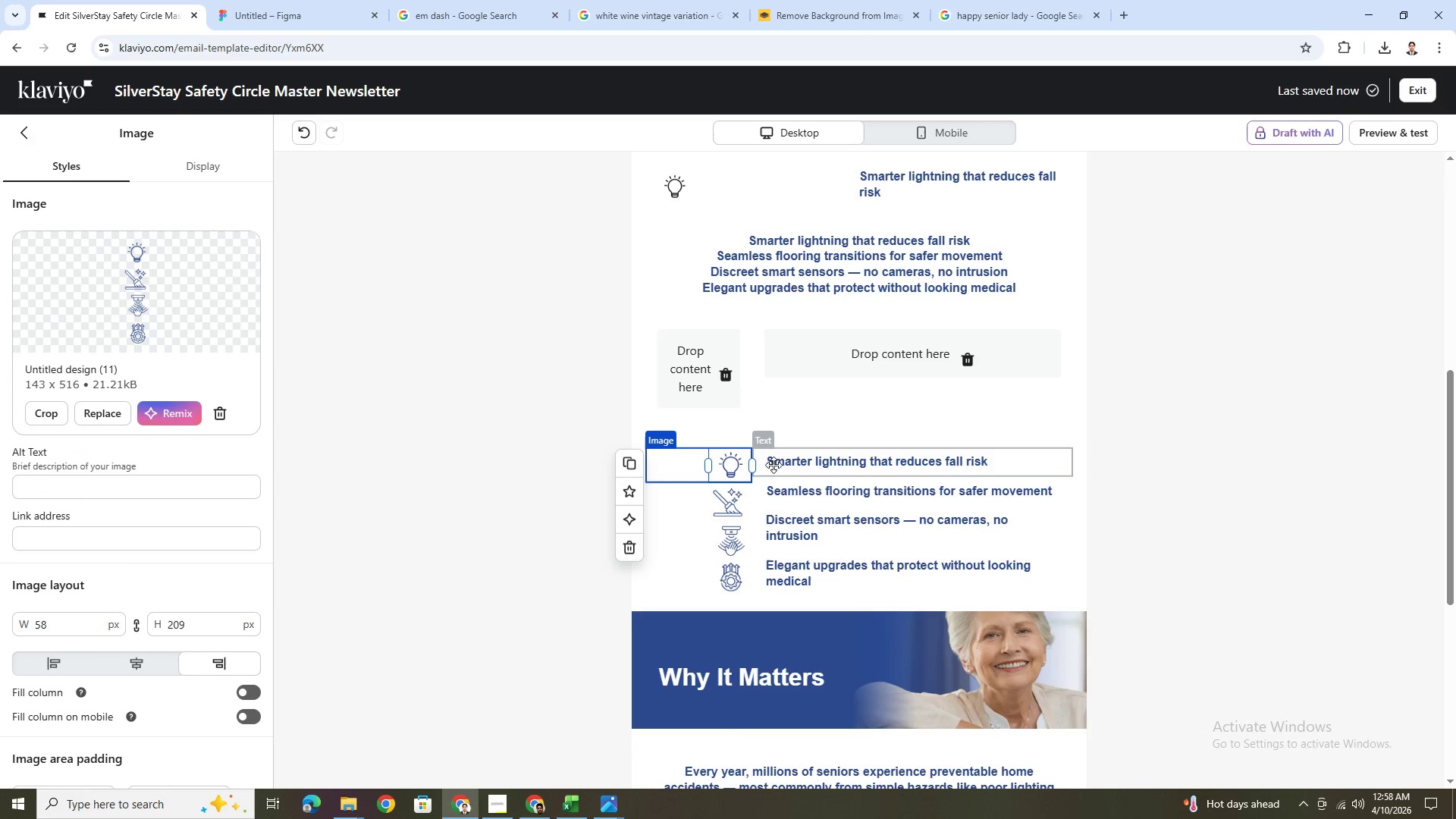 
left_click([778, 465])
 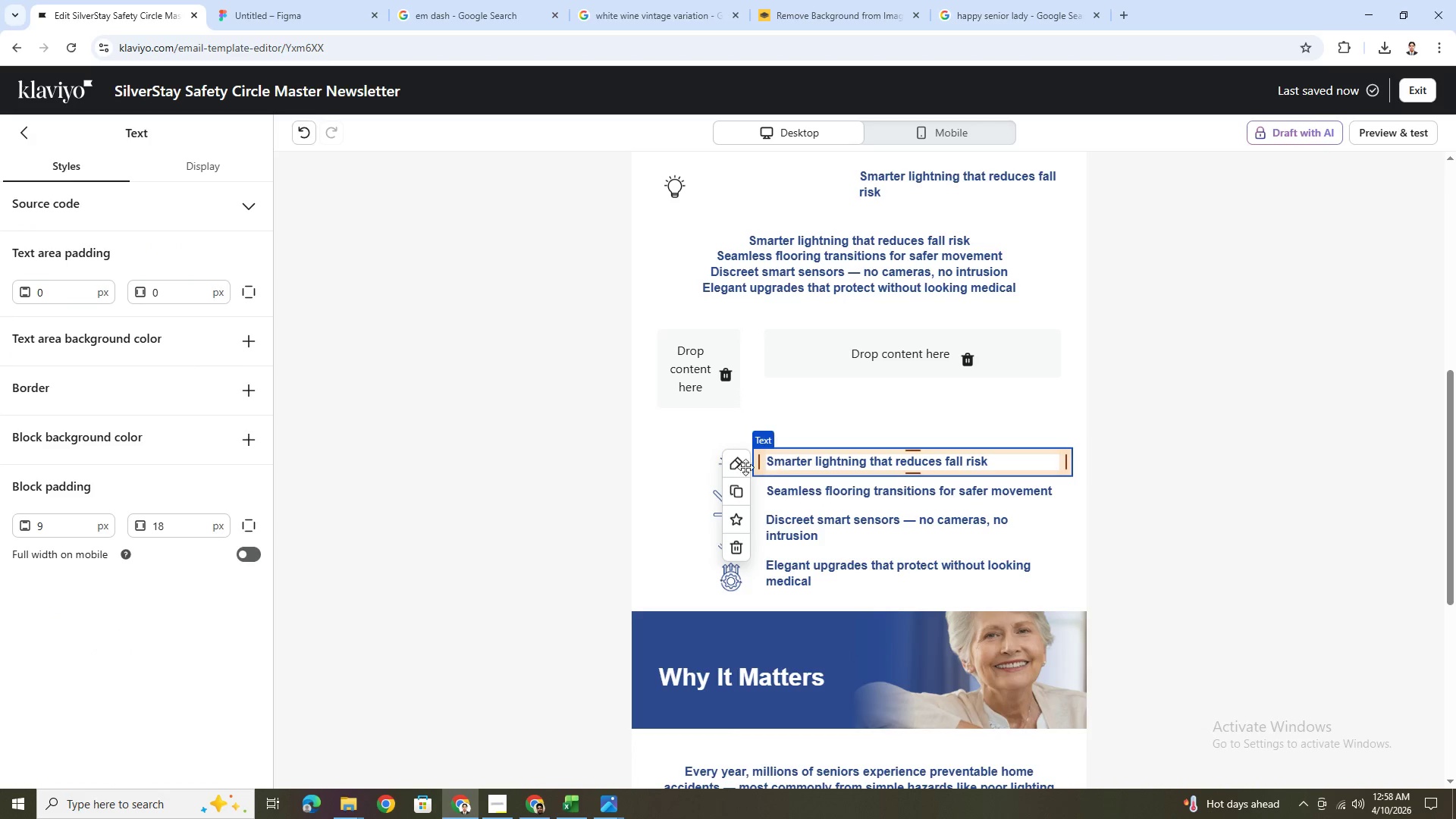 
left_click([682, 466])
 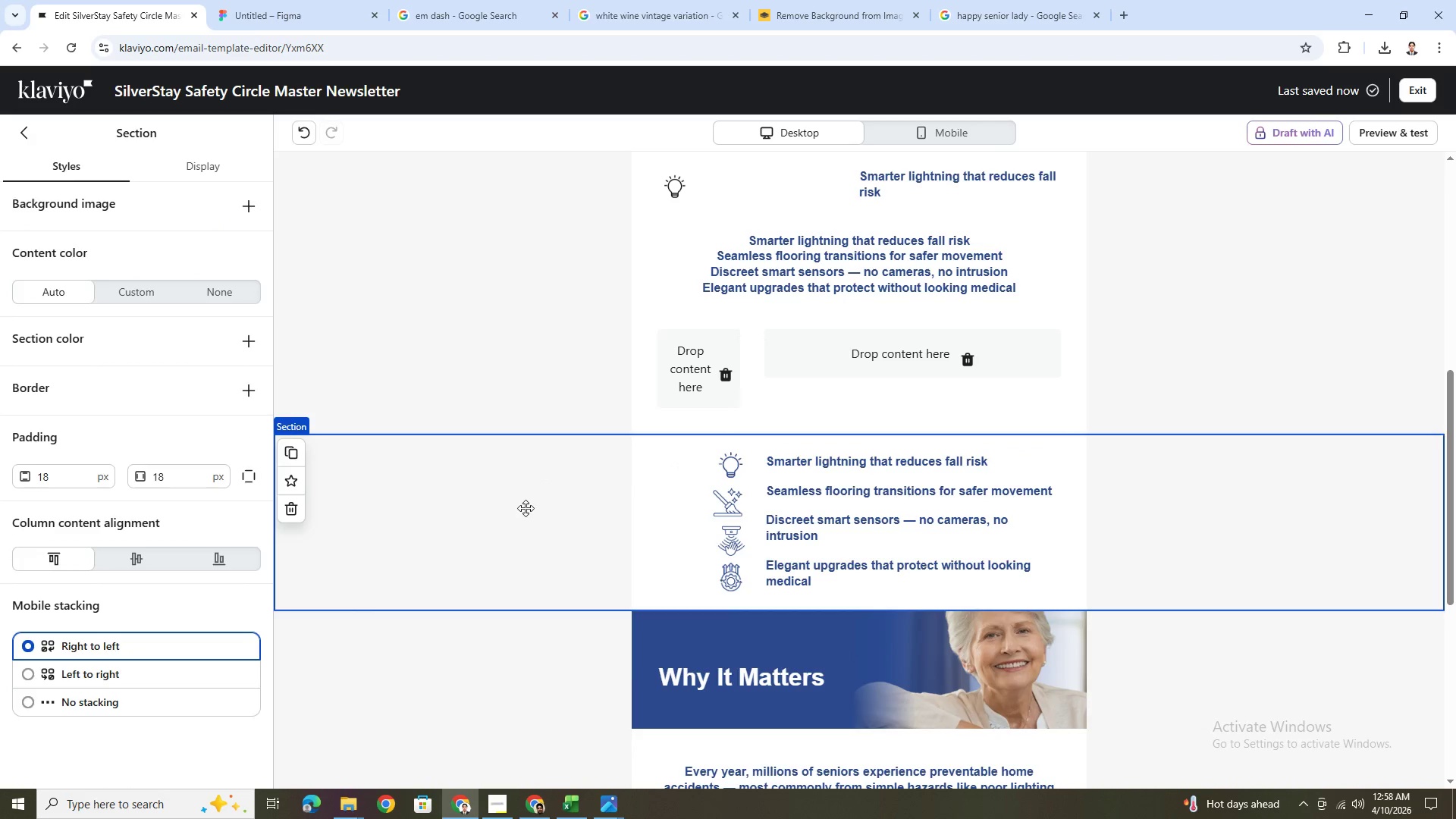 
left_click([130, 554])
 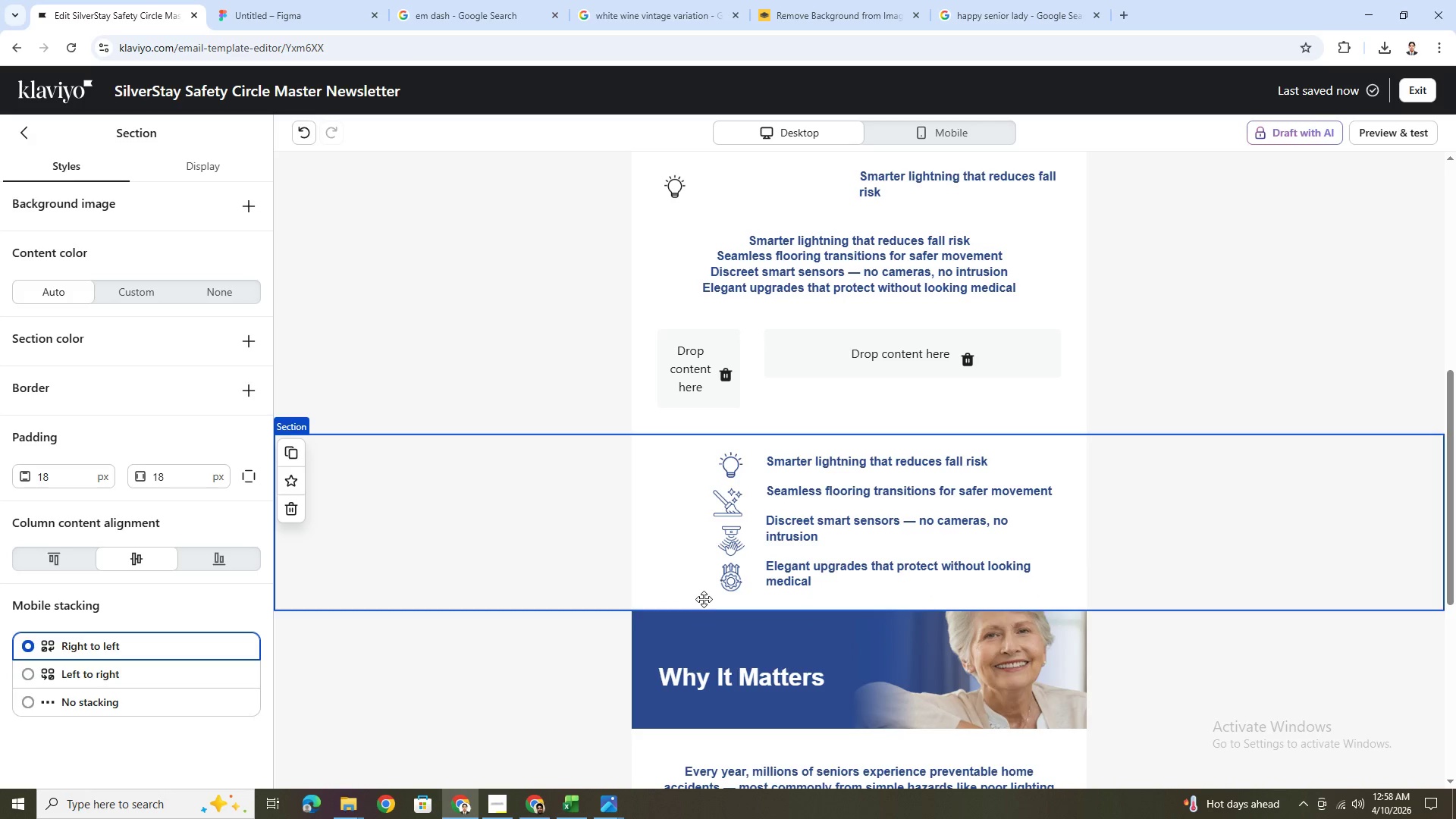 
wait(8.89)
 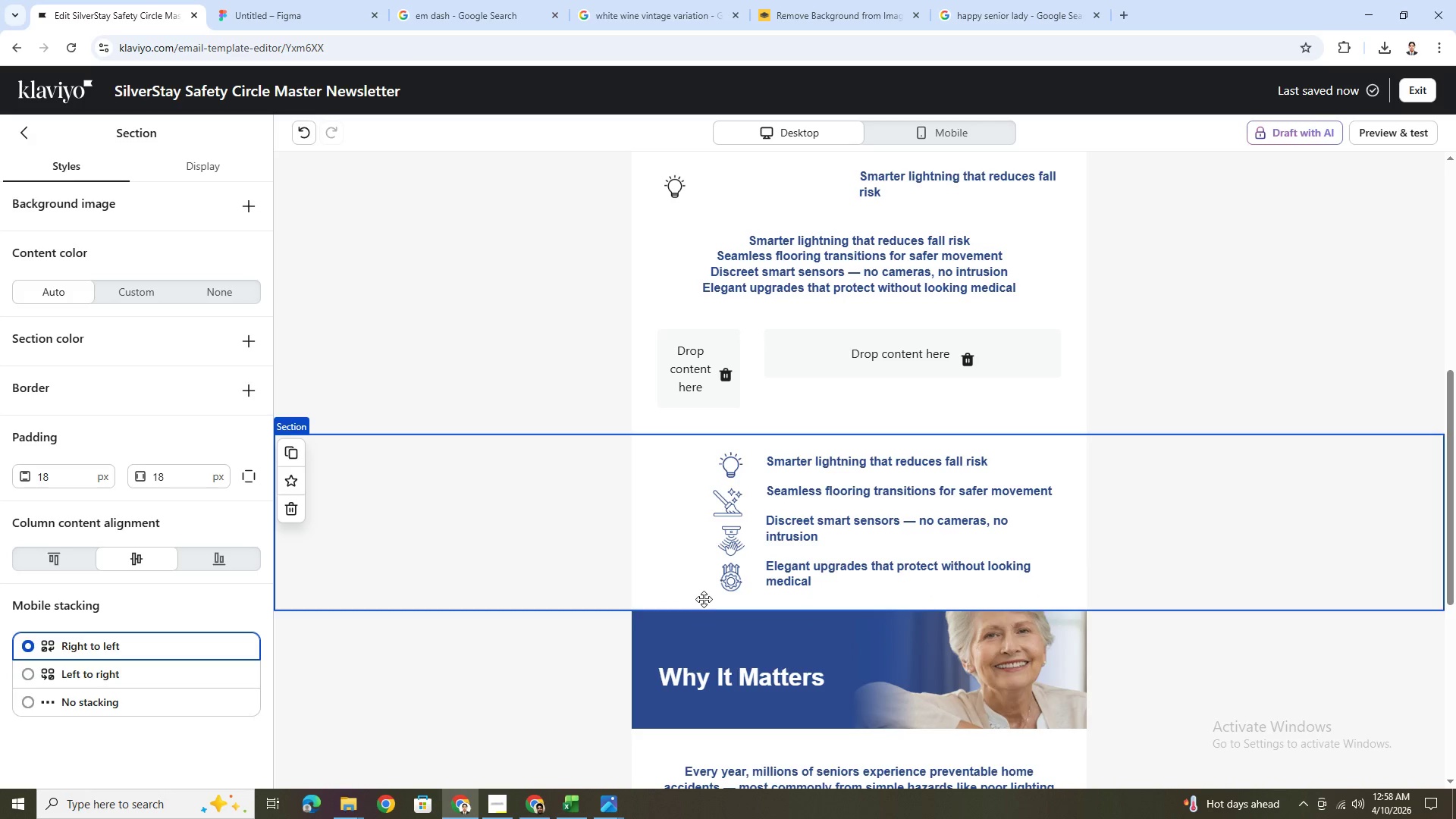 
left_click([781, 470])
 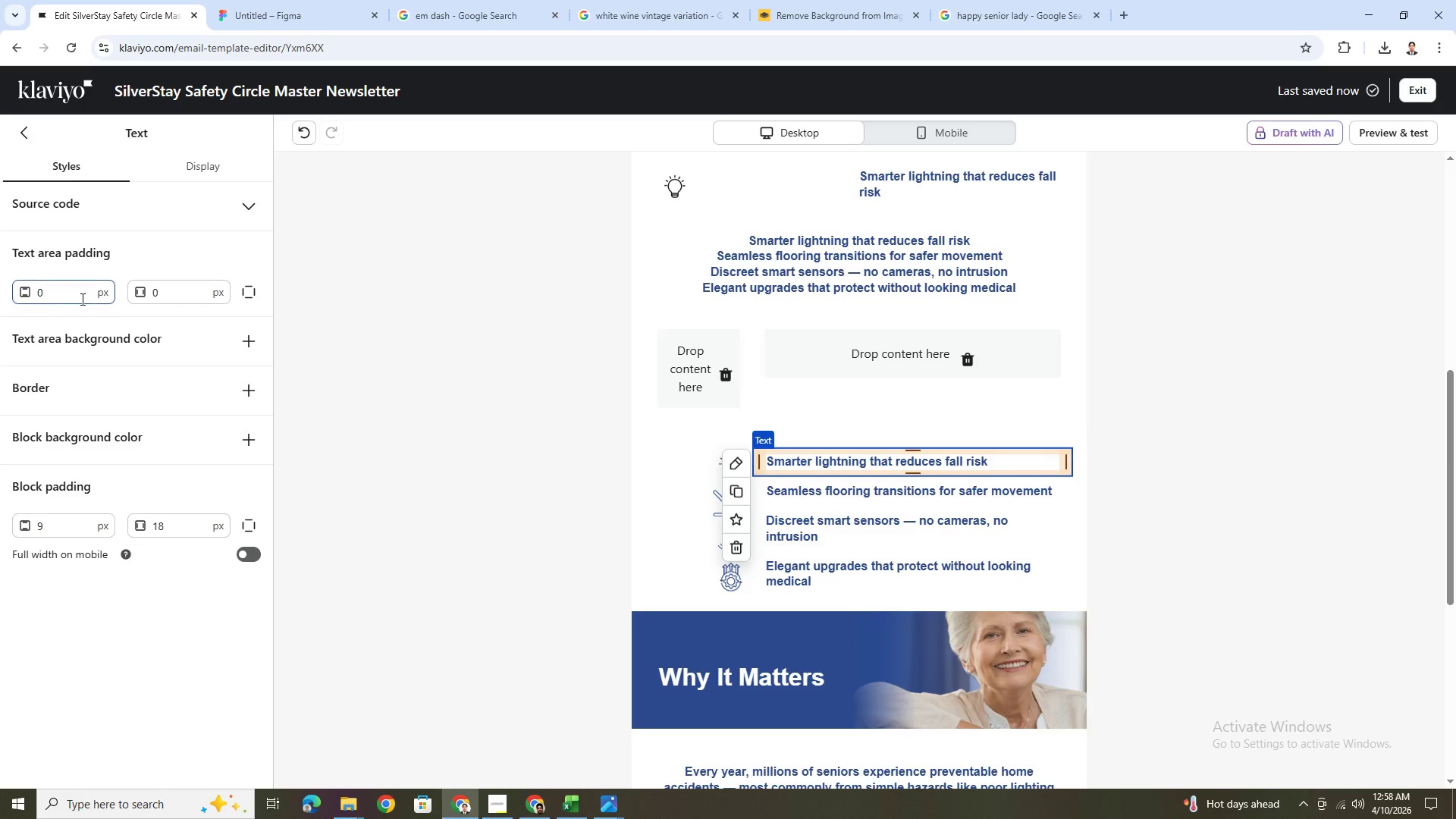 
double_click([67, 297])
 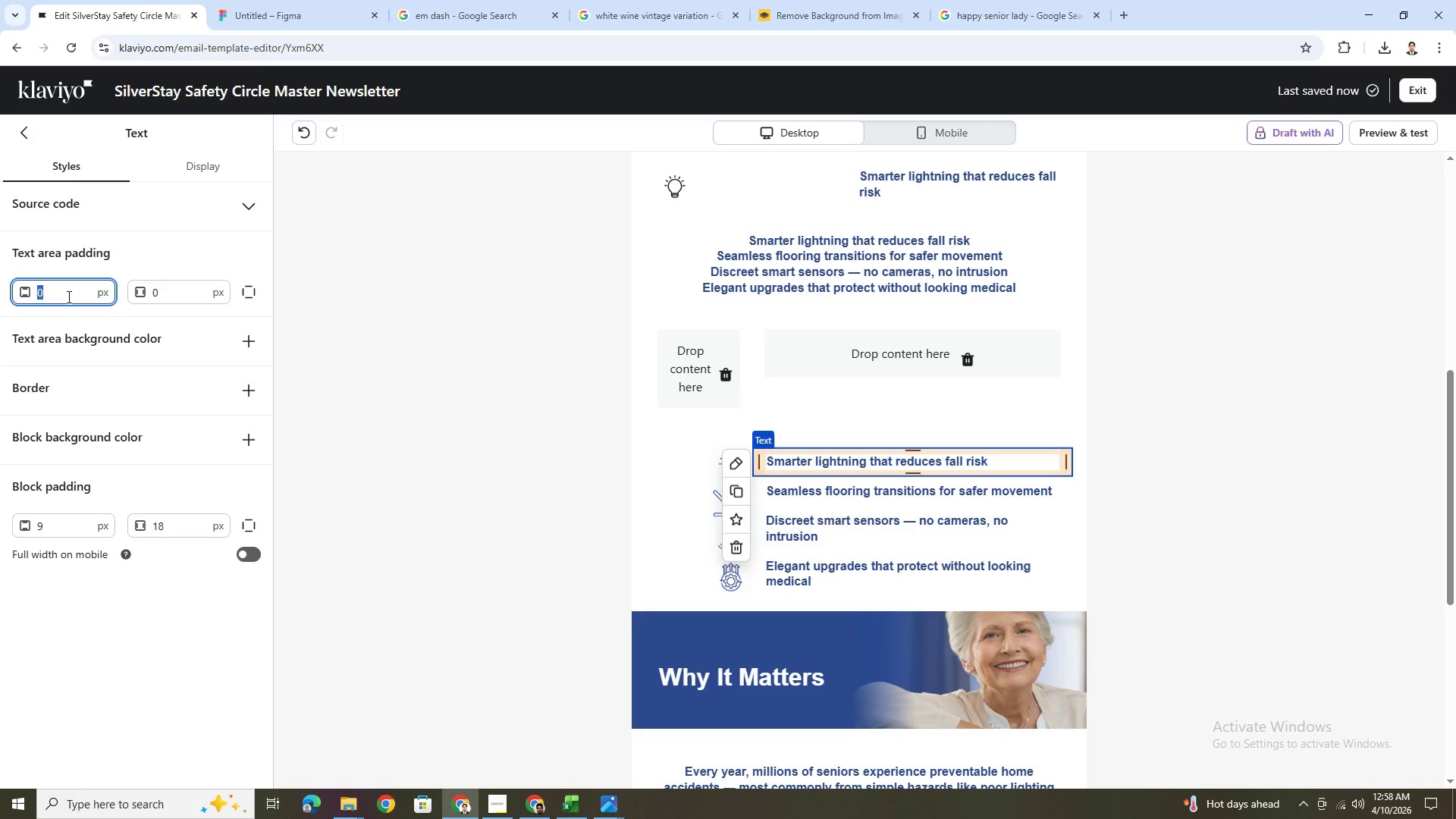 
key(Numpad2)
 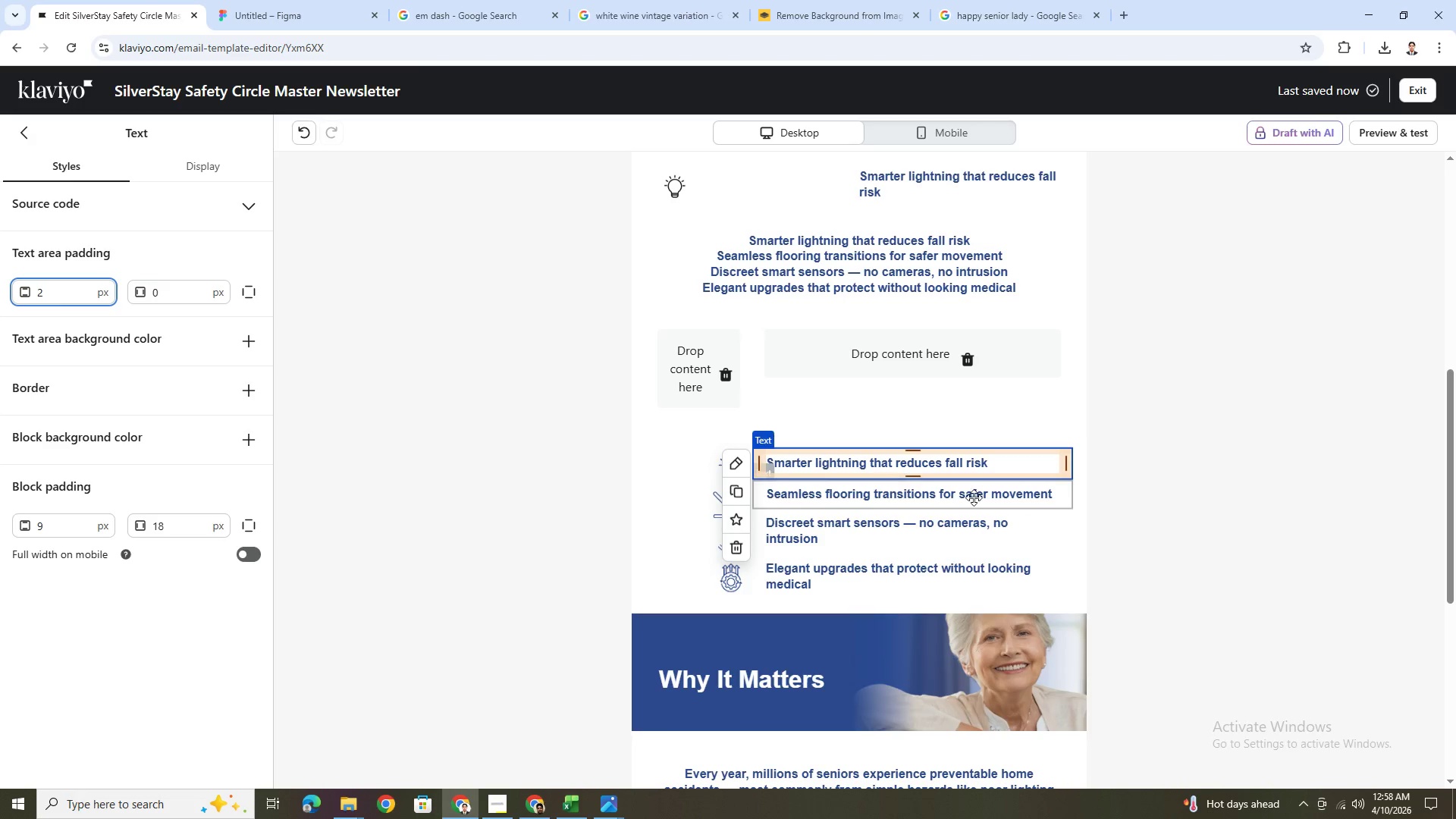 
left_click([1141, 576])
 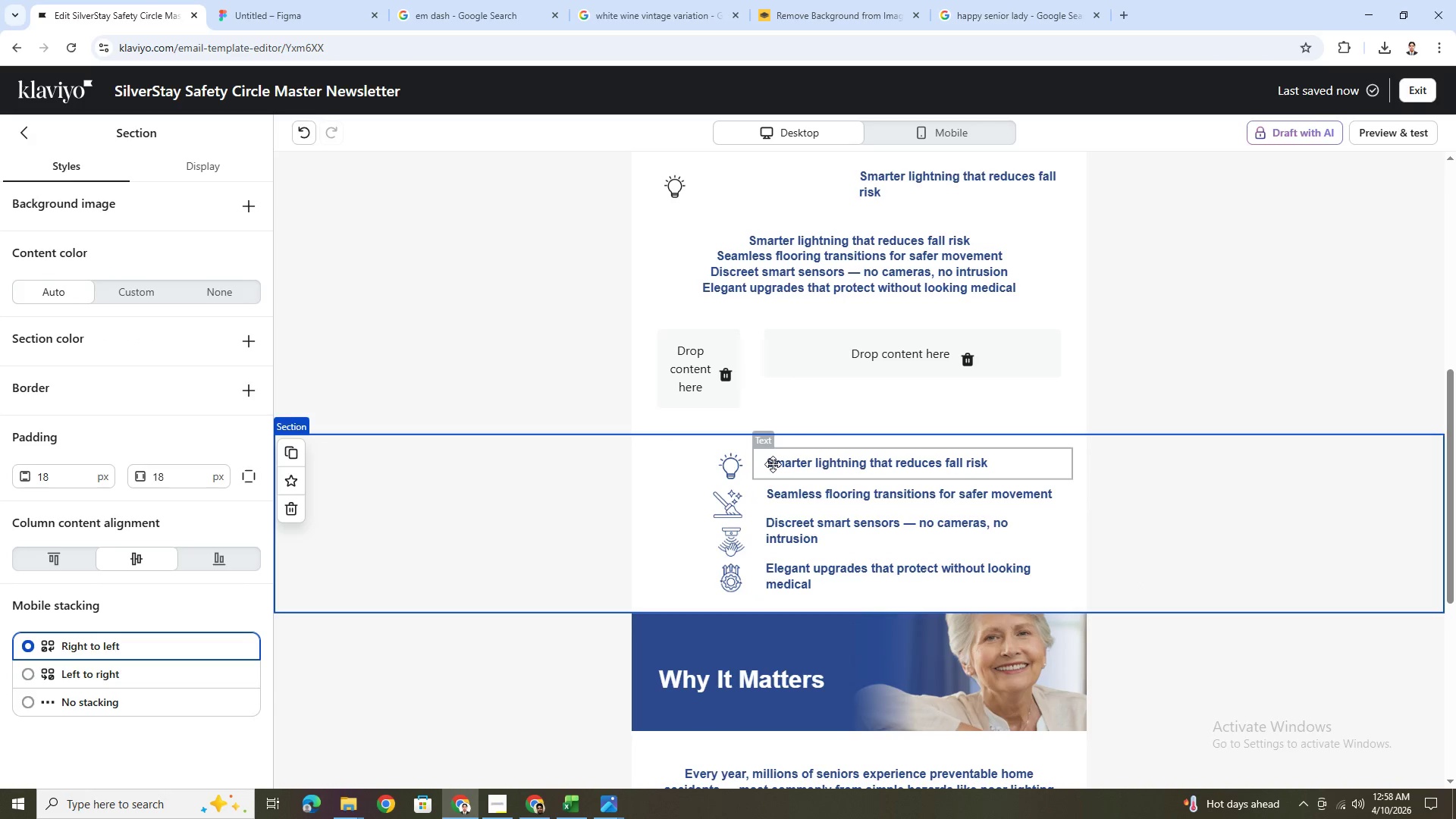 
wait(12.64)
 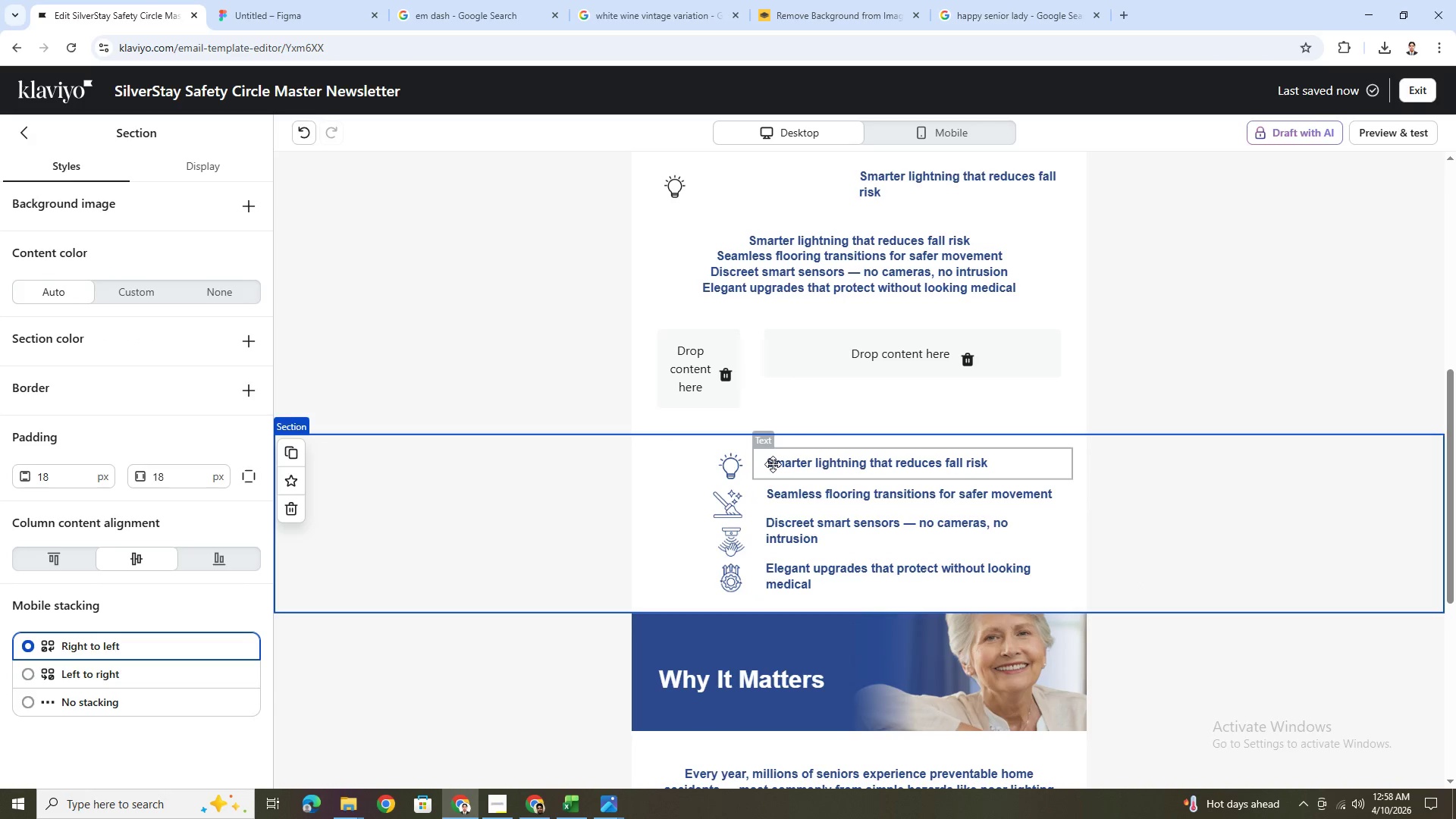 
left_click([69, 563])
 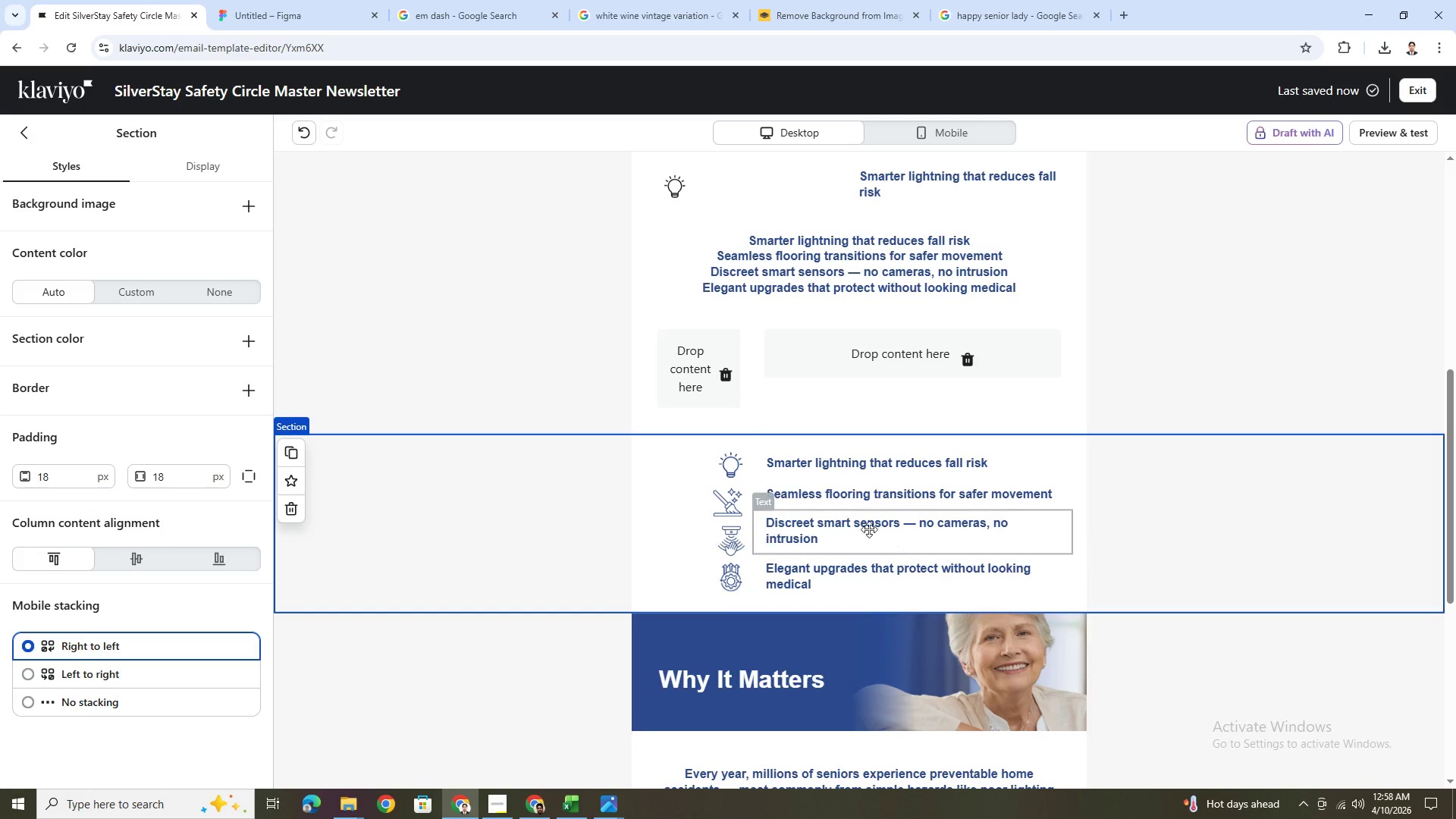 
left_click([802, 470])
 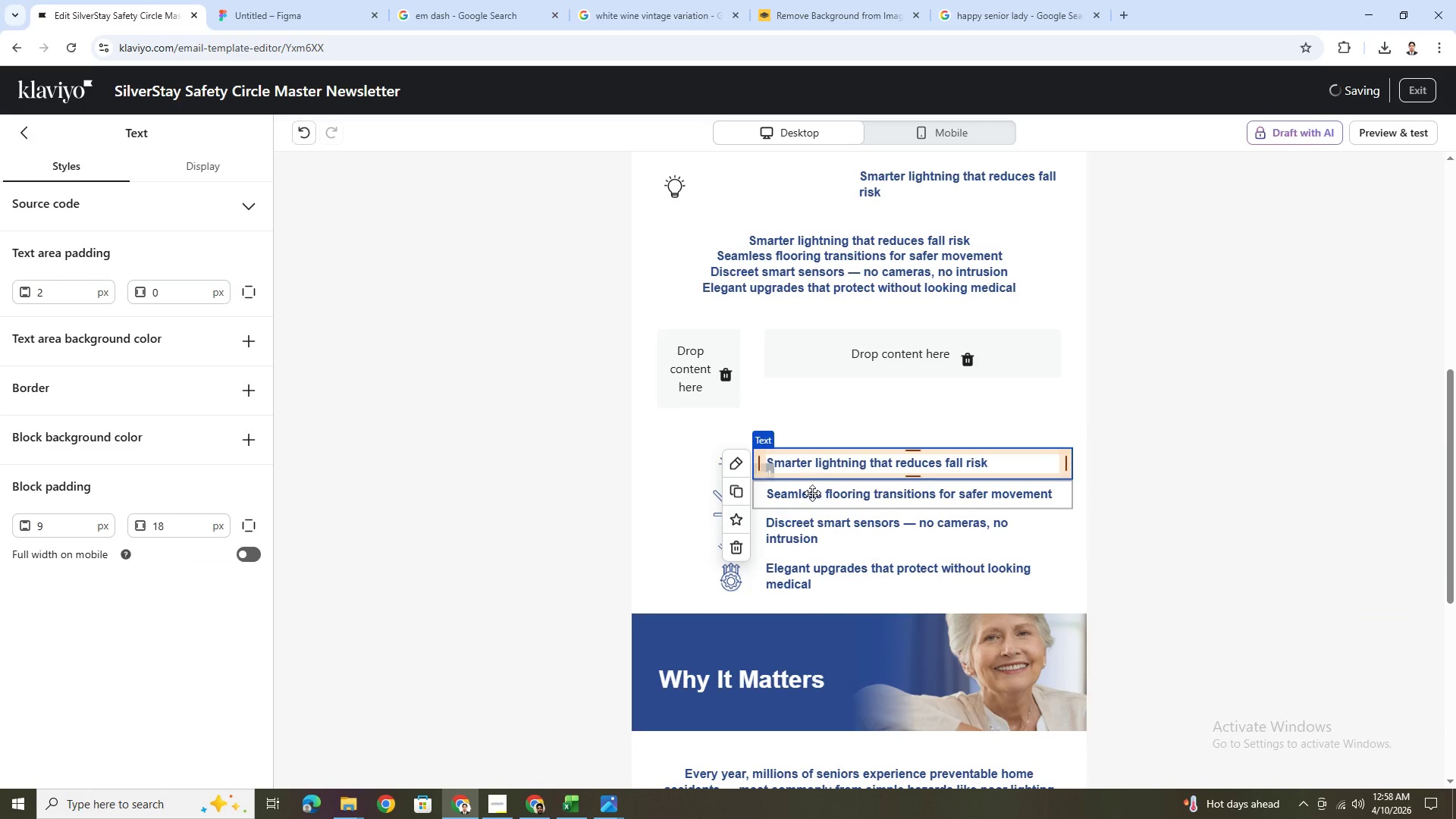 
left_click([812, 493])
 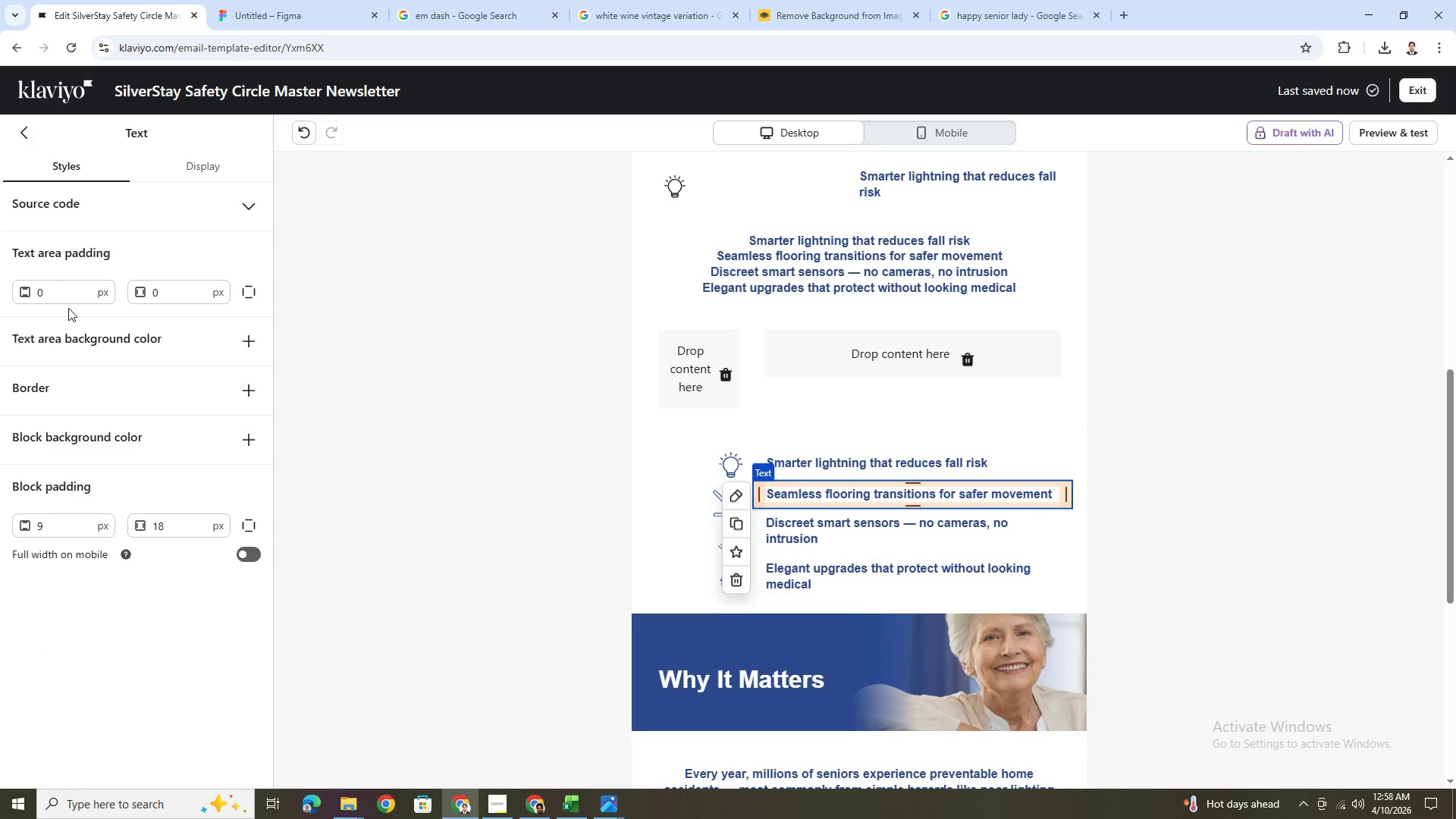 
double_click([71, 290])
 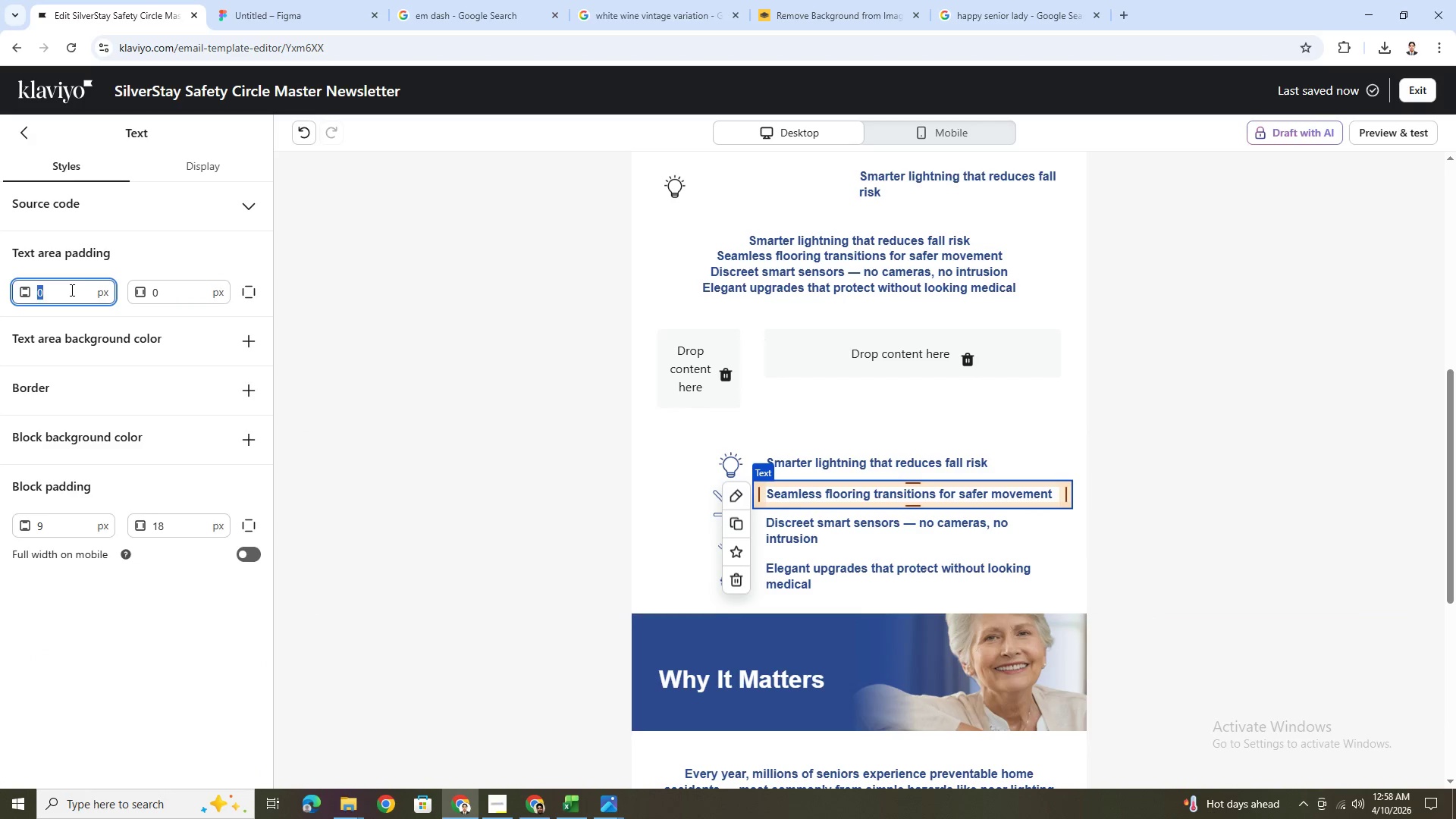 
key(Numpad2)
 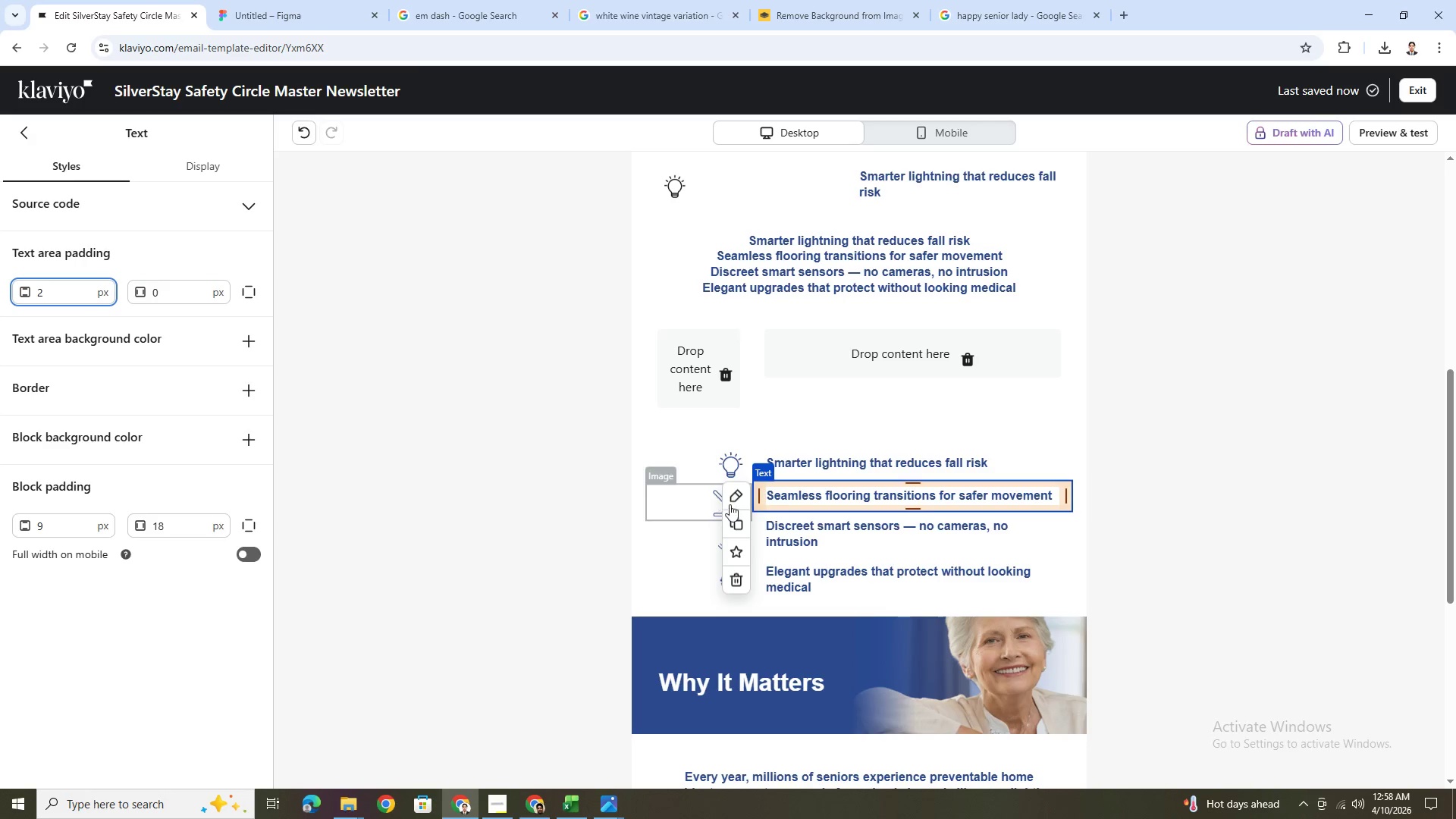 
left_click([829, 539])
 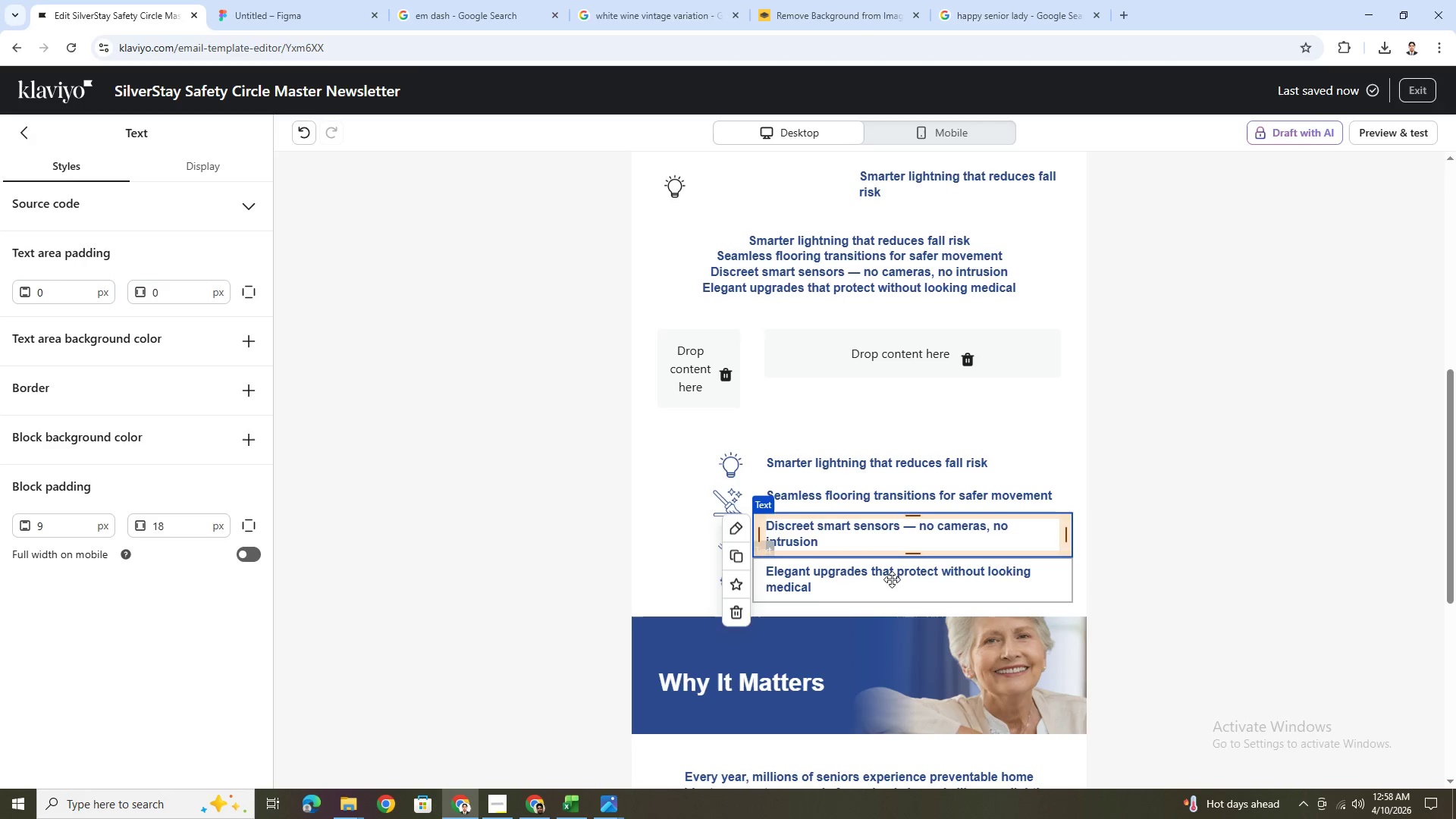 
left_click([1140, 582])
 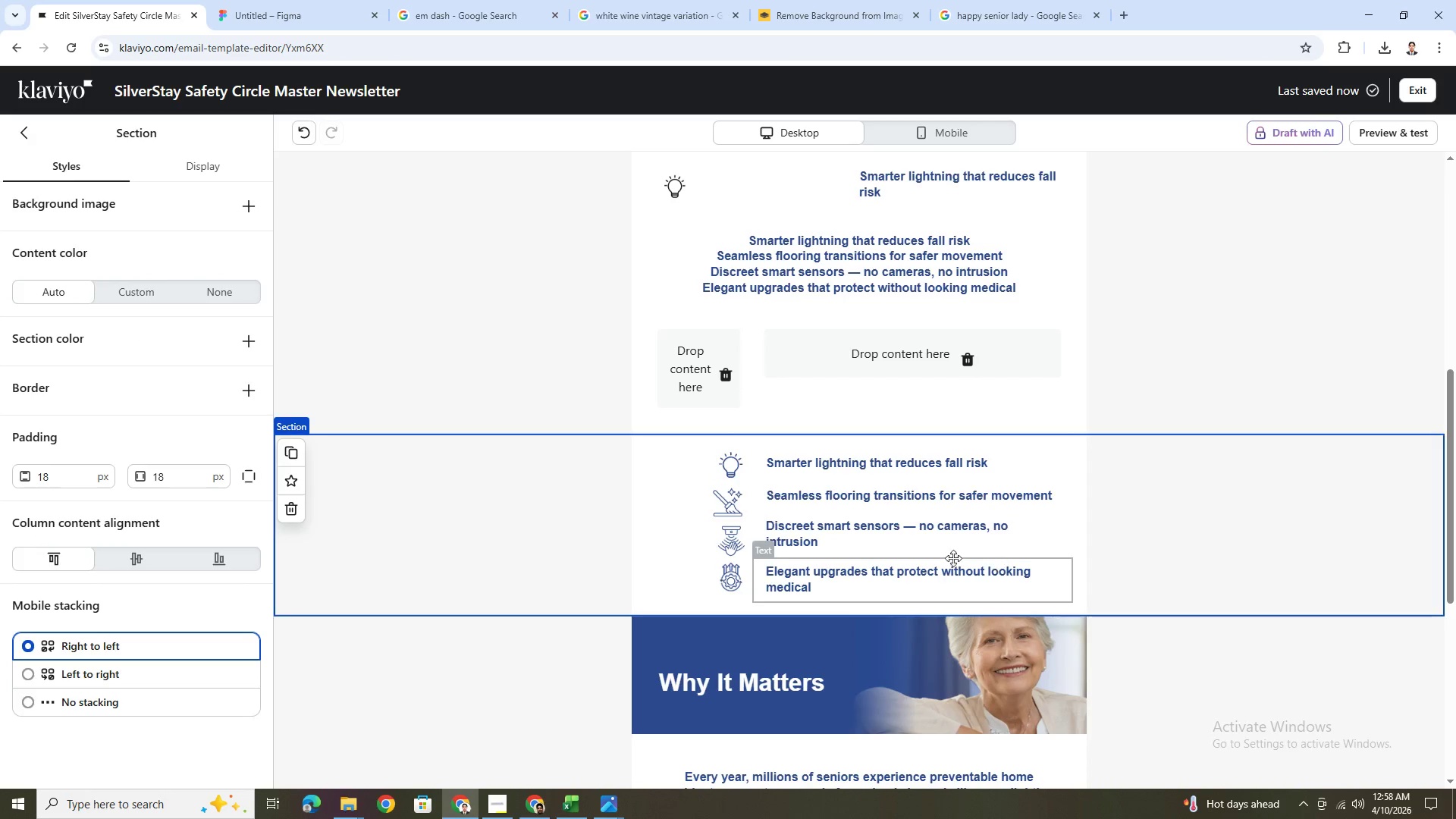 
left_click([821, 535])
 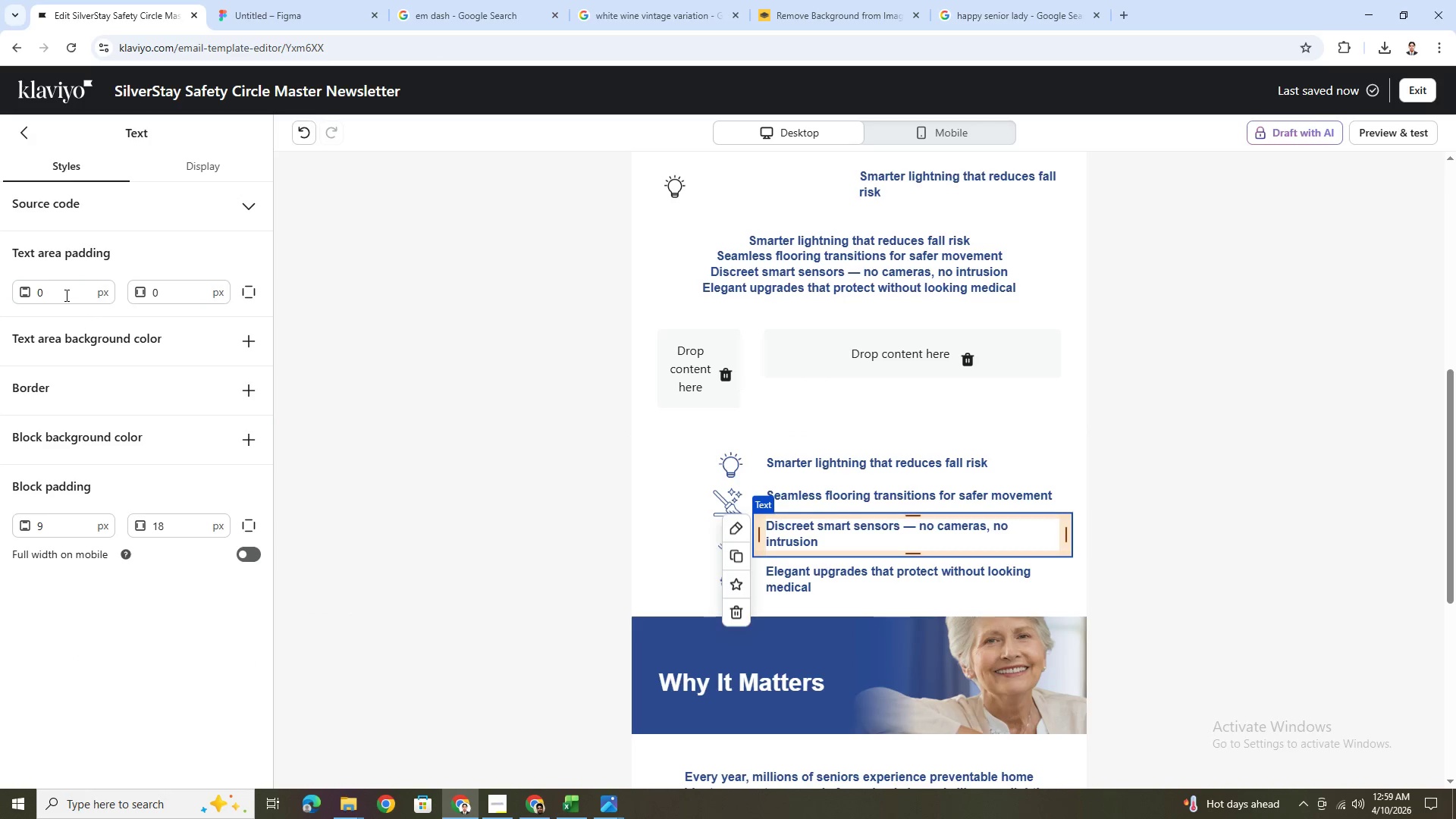 
double_click([65, 295])
 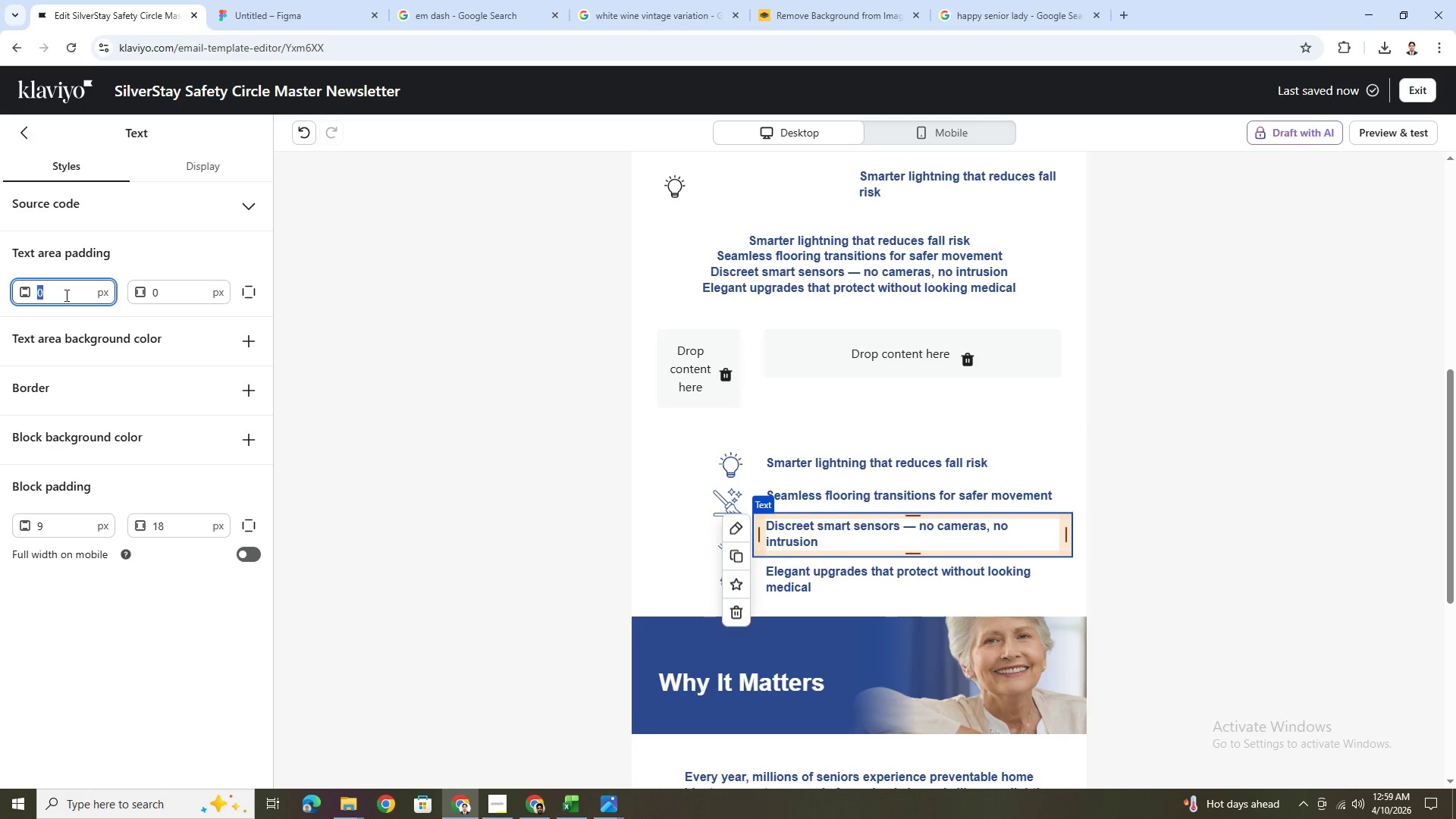 
key(Numpad2)
 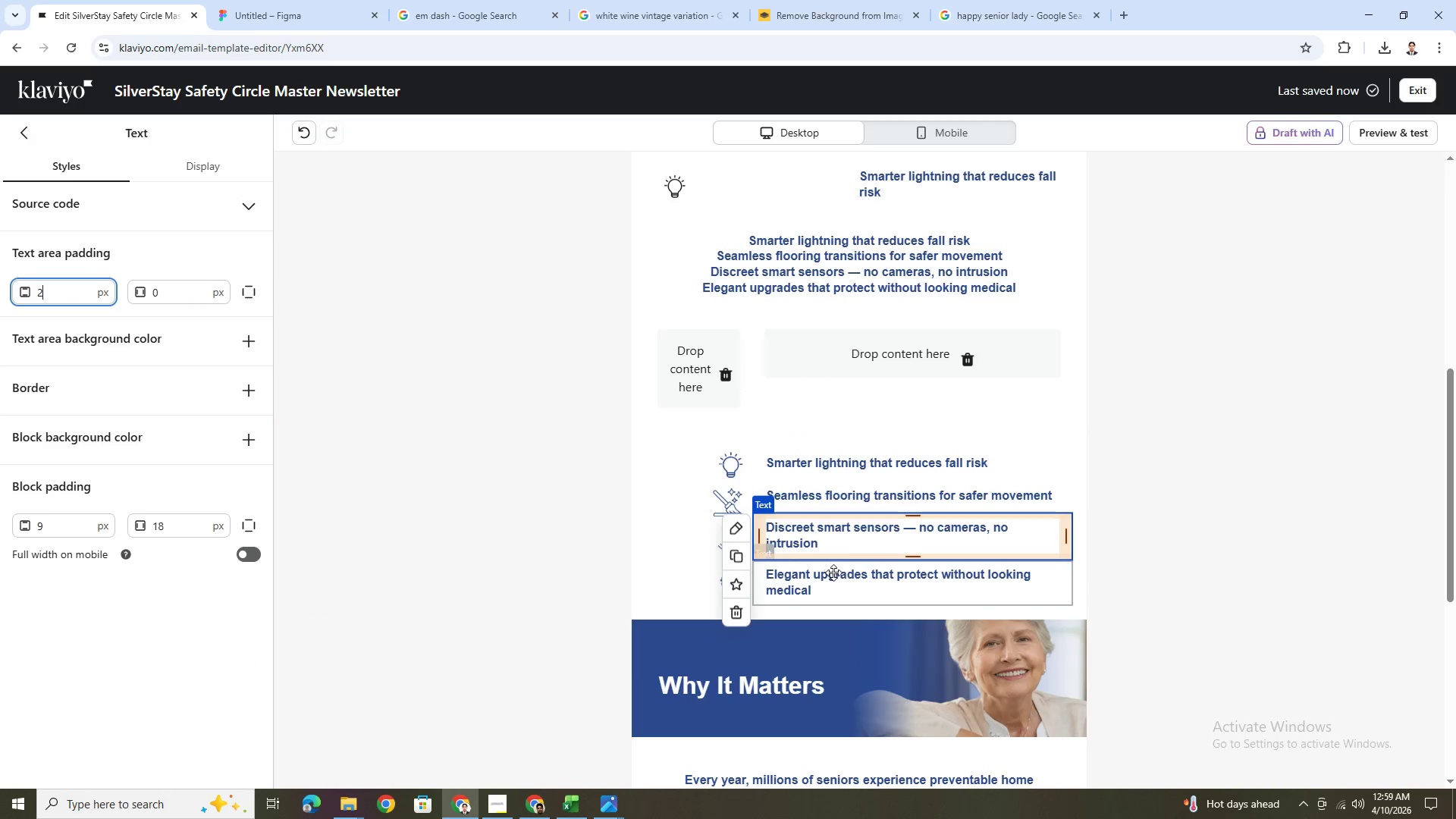 
left_click([833, 574])
 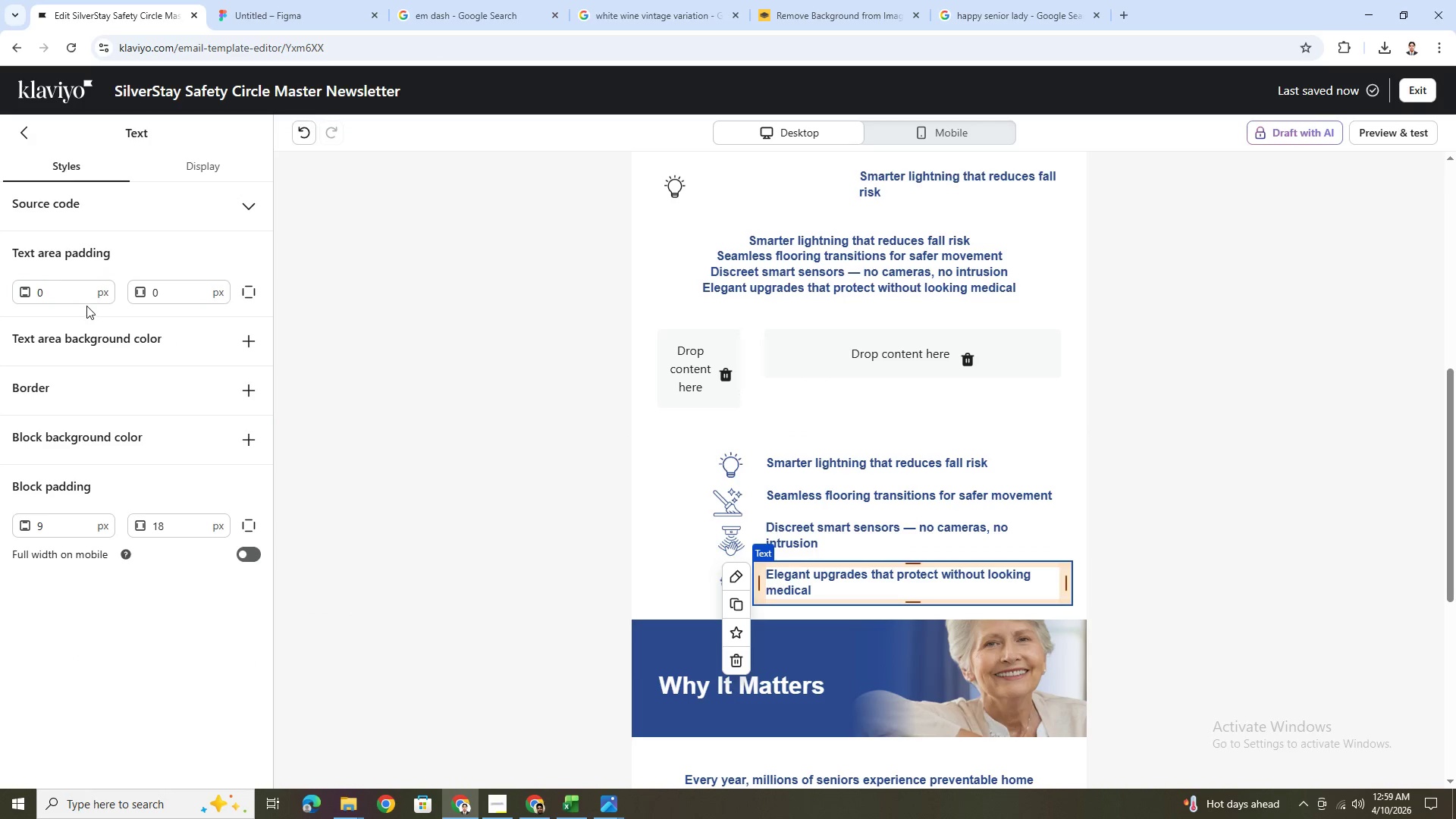 
double_click([82, 297])
 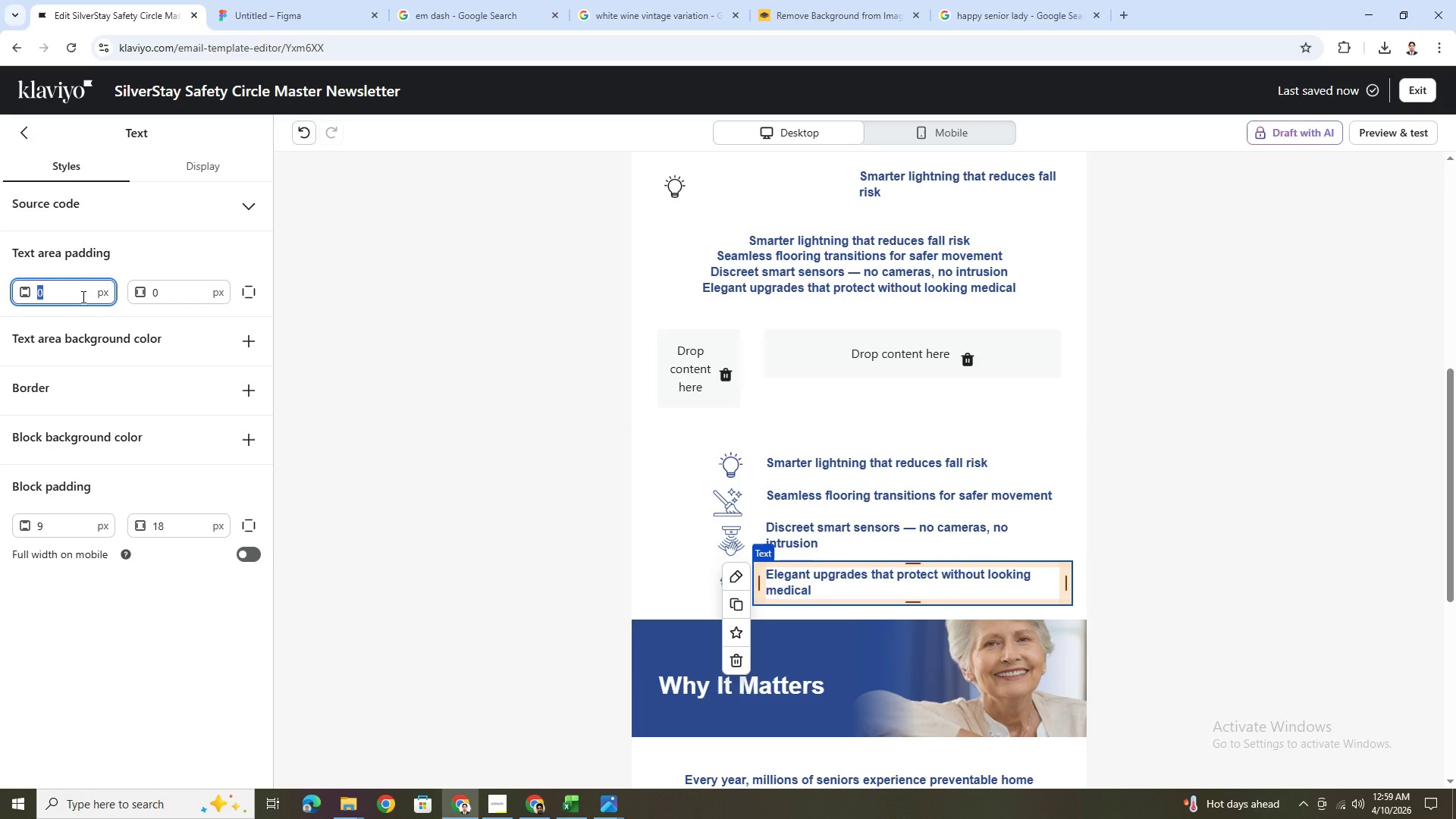 
key(Numpad2)
 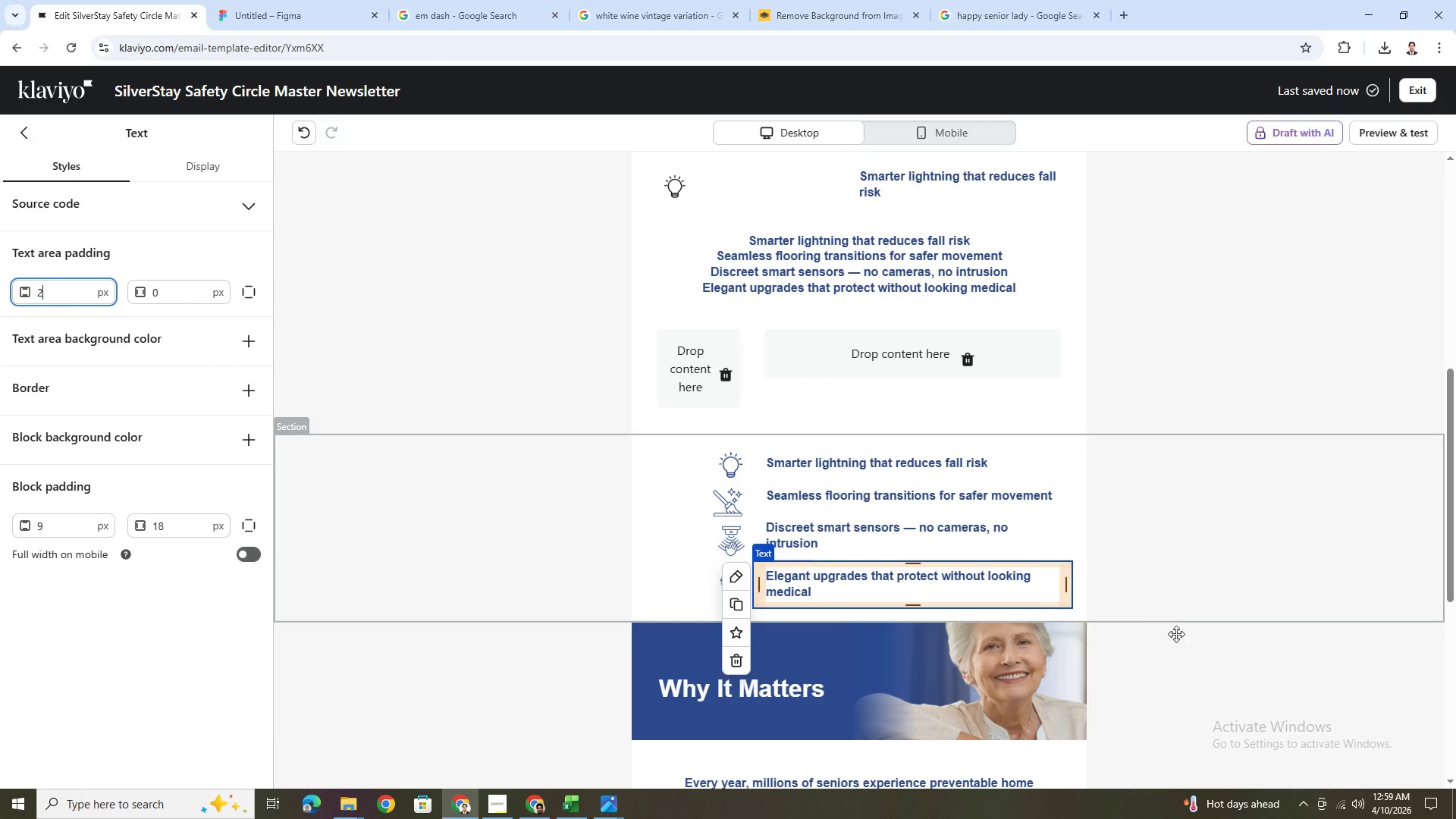 
left_click([1185, 681])
 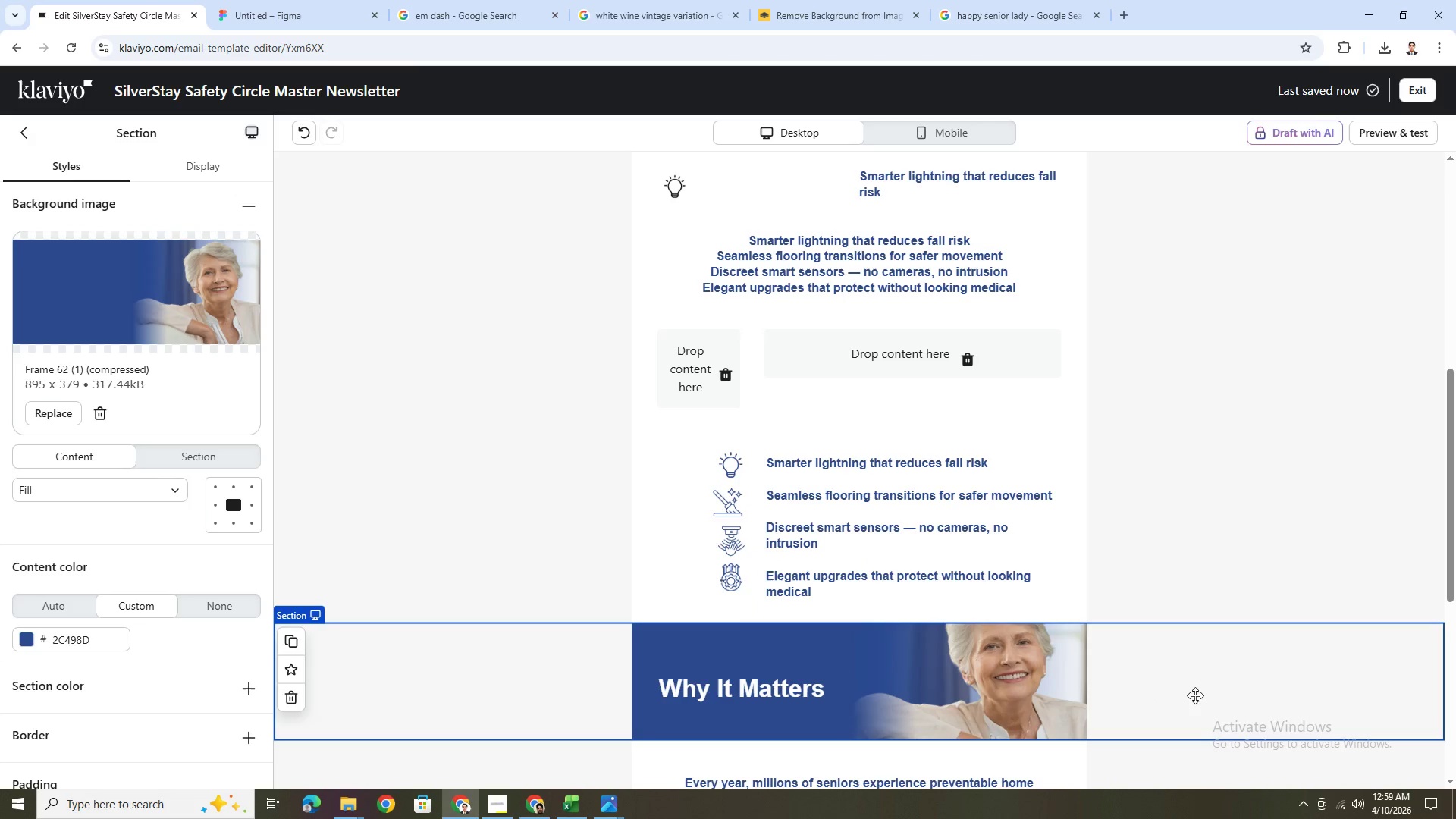 
wait(10.77)
 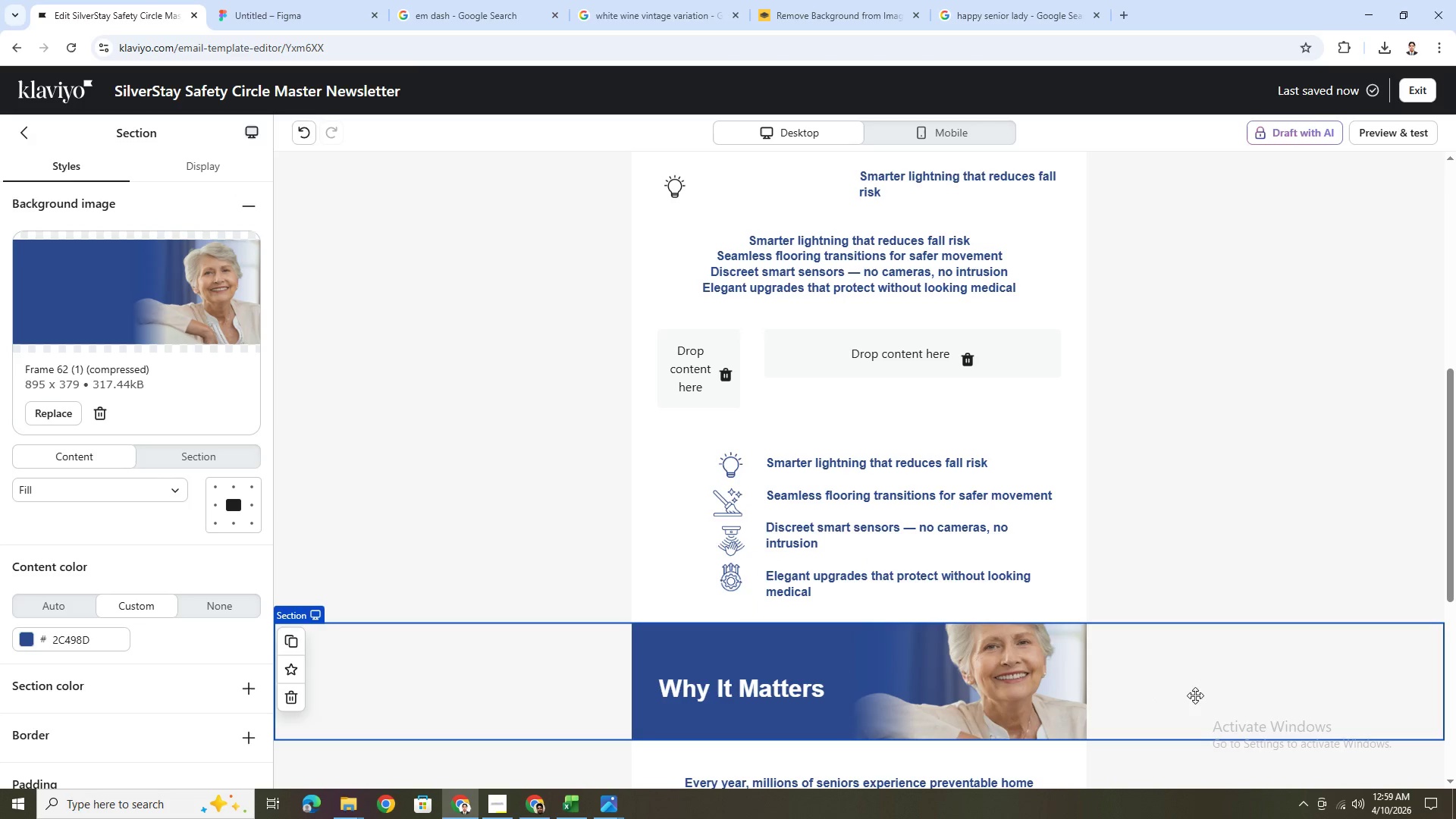 
left_click([866, 579])
 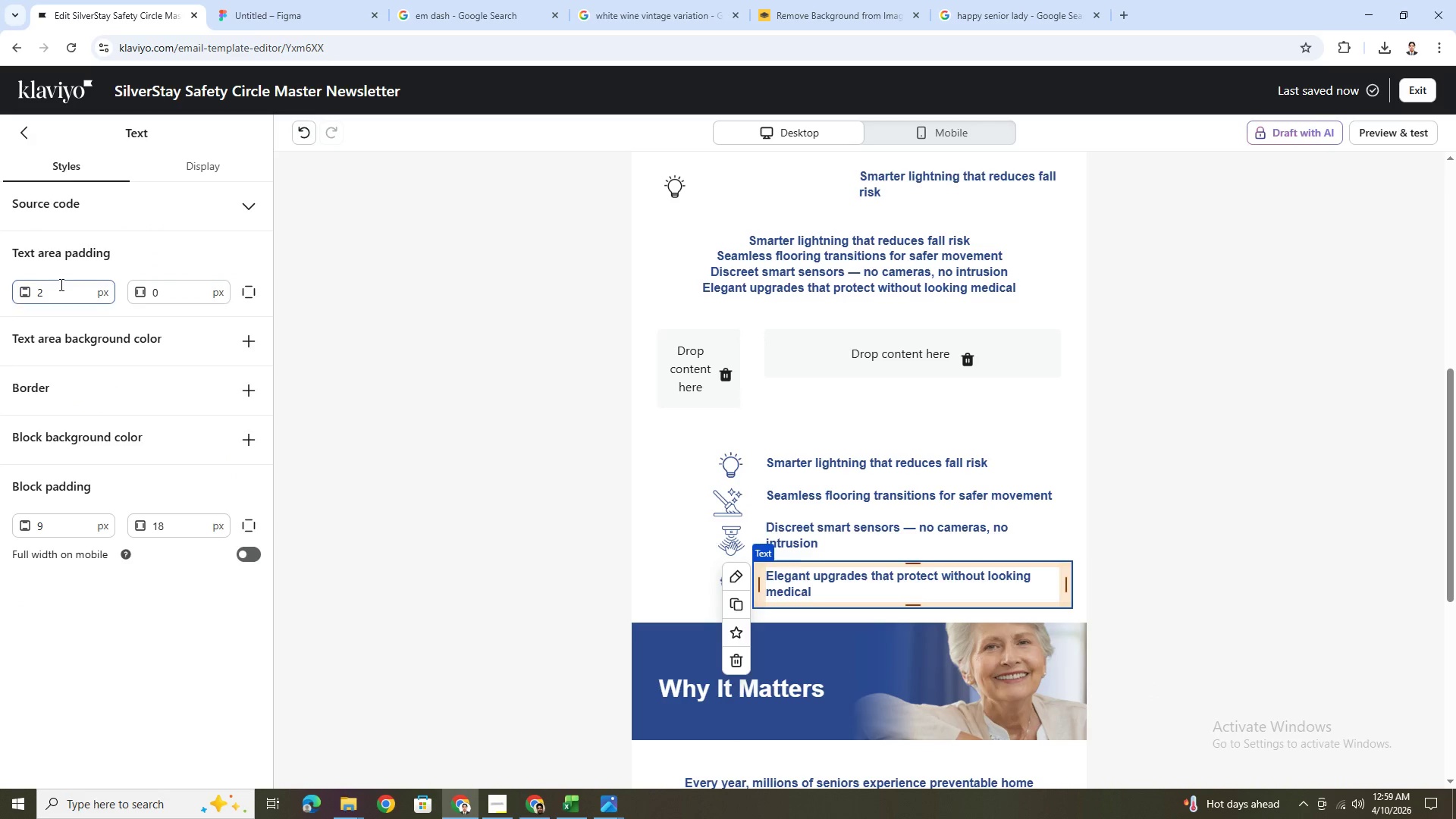 
double_click([61, 284])
 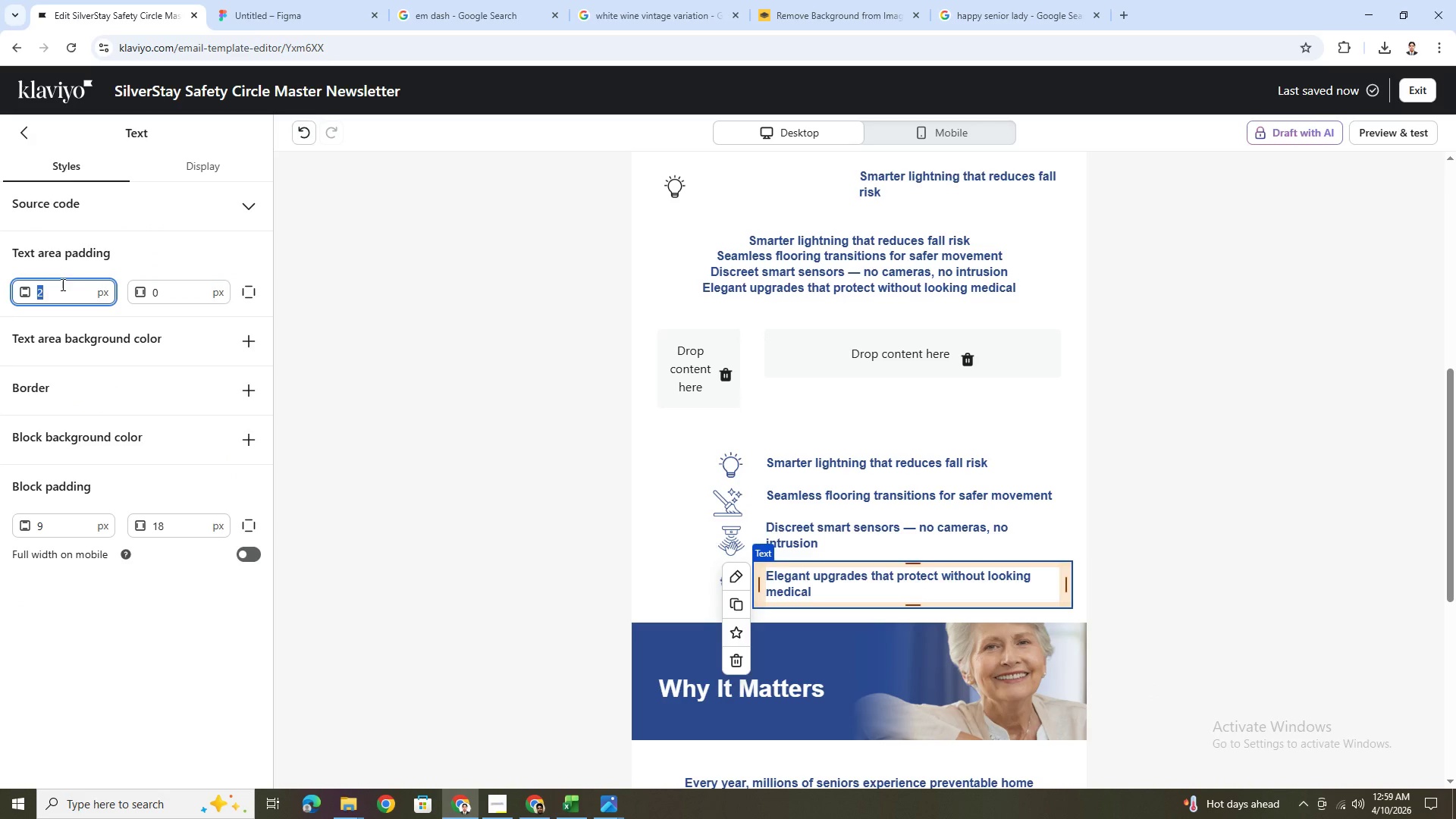 
key(Backspace)
 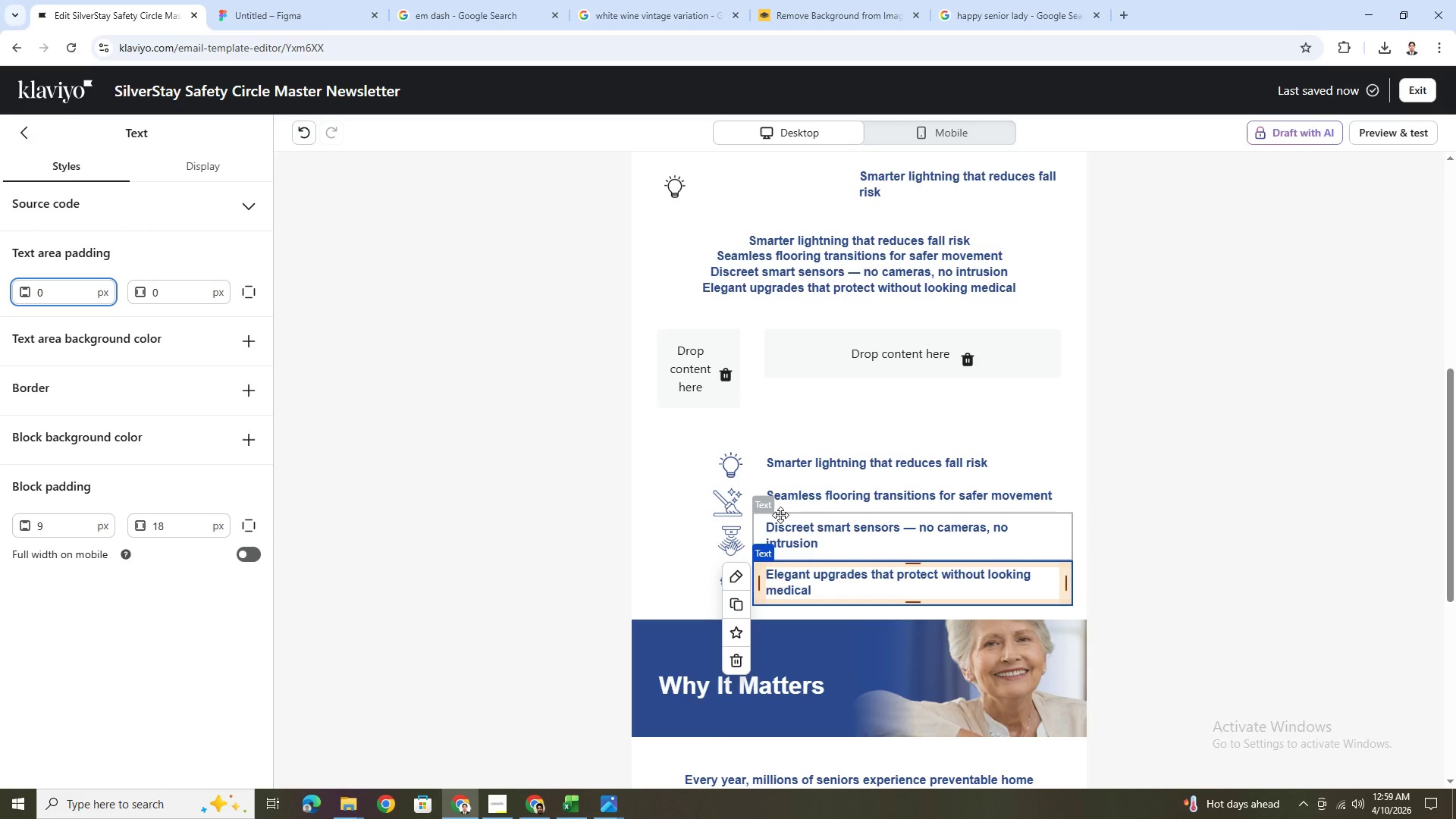 
left_click([806, 527])
 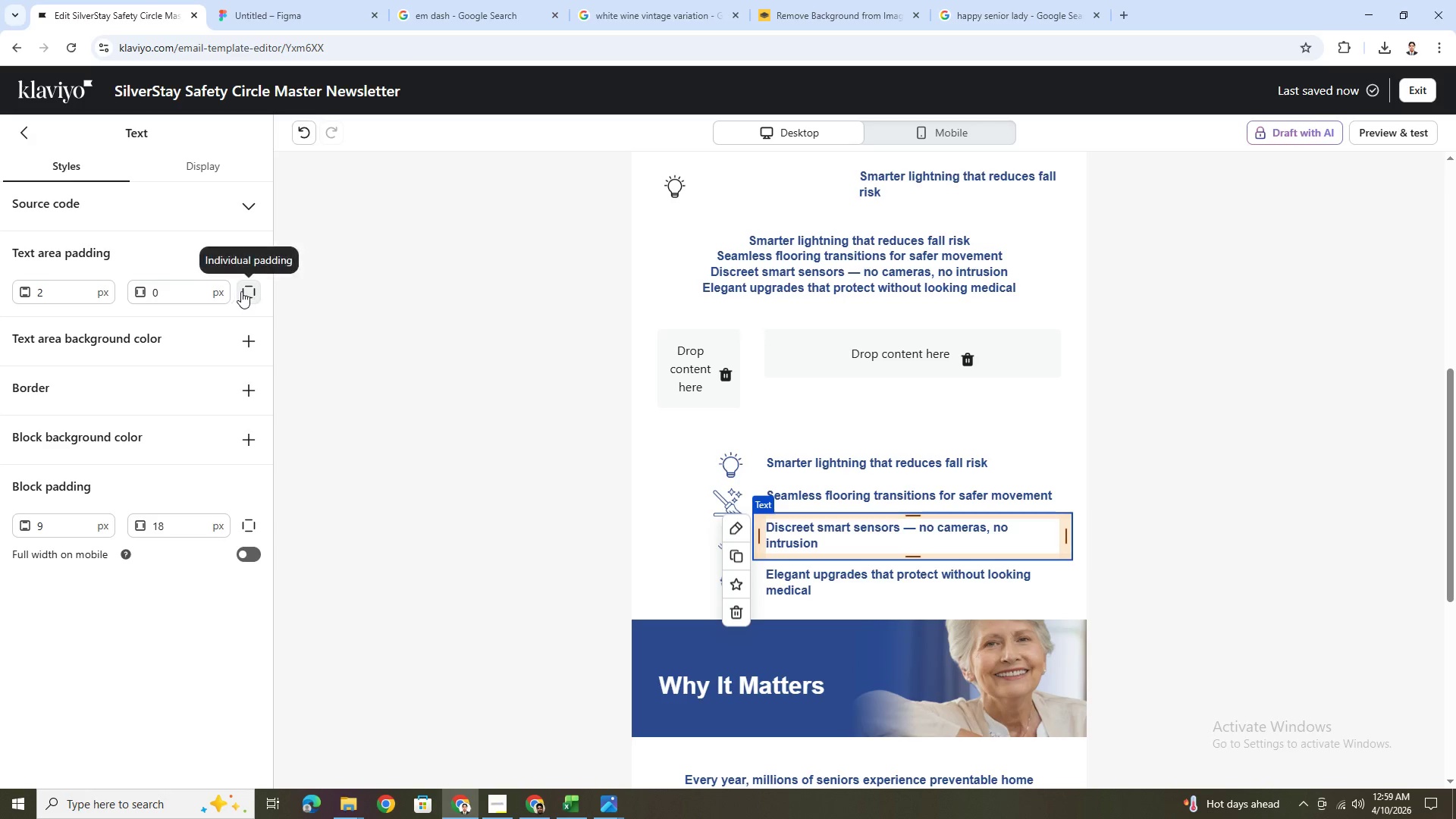 
left_click([246, 291])
 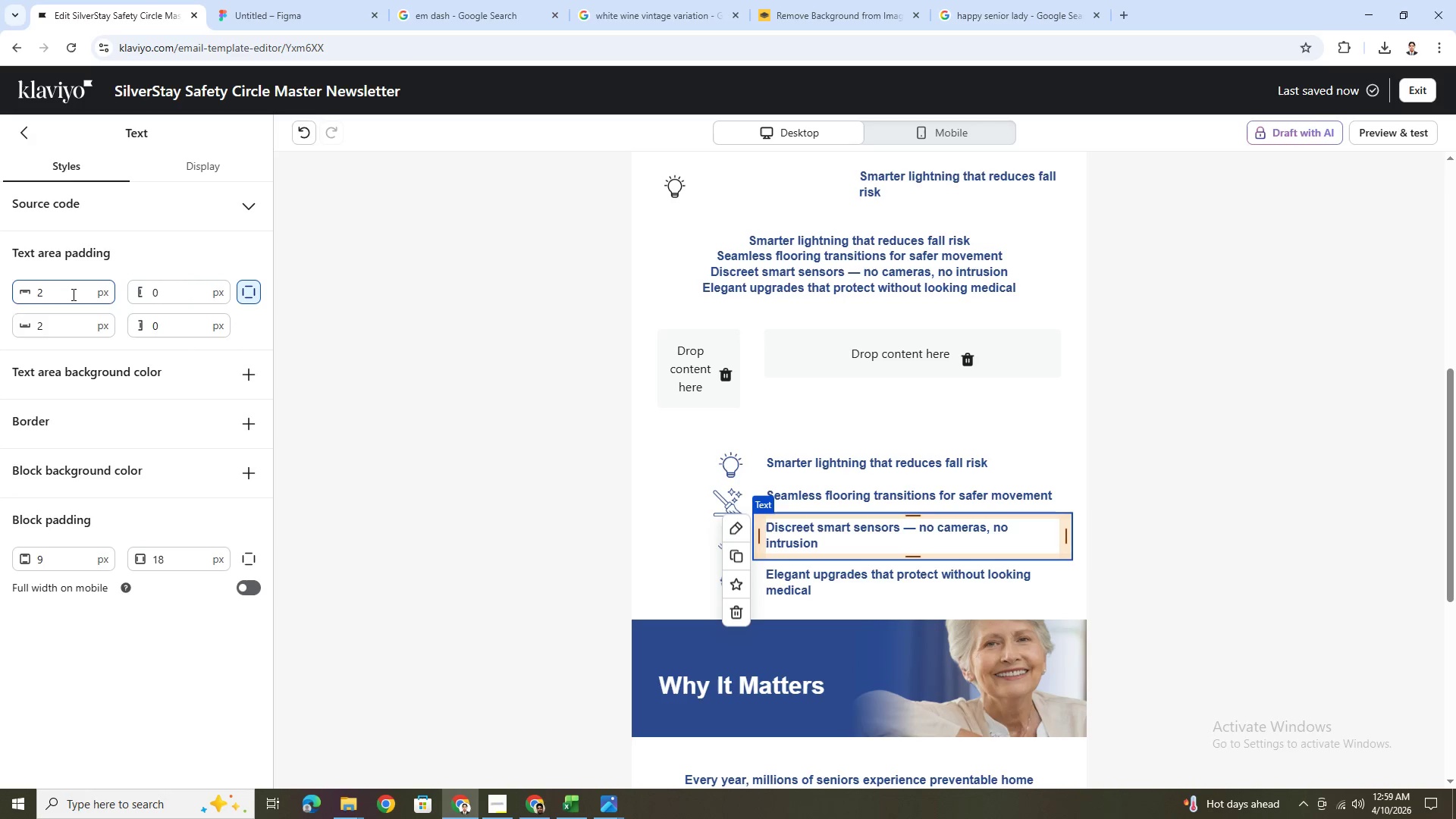 
double_click([72, 294])
 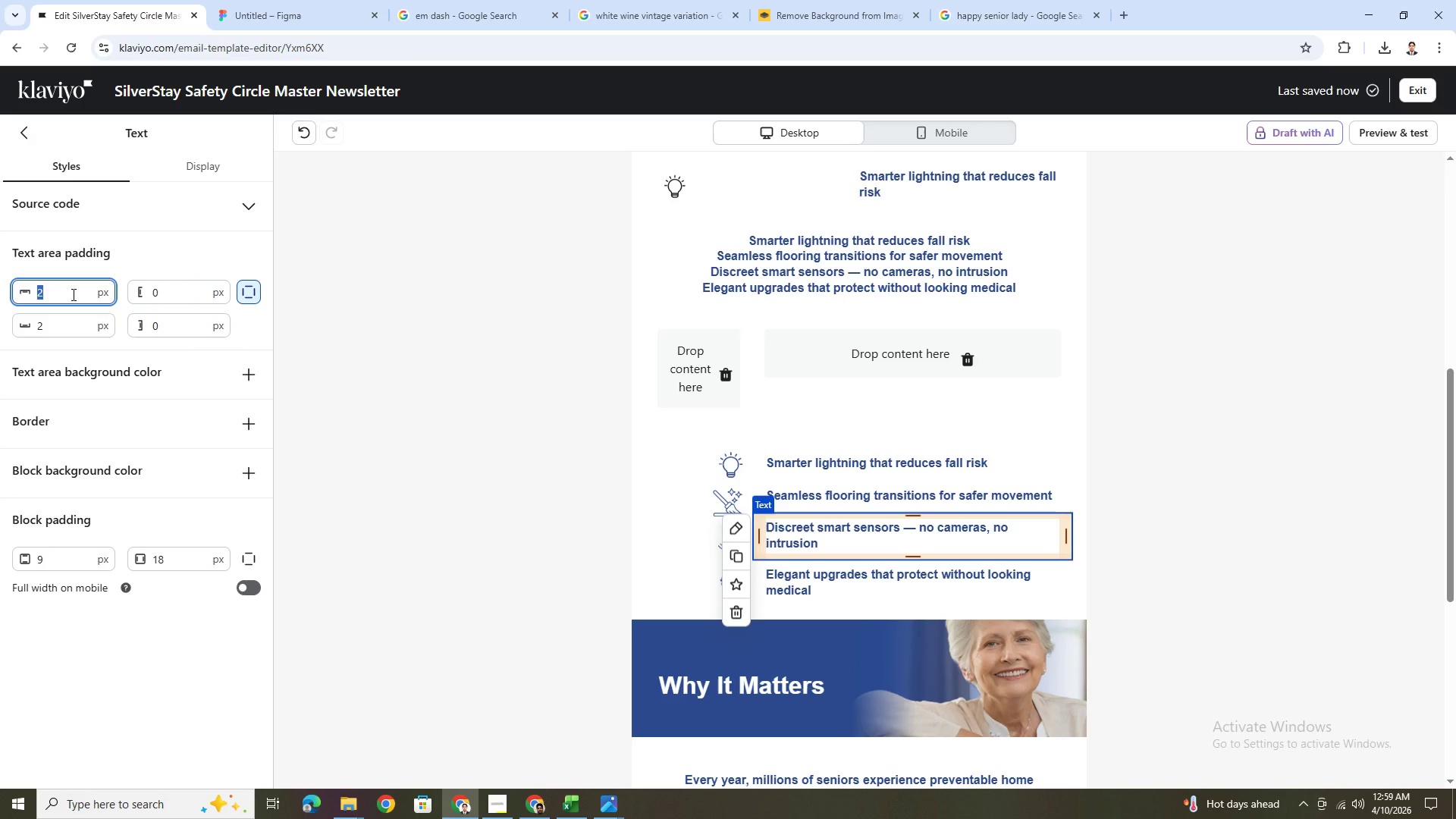 
key(Numpad4)
 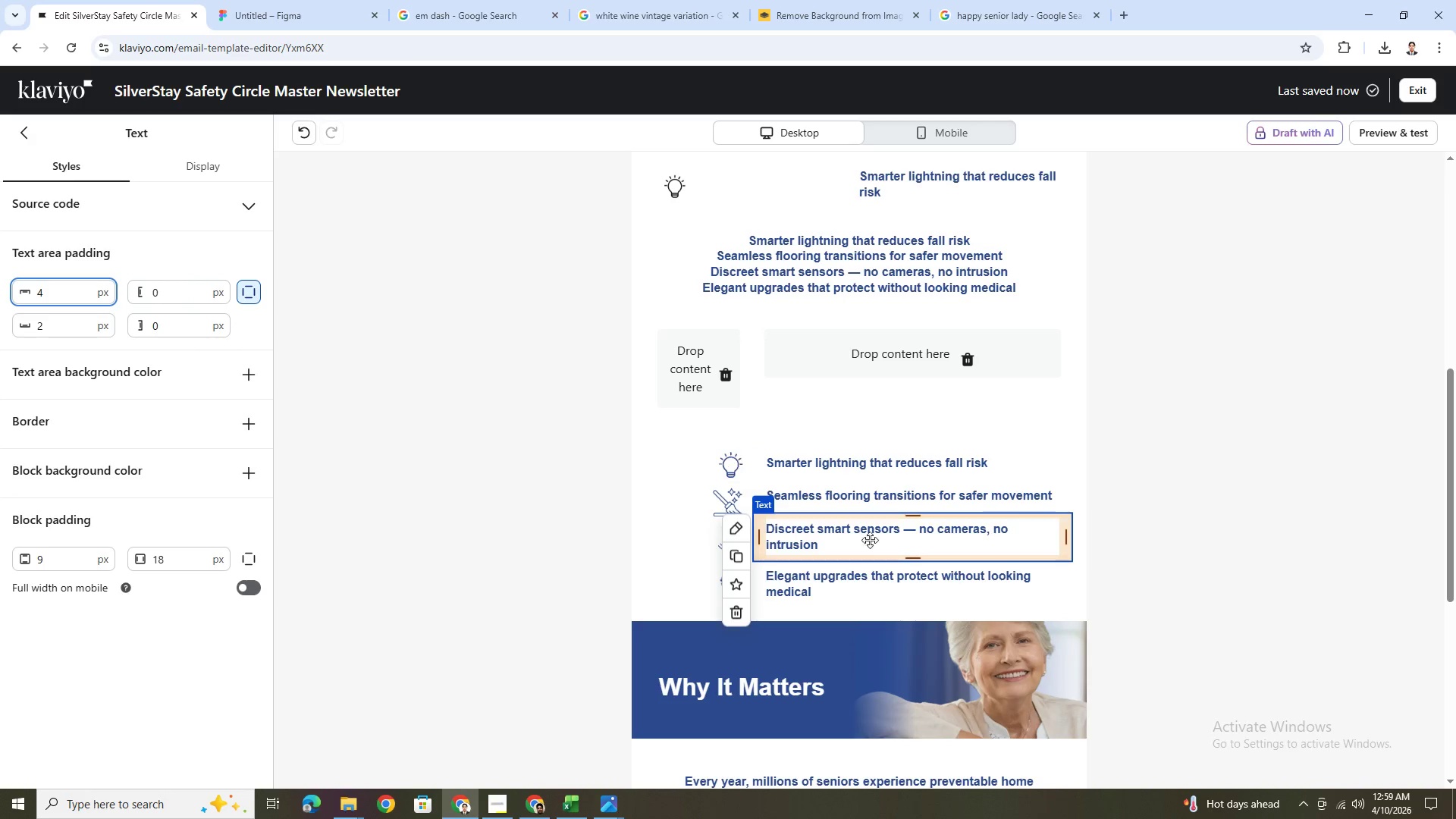 
left_click([935, 598])
 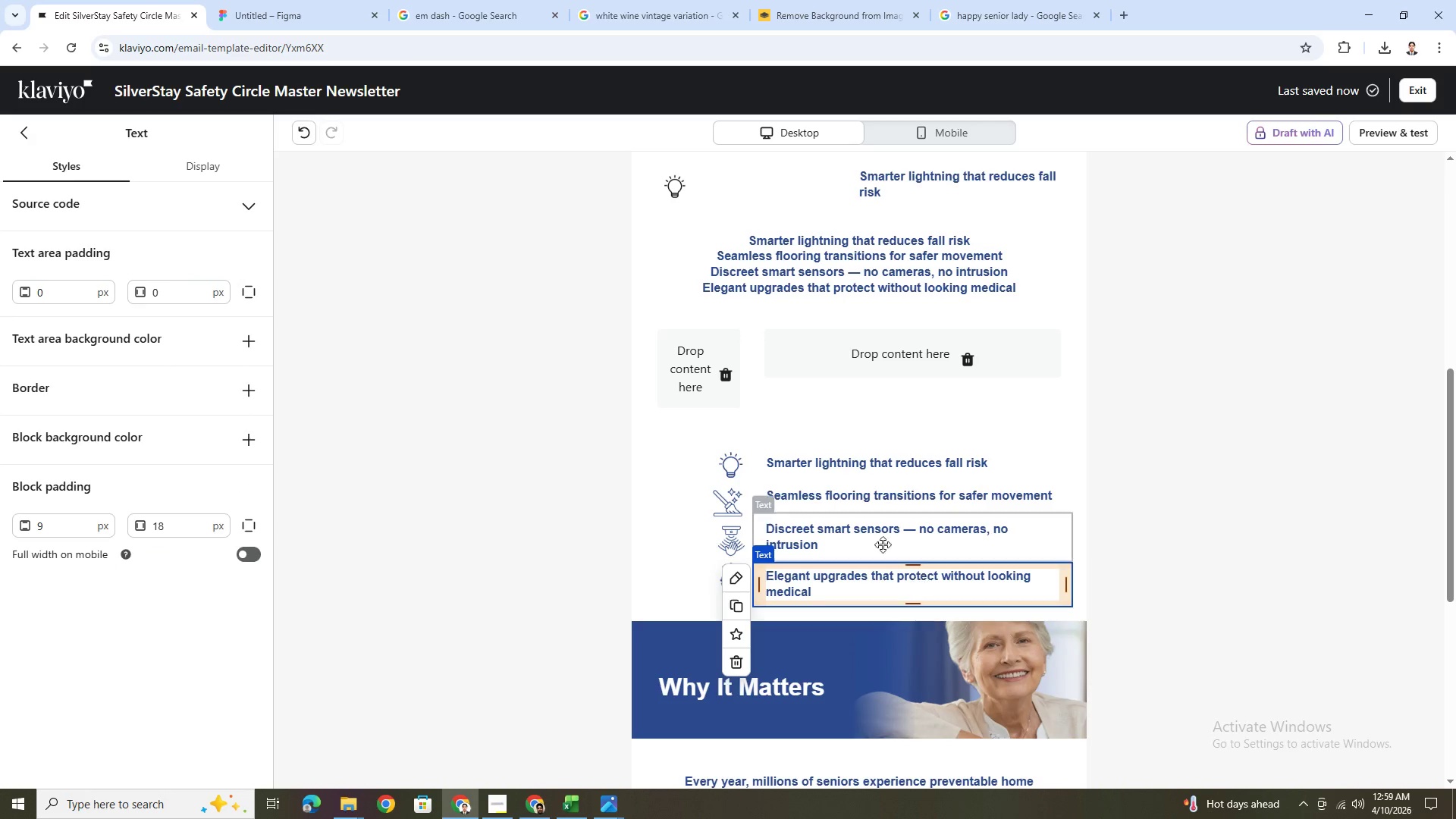 
left_click([859, 528])
 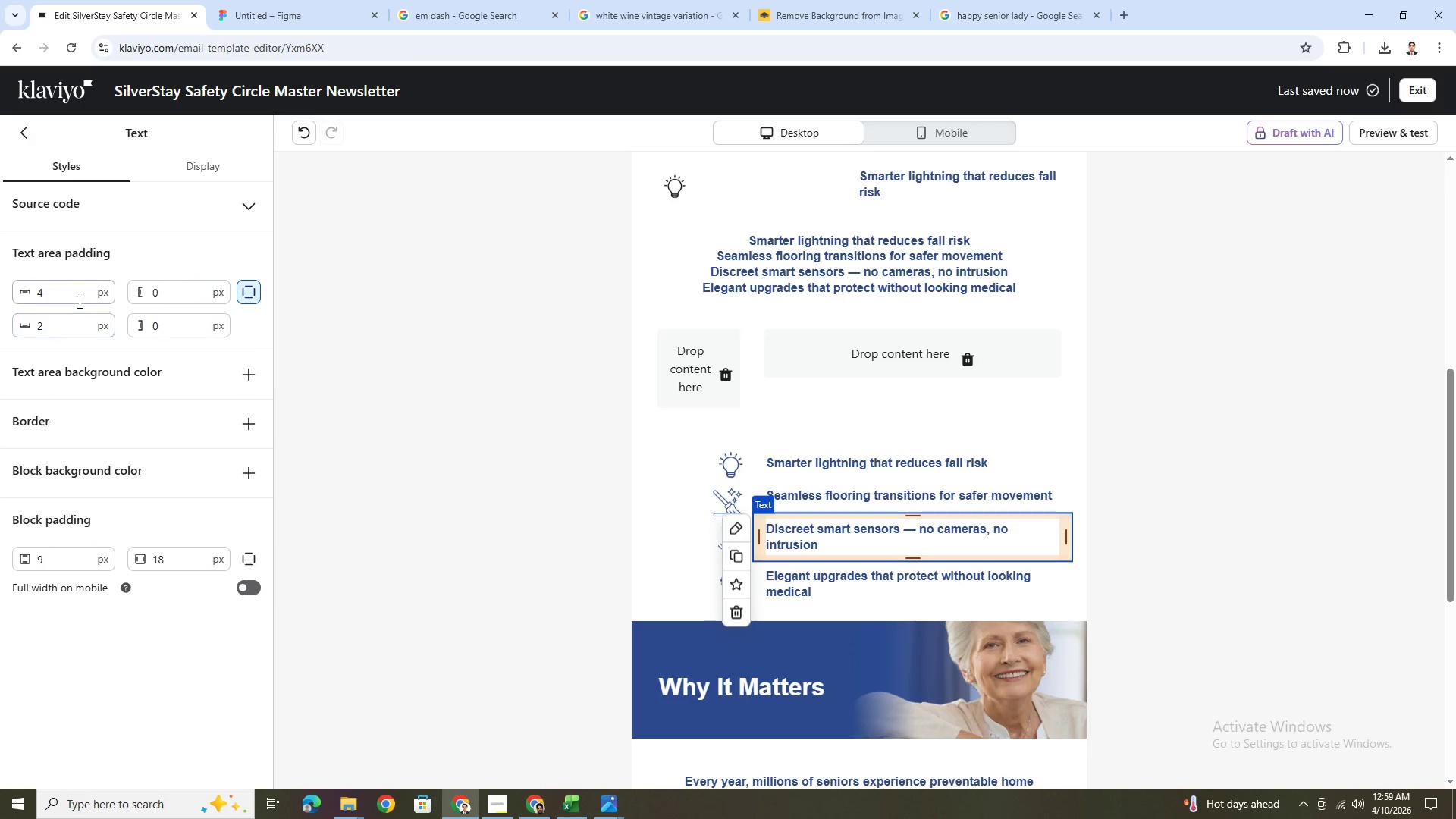 
double_click([78, 300])
 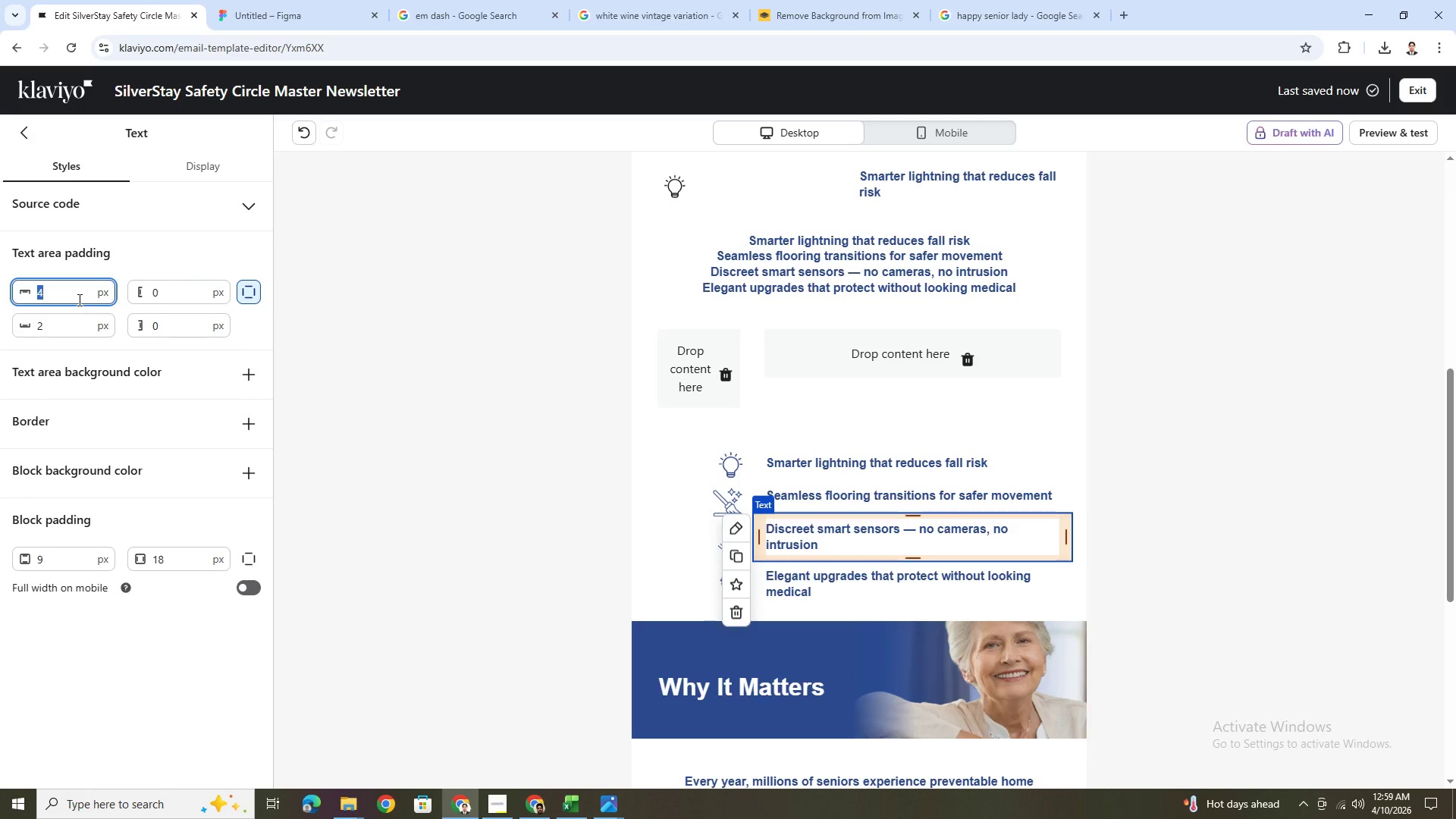 
key(Numpad5)
 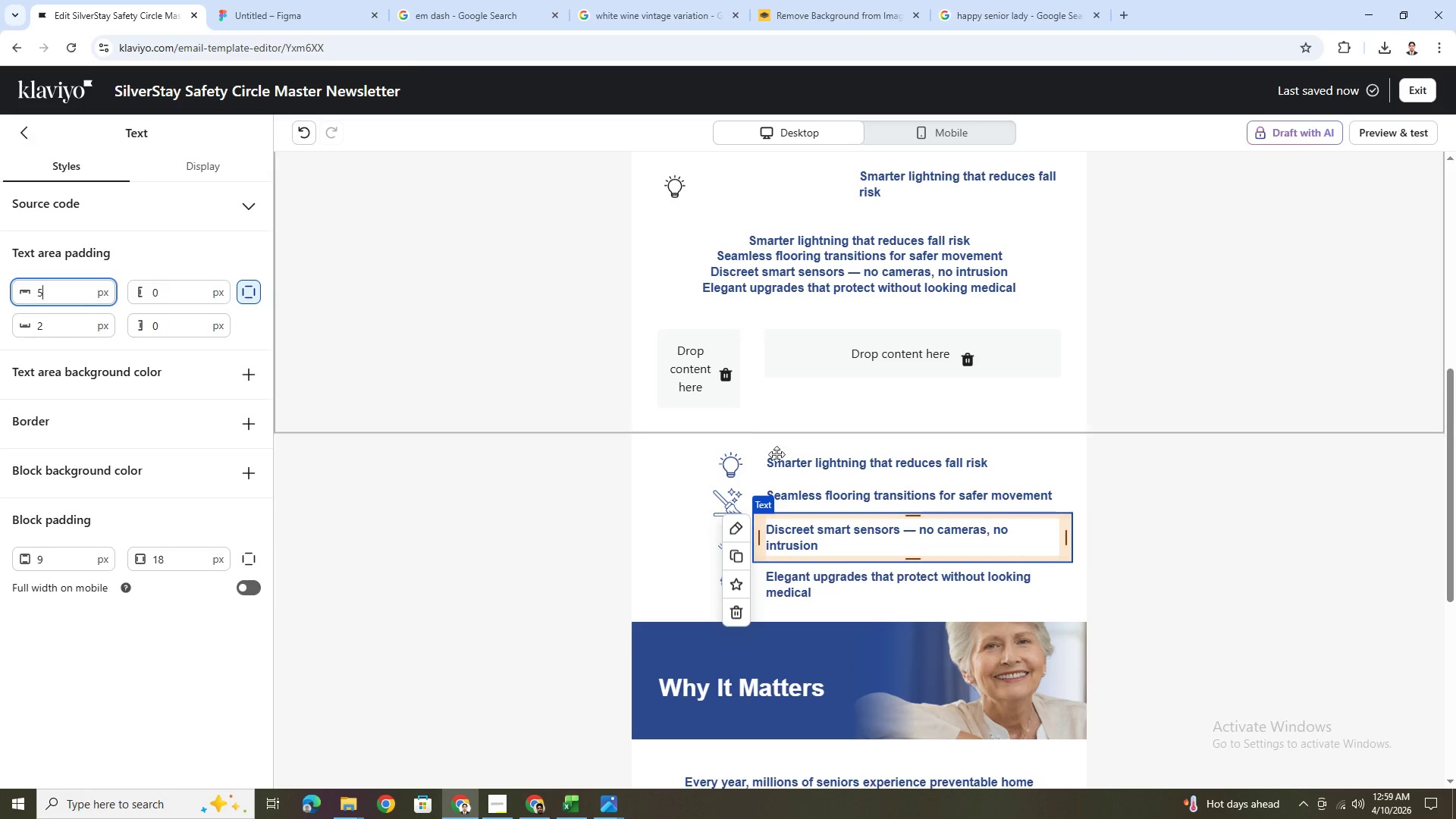 
left_click([1187, 562])
 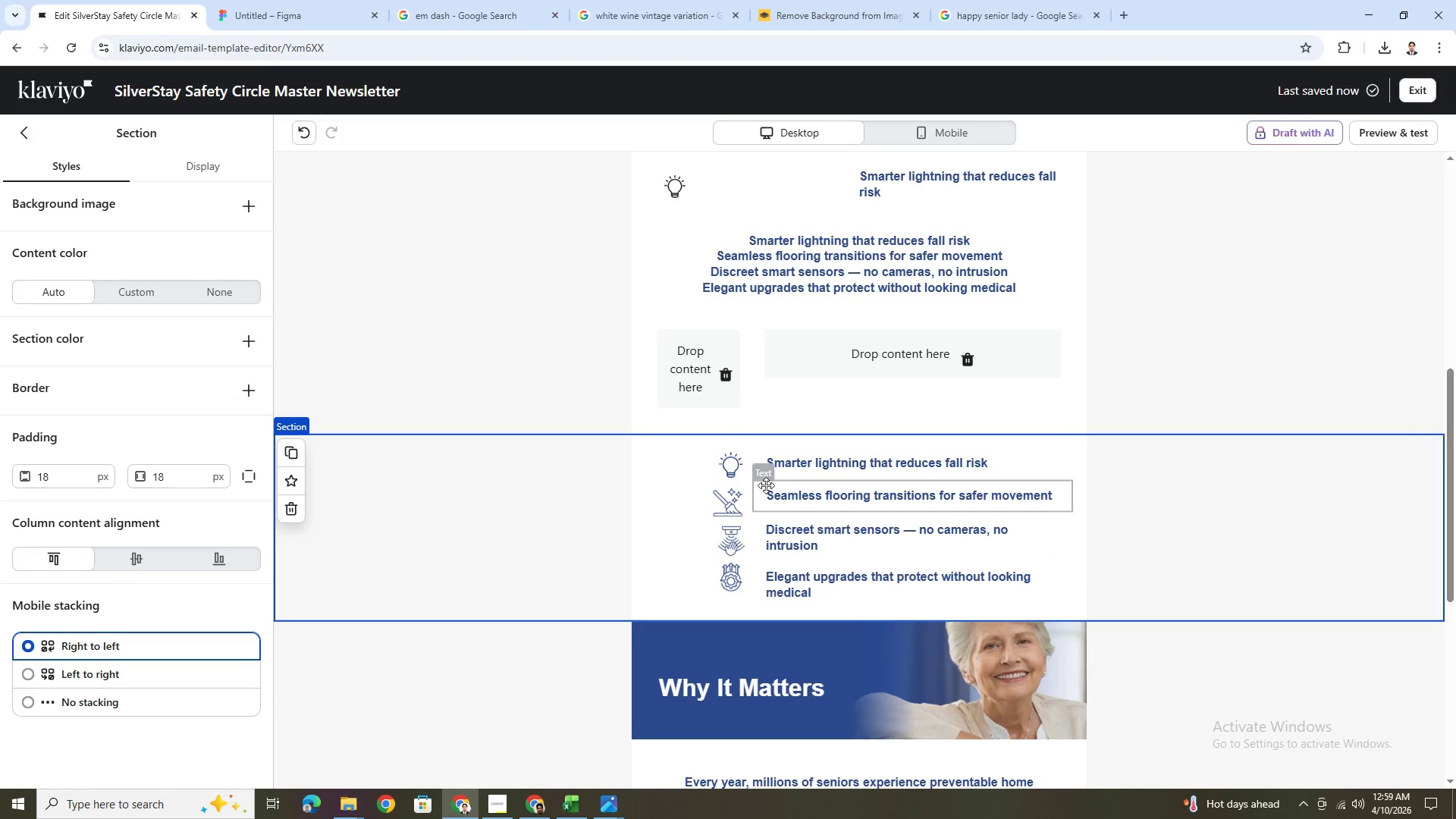 
left_click([804, 496])
 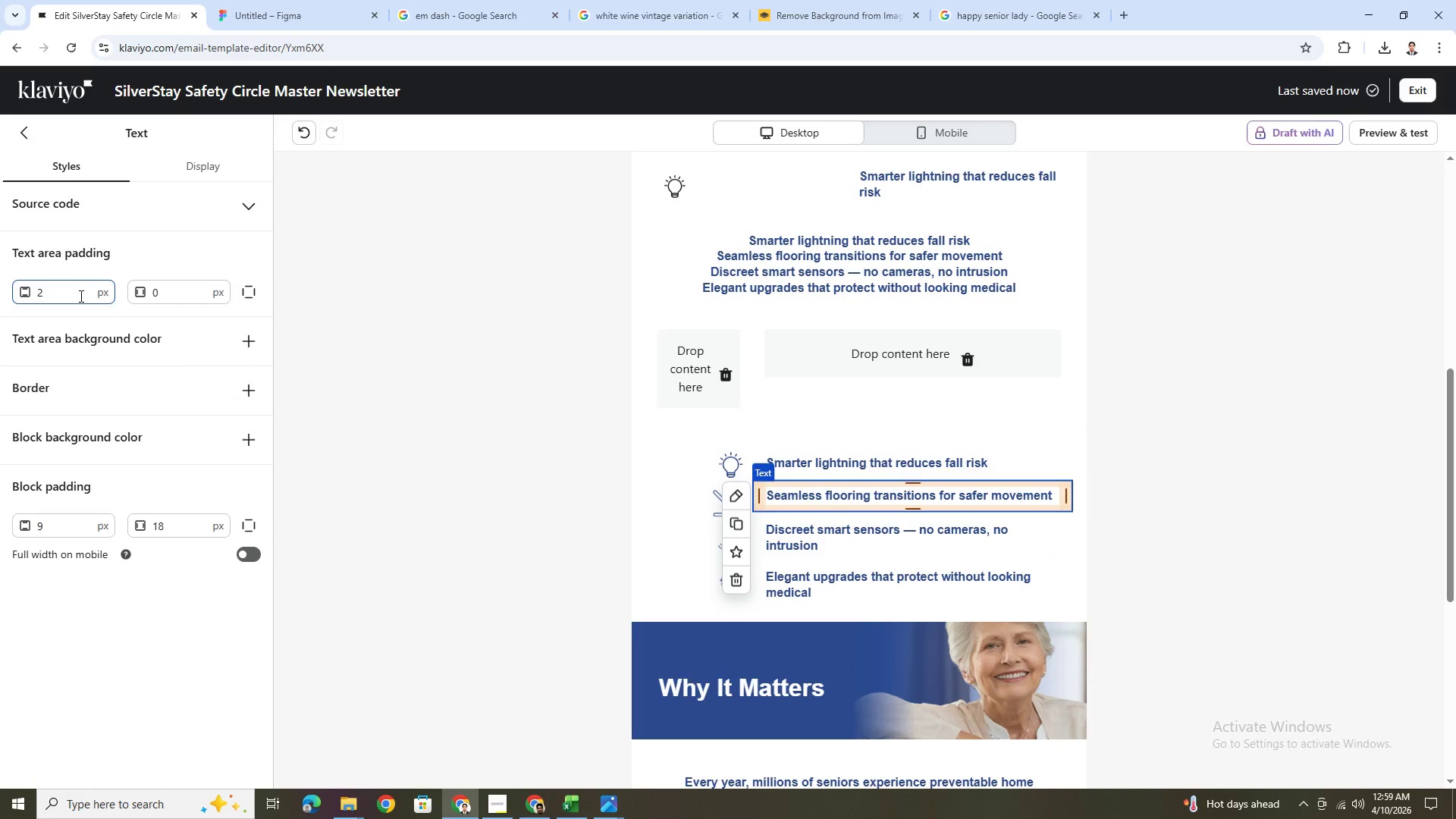 
double_click([80, 296])
 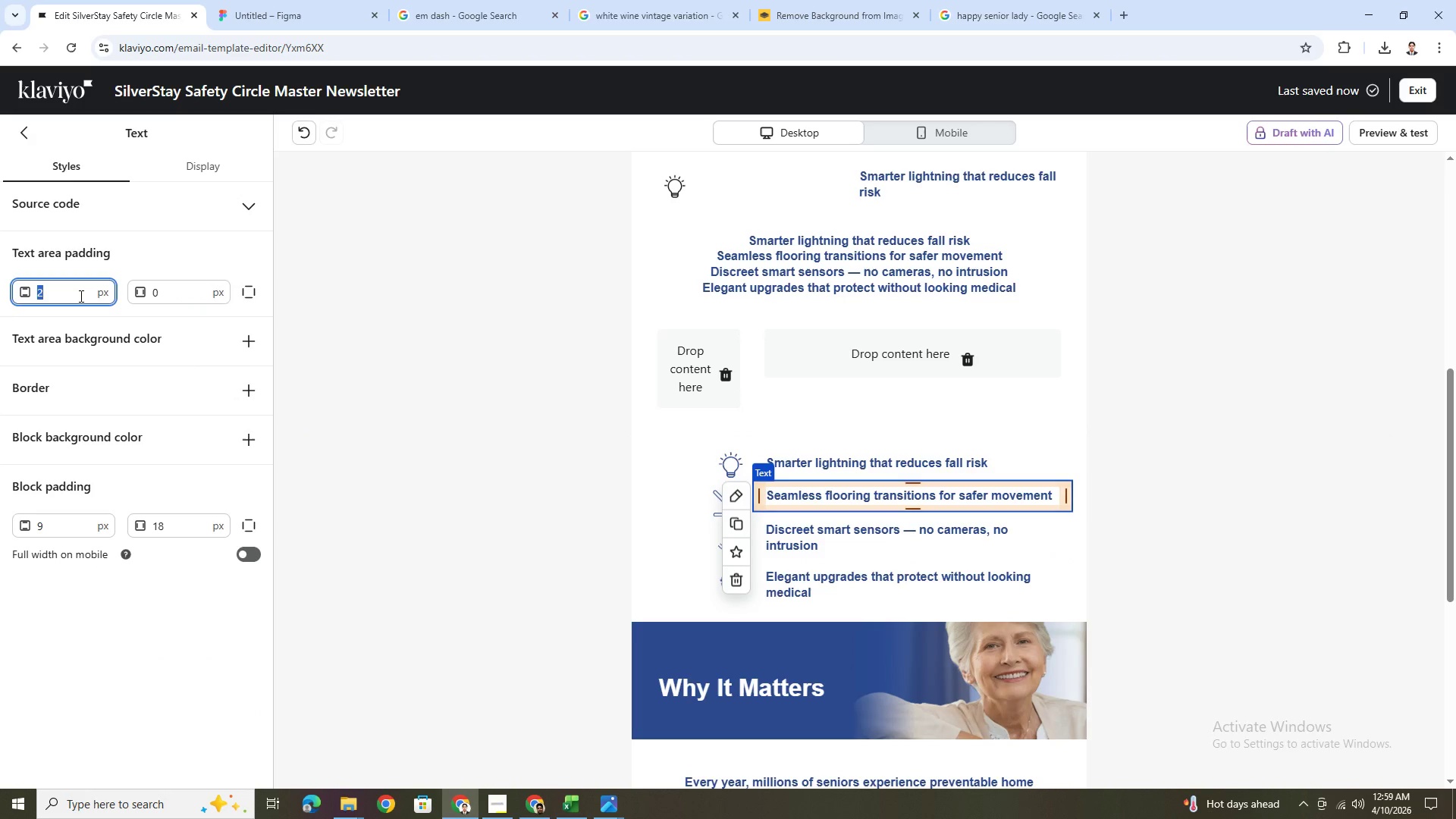 
key(Numpad5)
 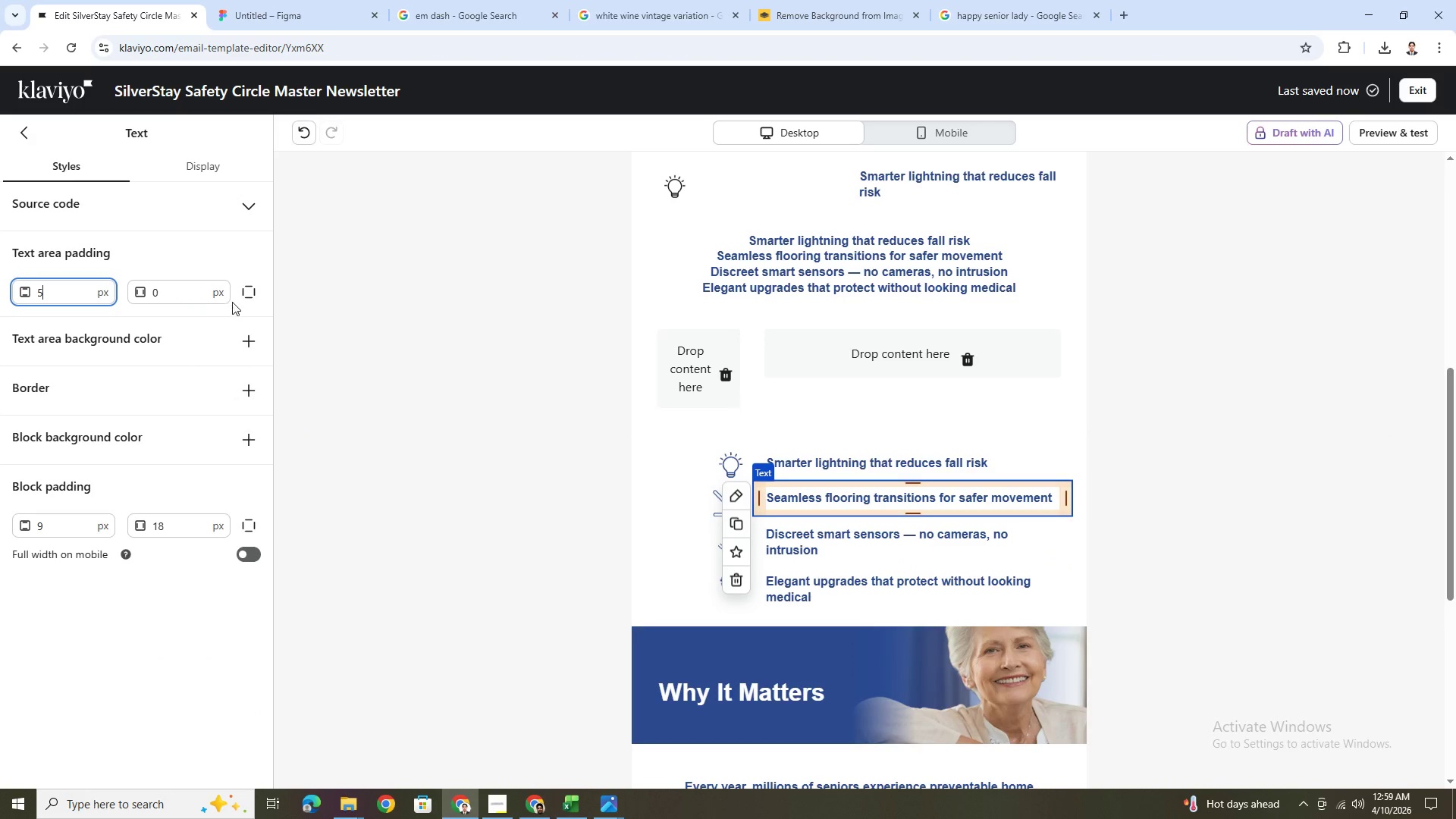 
left_click([250, 290])
 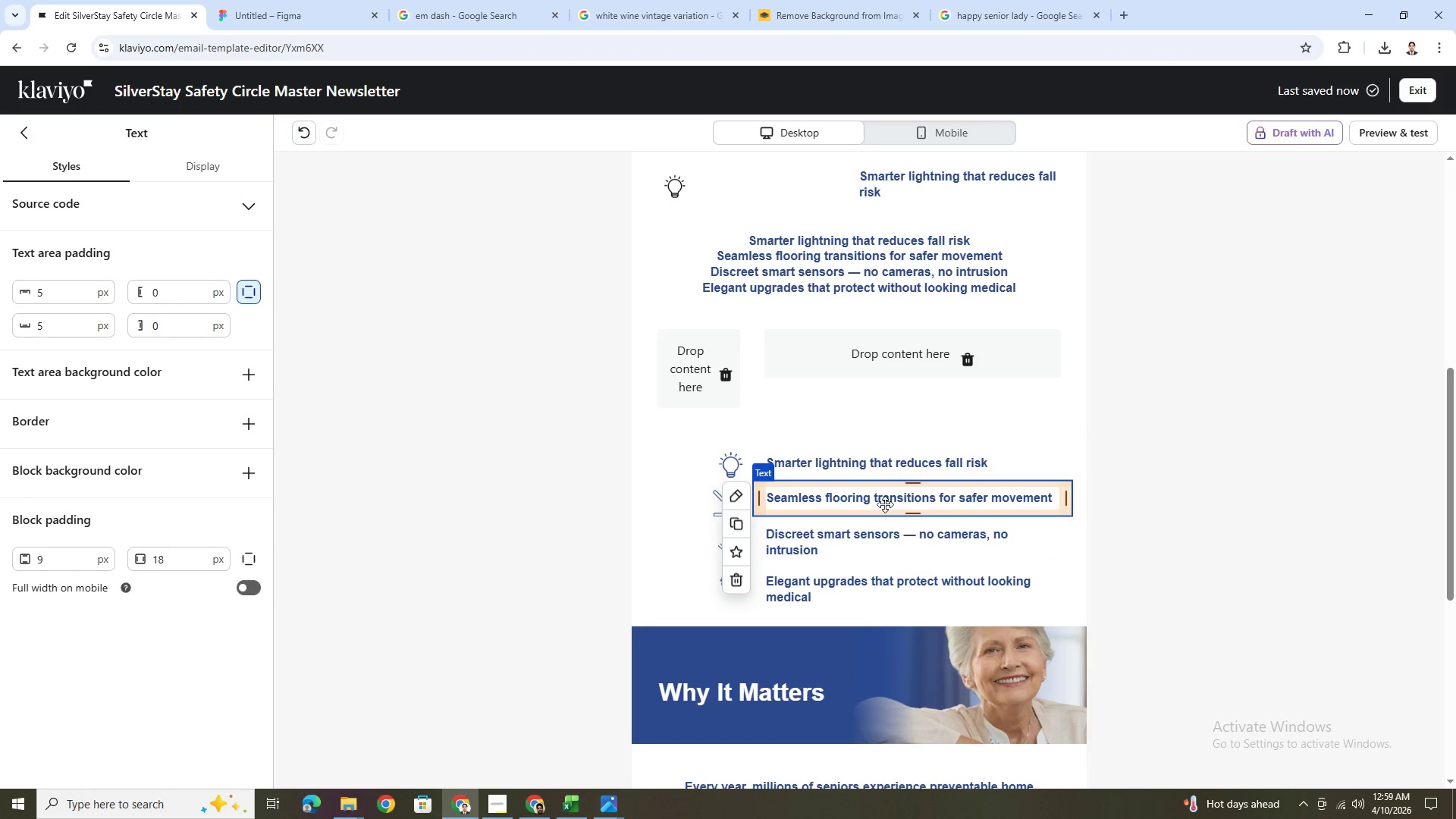 
left_click([895, 557])
 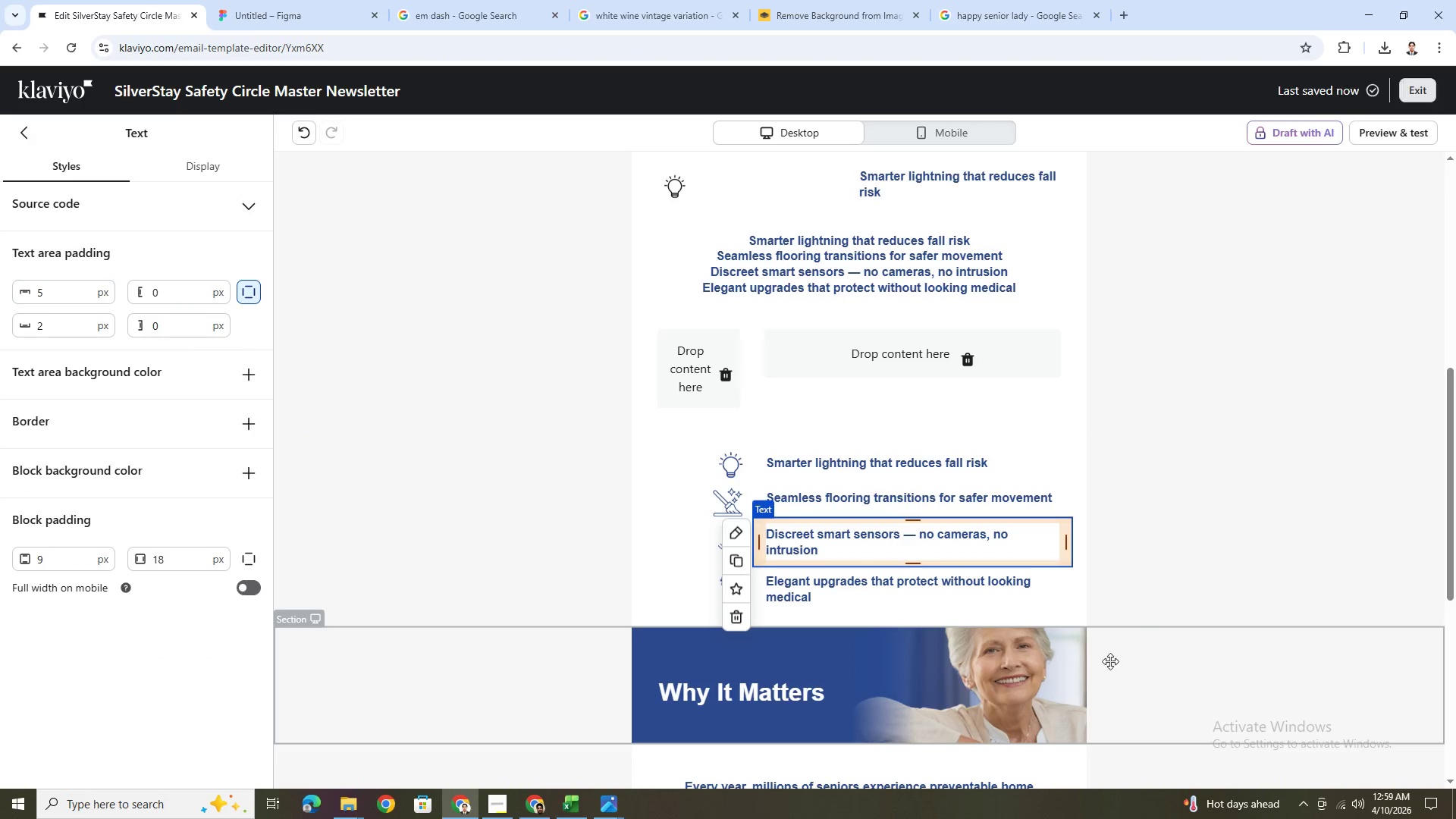 
left_click([1171, 574])
 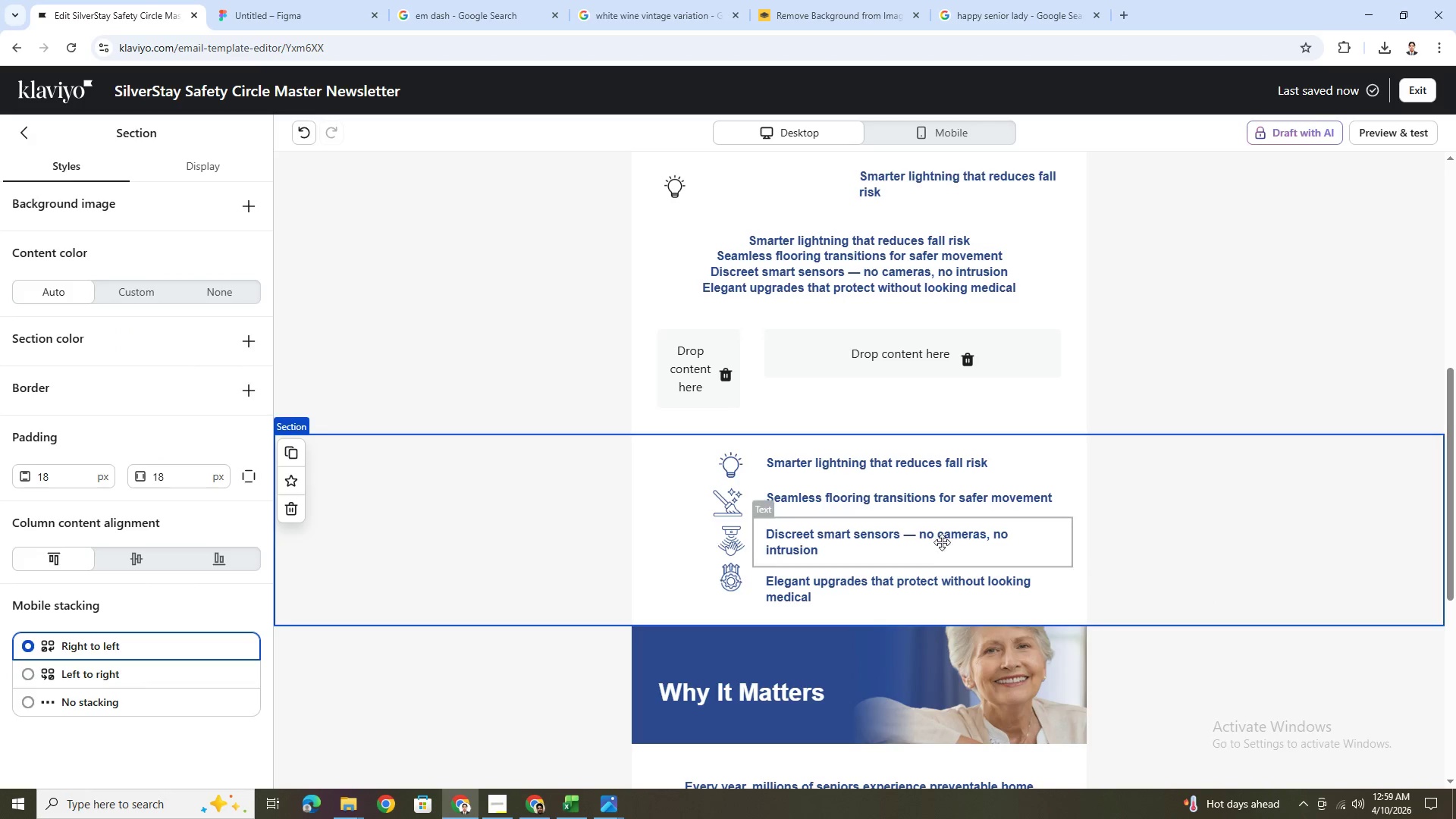 
left_click([835, 504])
 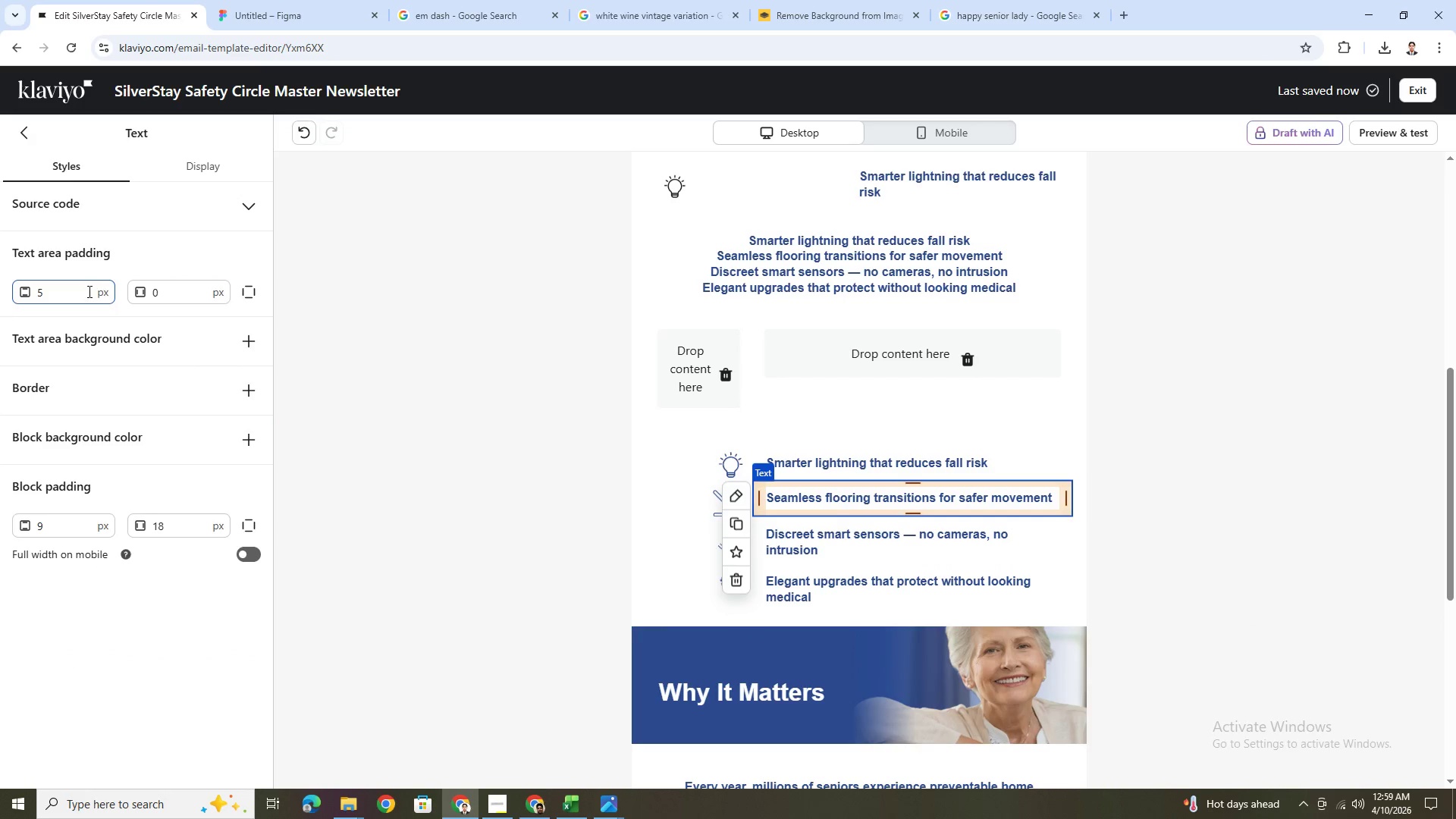 
double_click([86, 291])
 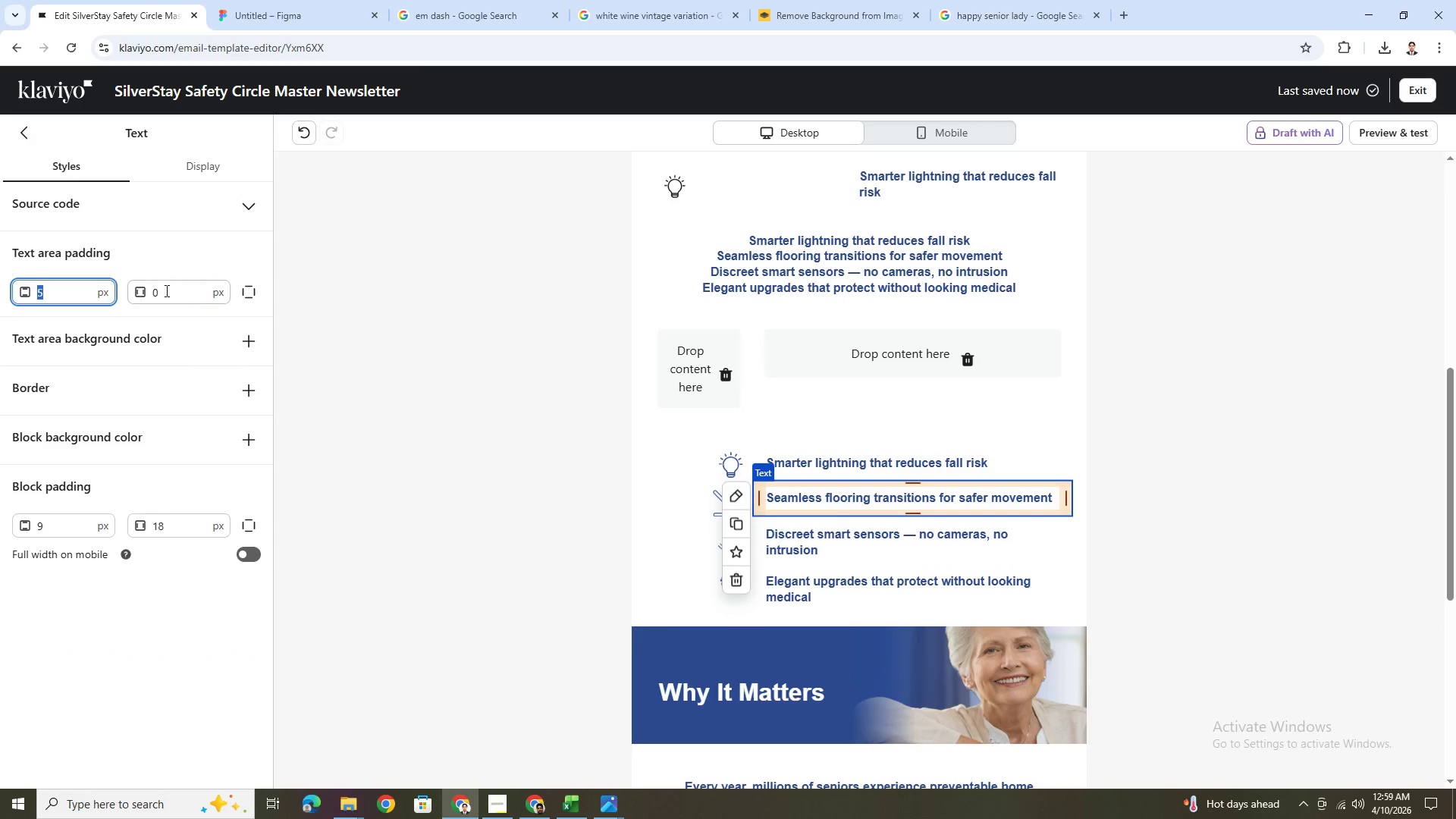 
left_click([245, 285])
 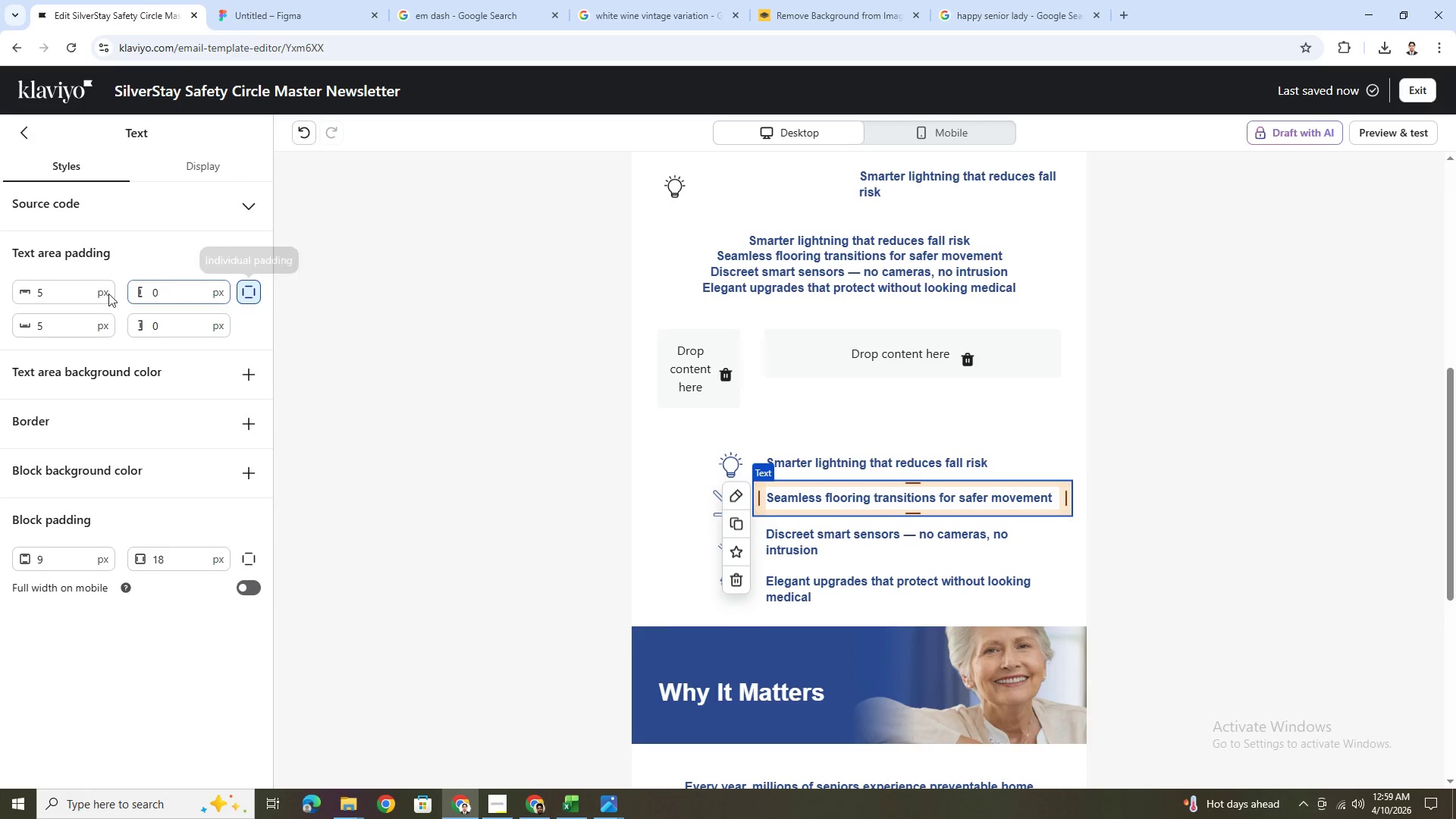 
left_click([106, 293])
 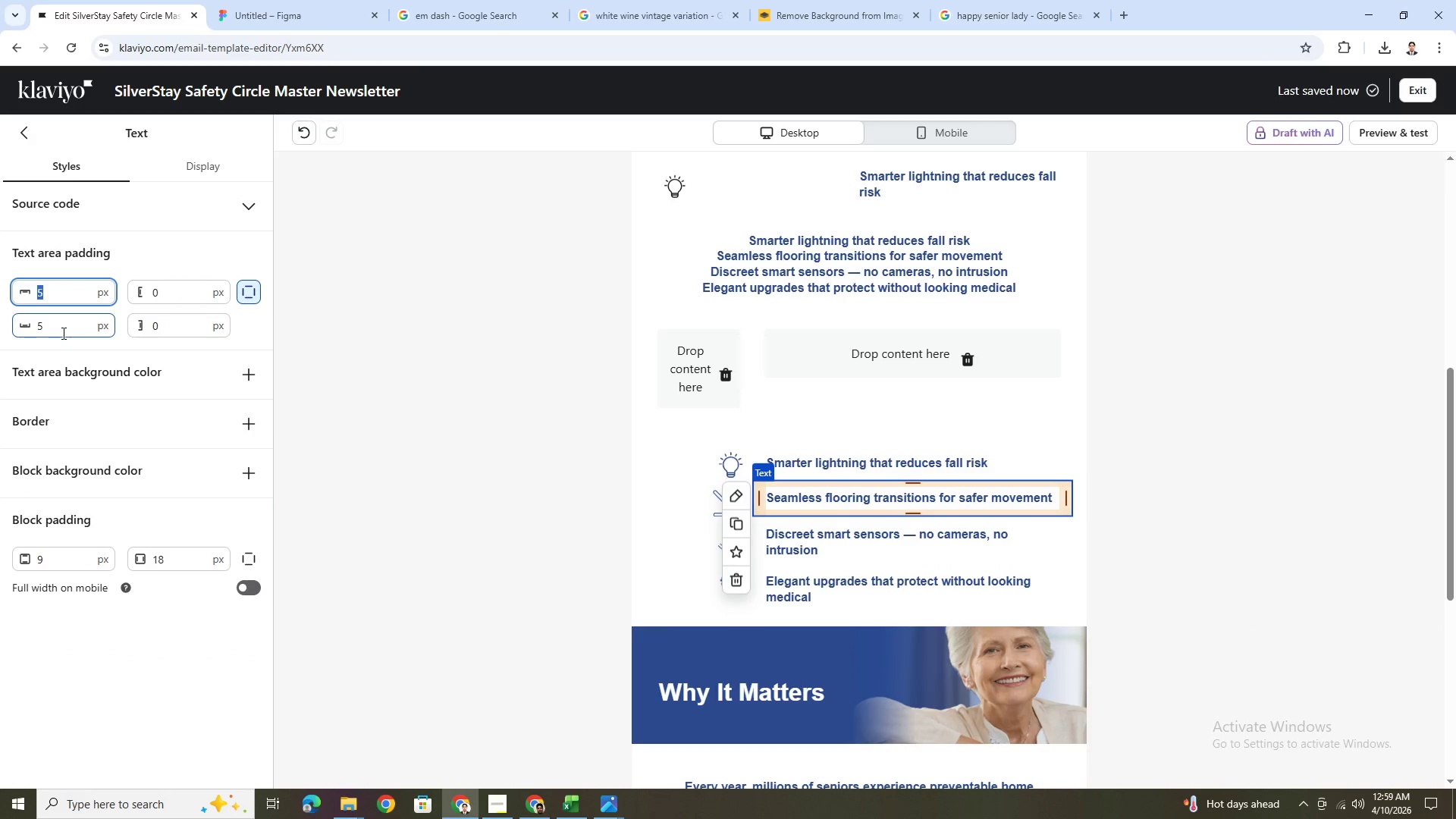 
double_click([61, 334])
 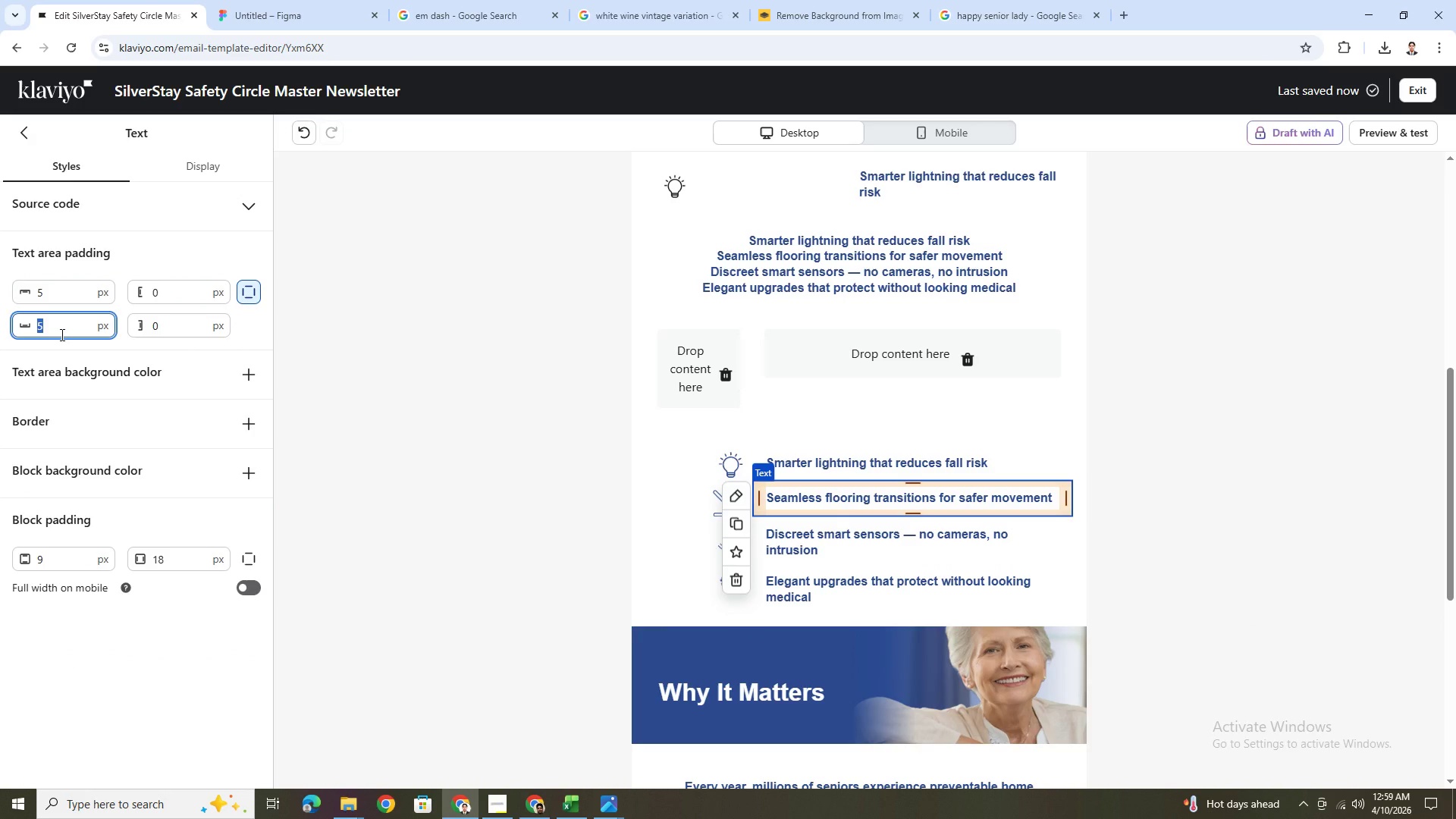 
key(Numpad2)
 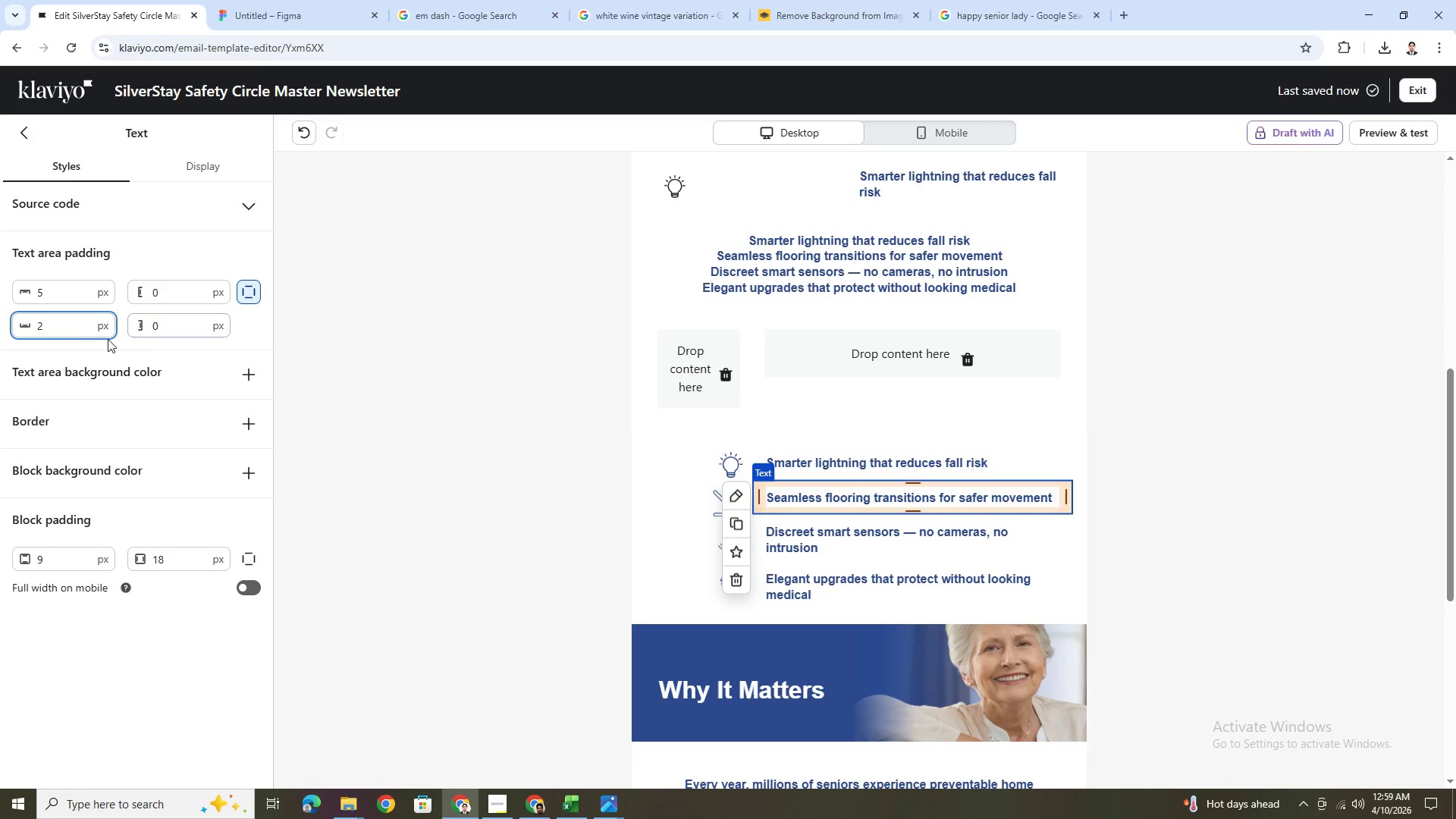 
double_click([79, 328])
 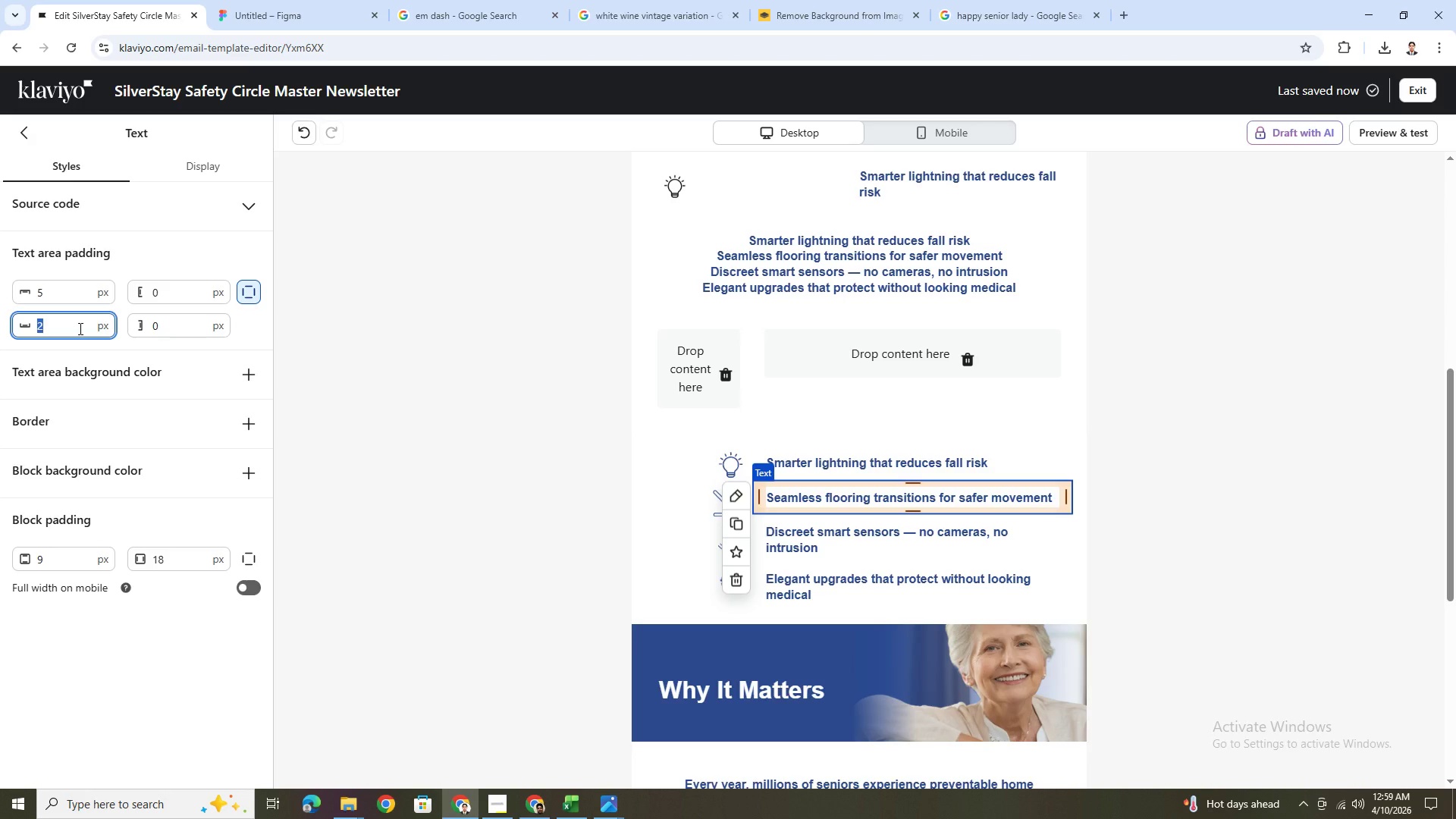 
key(5)
 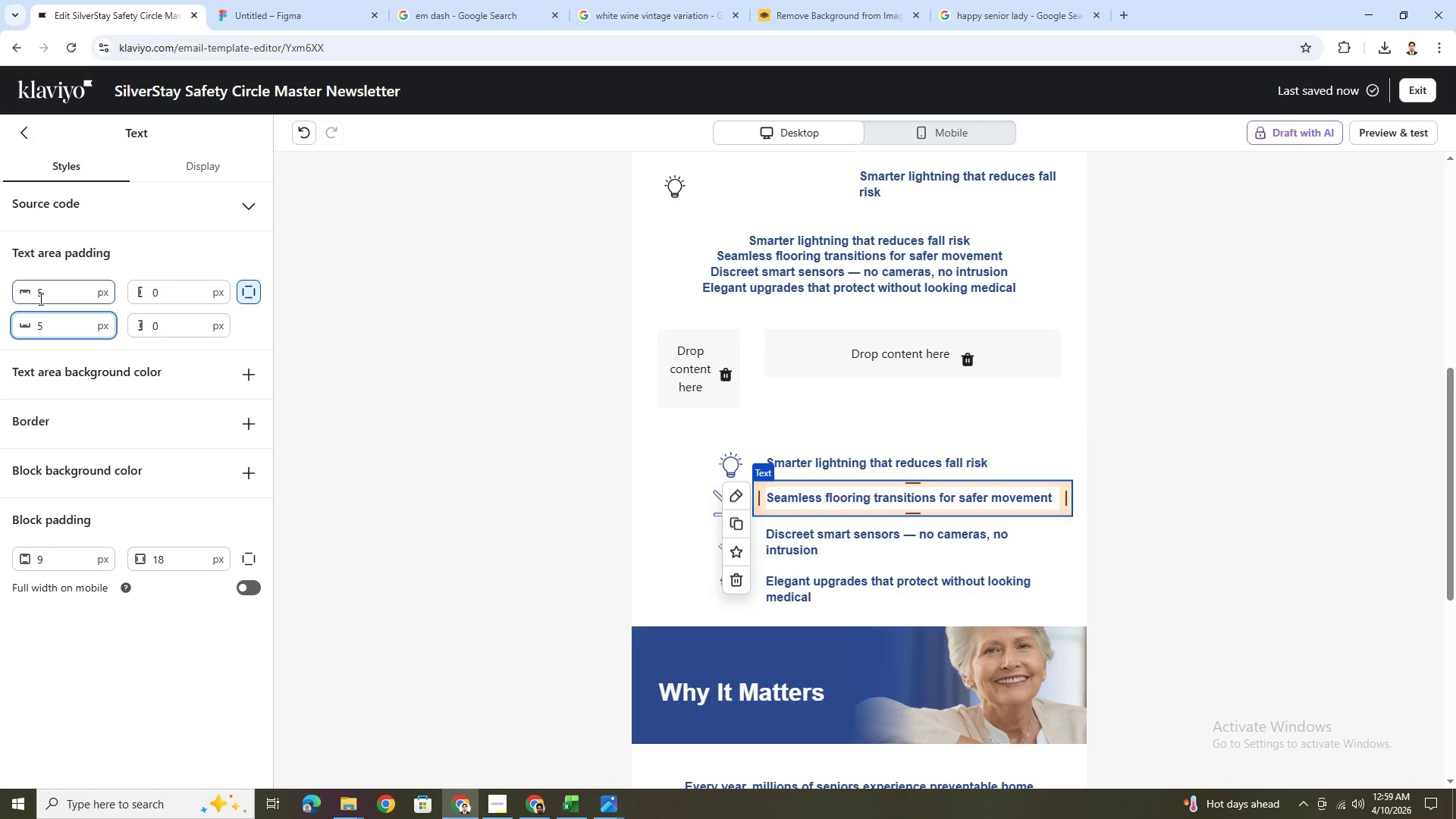 
left_click([39, 299])
 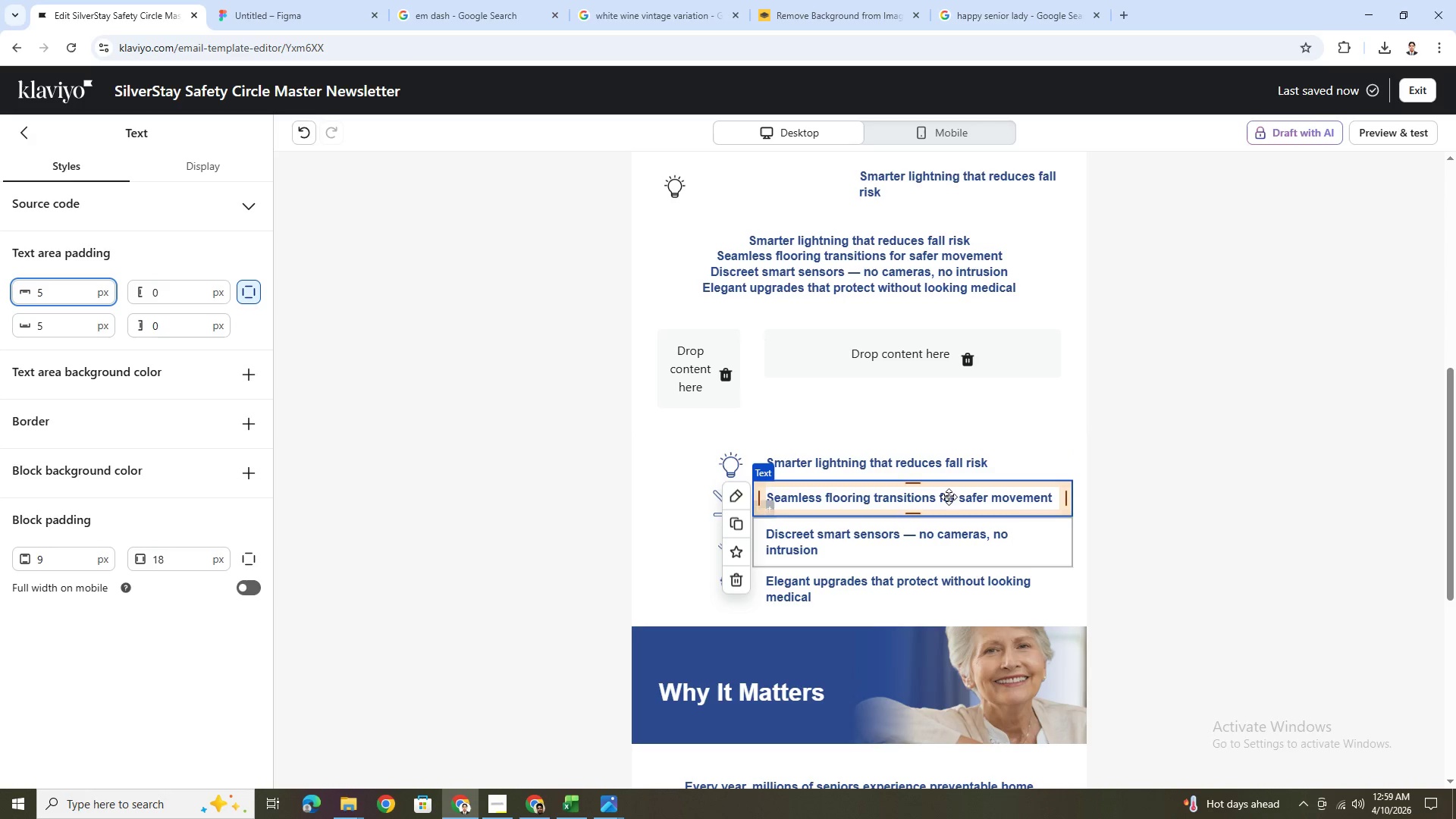 
left_click([878, 451])
 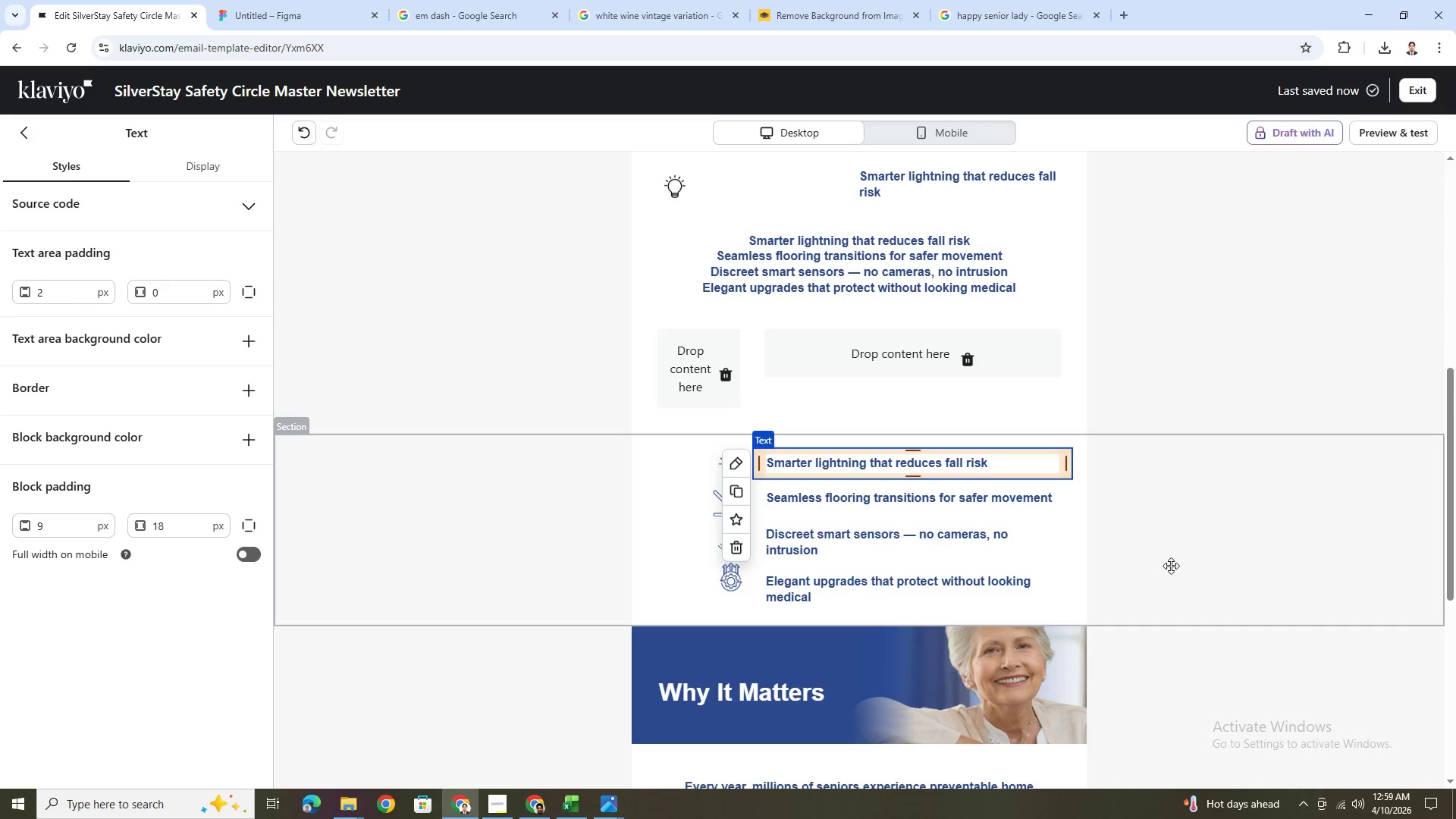 
left_click([1197, 587])
 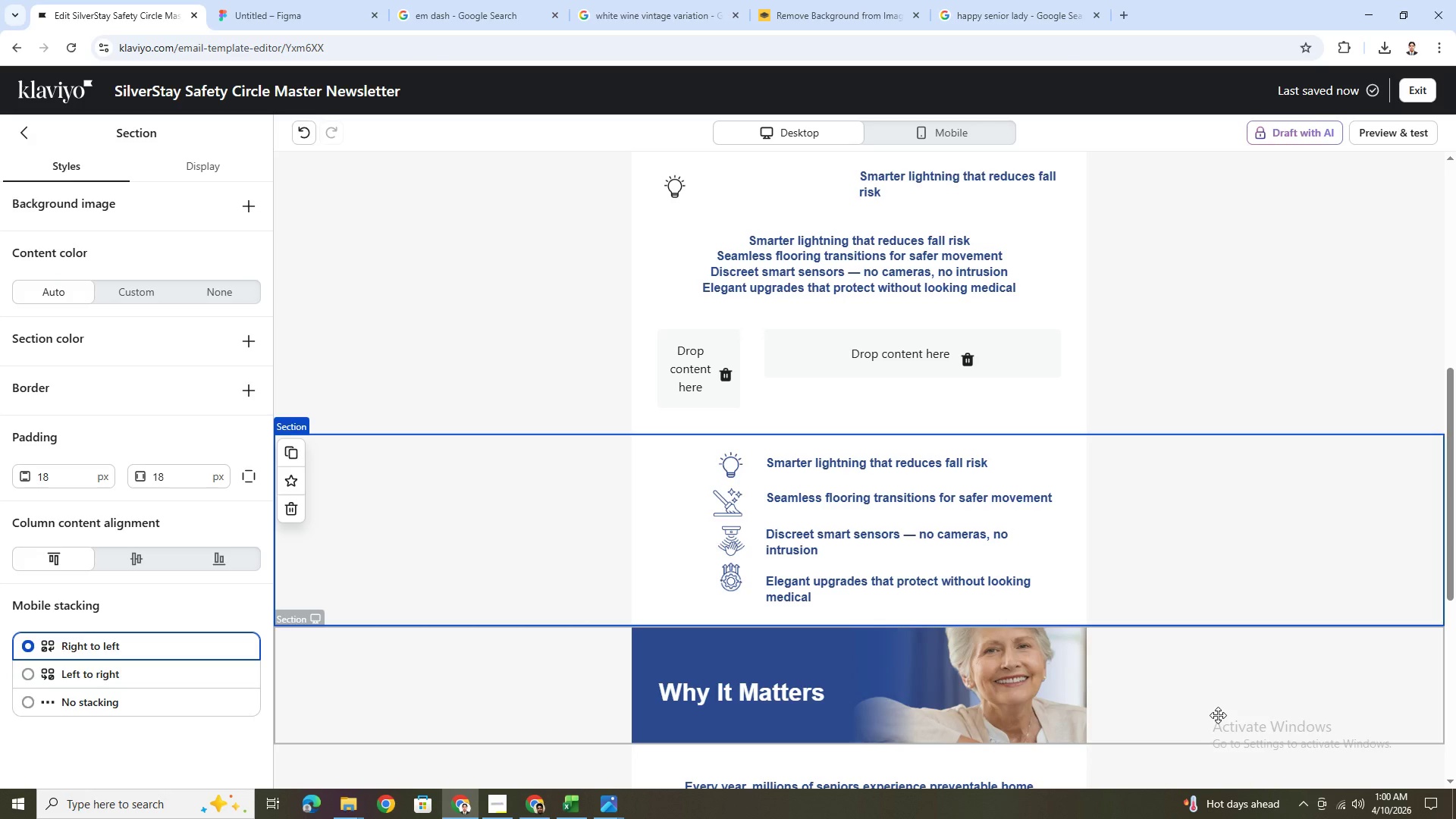 
wait(12.38)
 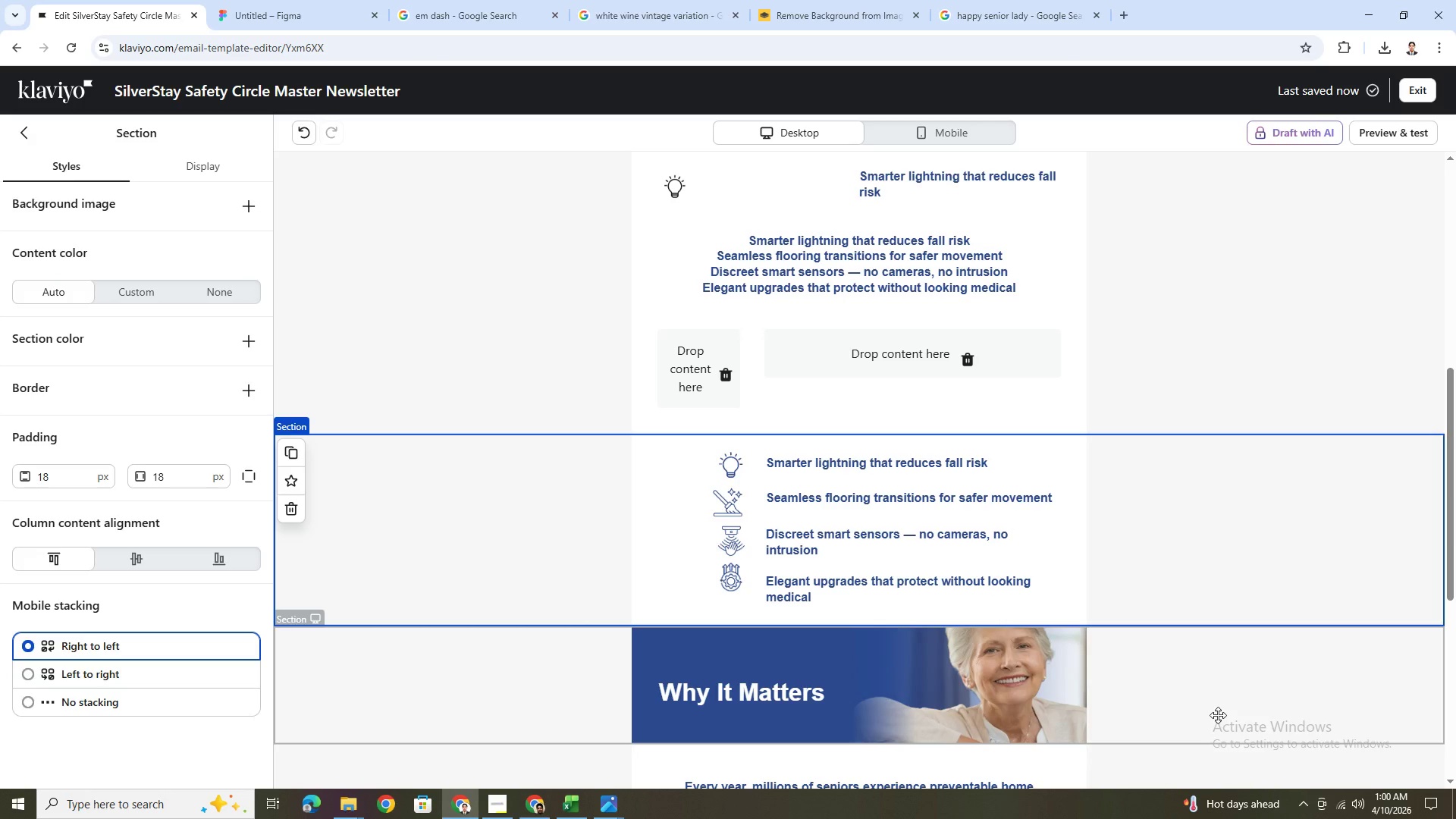 
left_click([42, 419])
 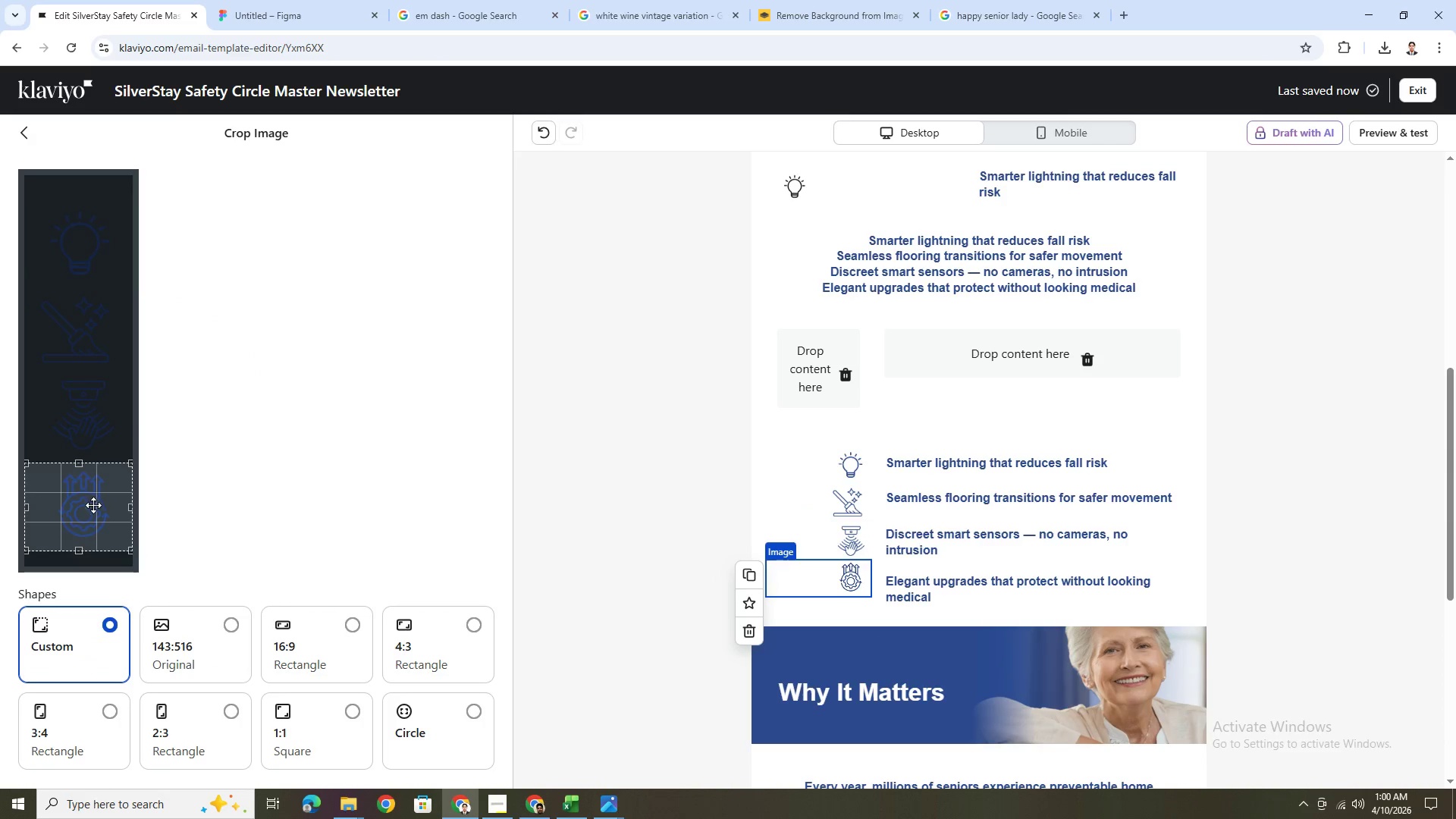 
left_click_drag(start_coordinate=[94, 513], to_coordinate=[96, 505])
 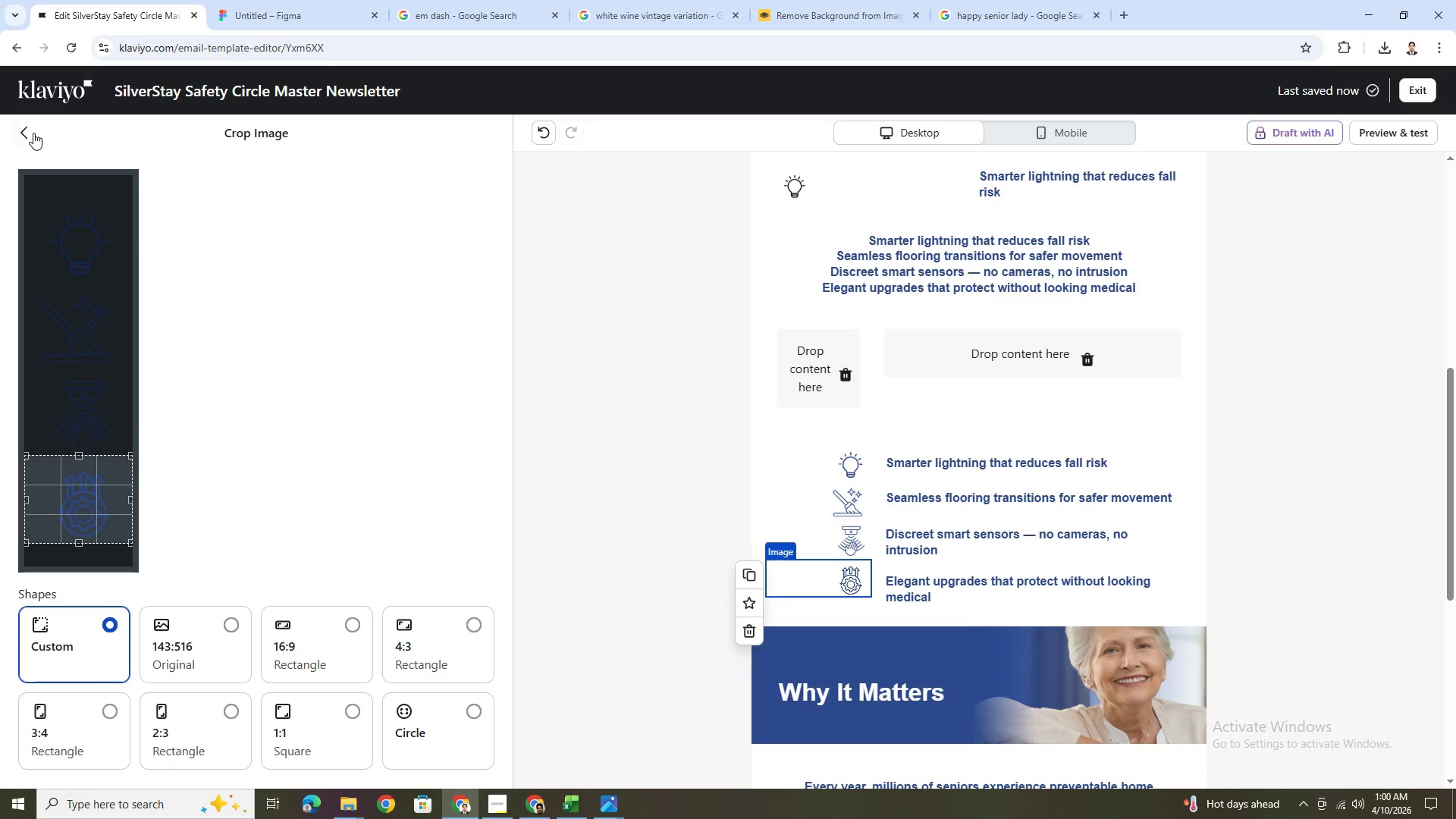 
scroll: coordinate [422, 691], scroll_direction: down, amount: 4.0
 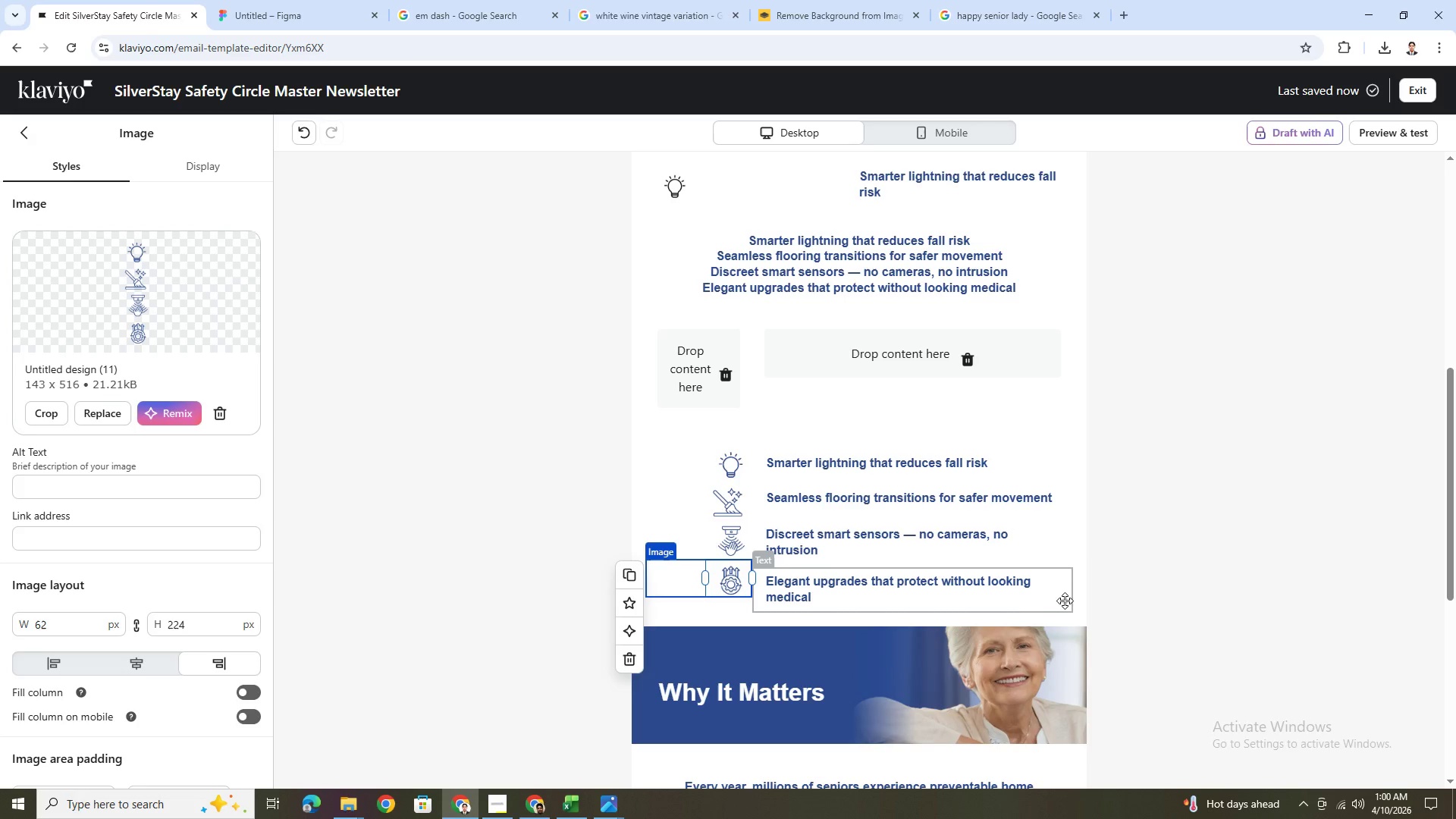 
wait(5.43)
 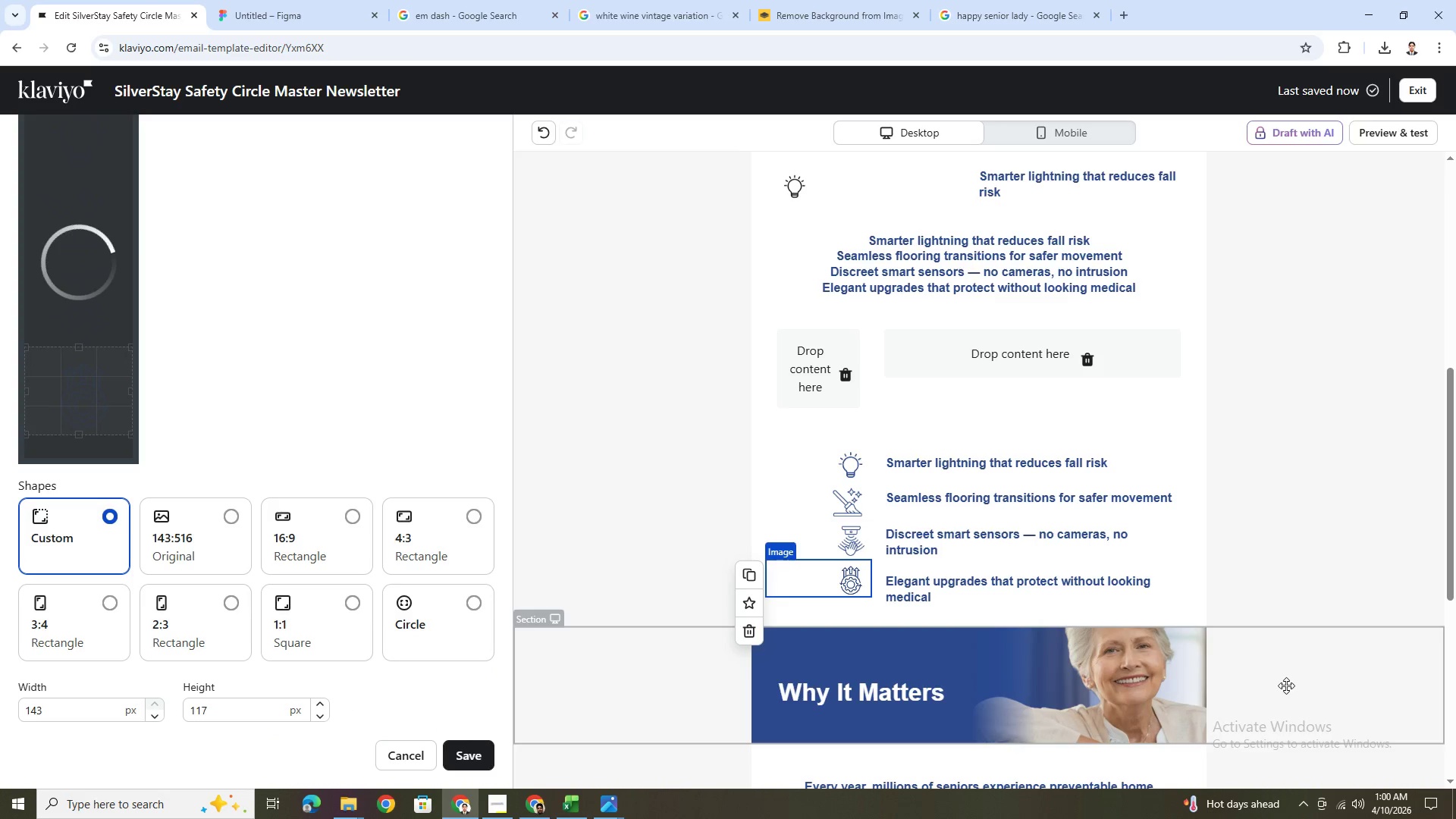 
left_click([926, 596])
 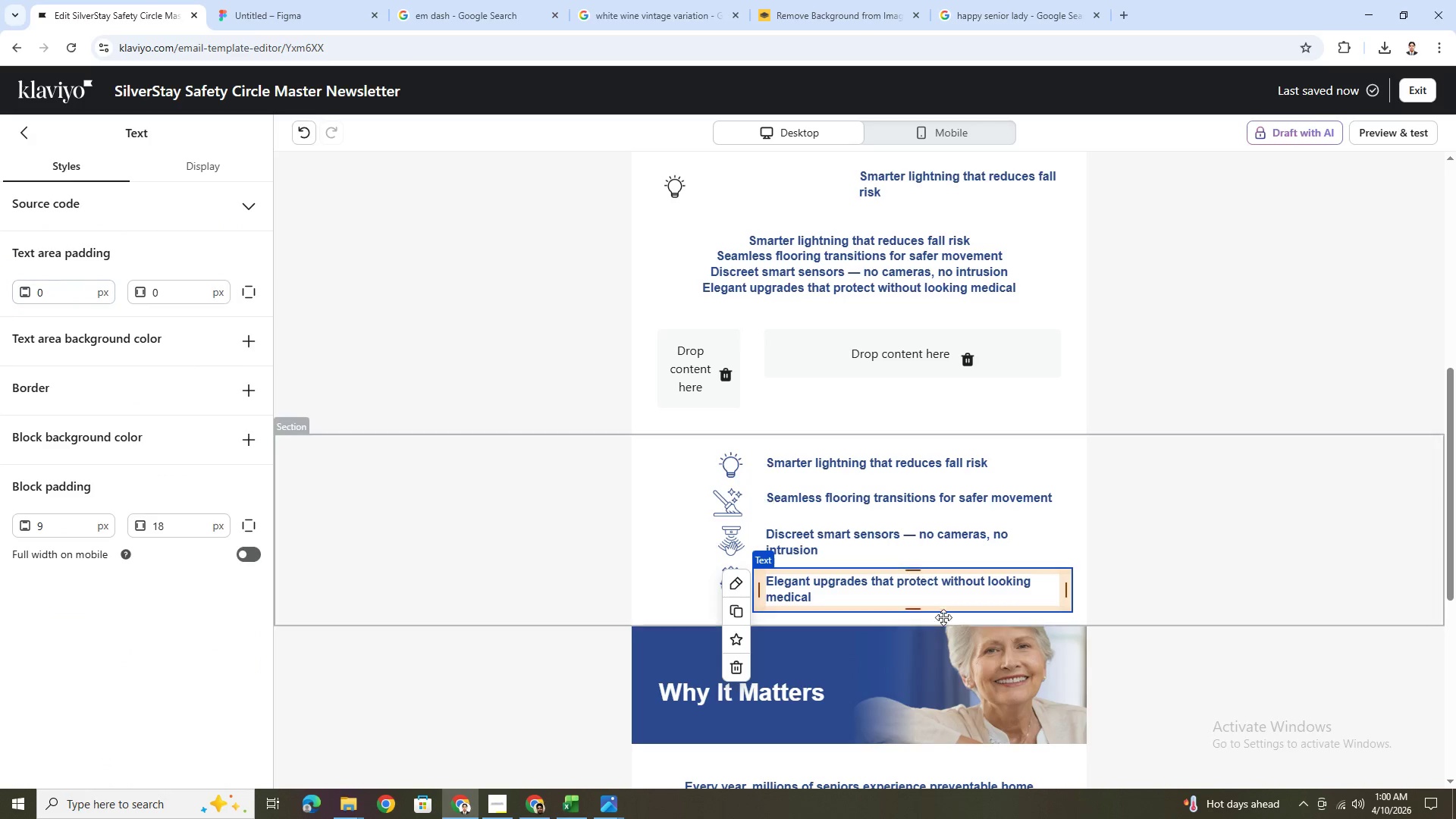 
left_click([911, 545])
 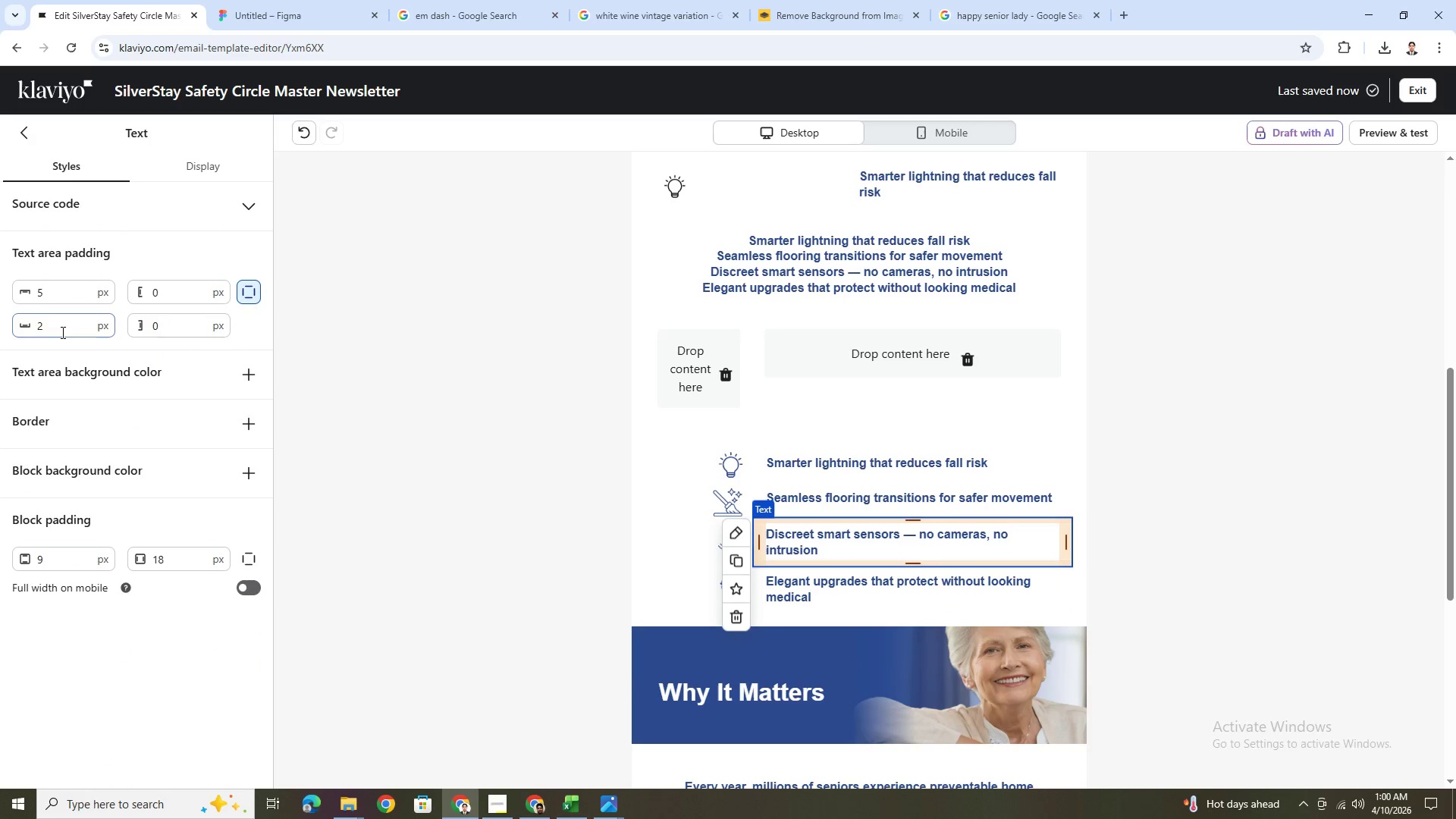 
double_click([61, 331])
 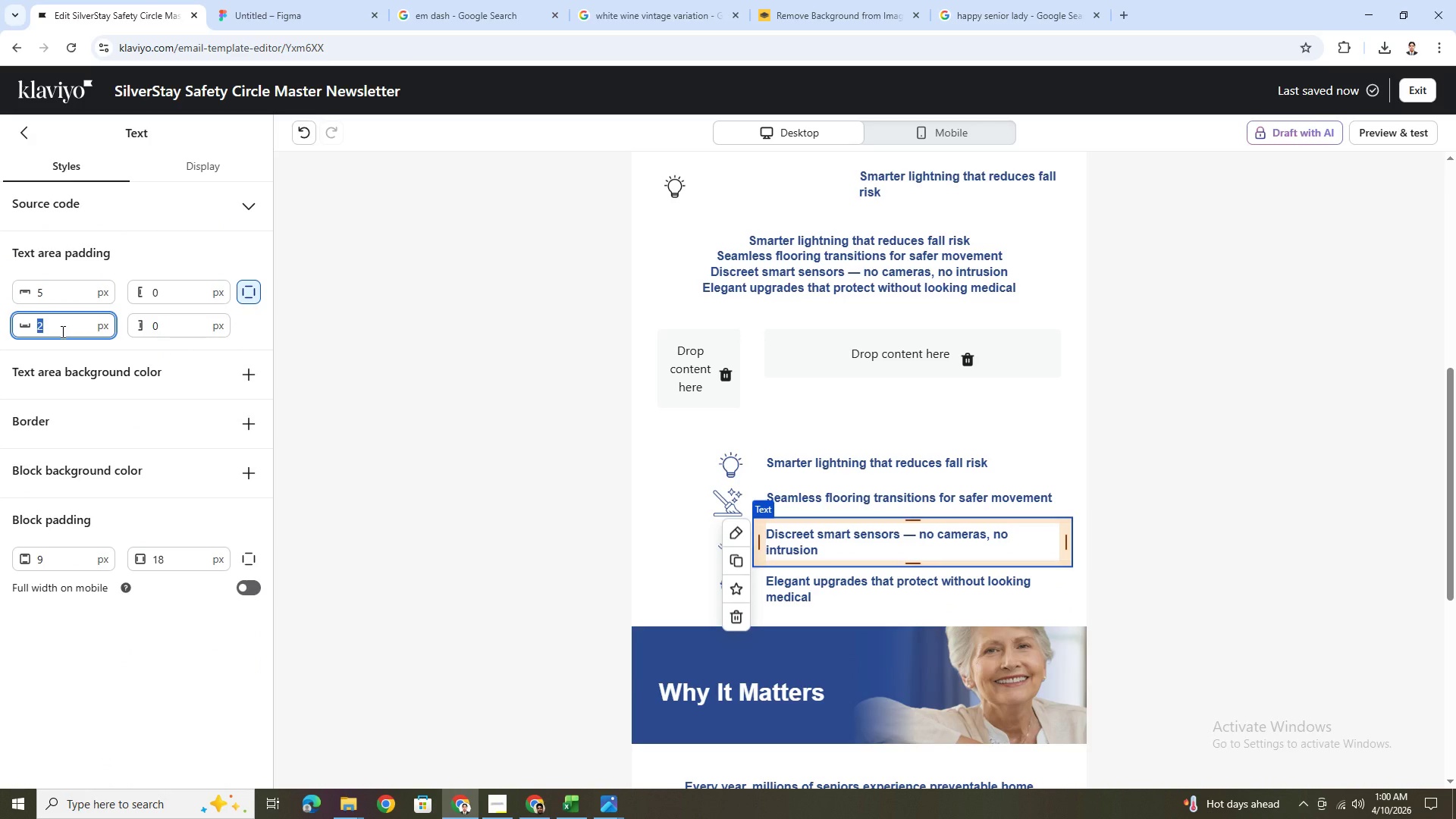 
key(Numpad0)
 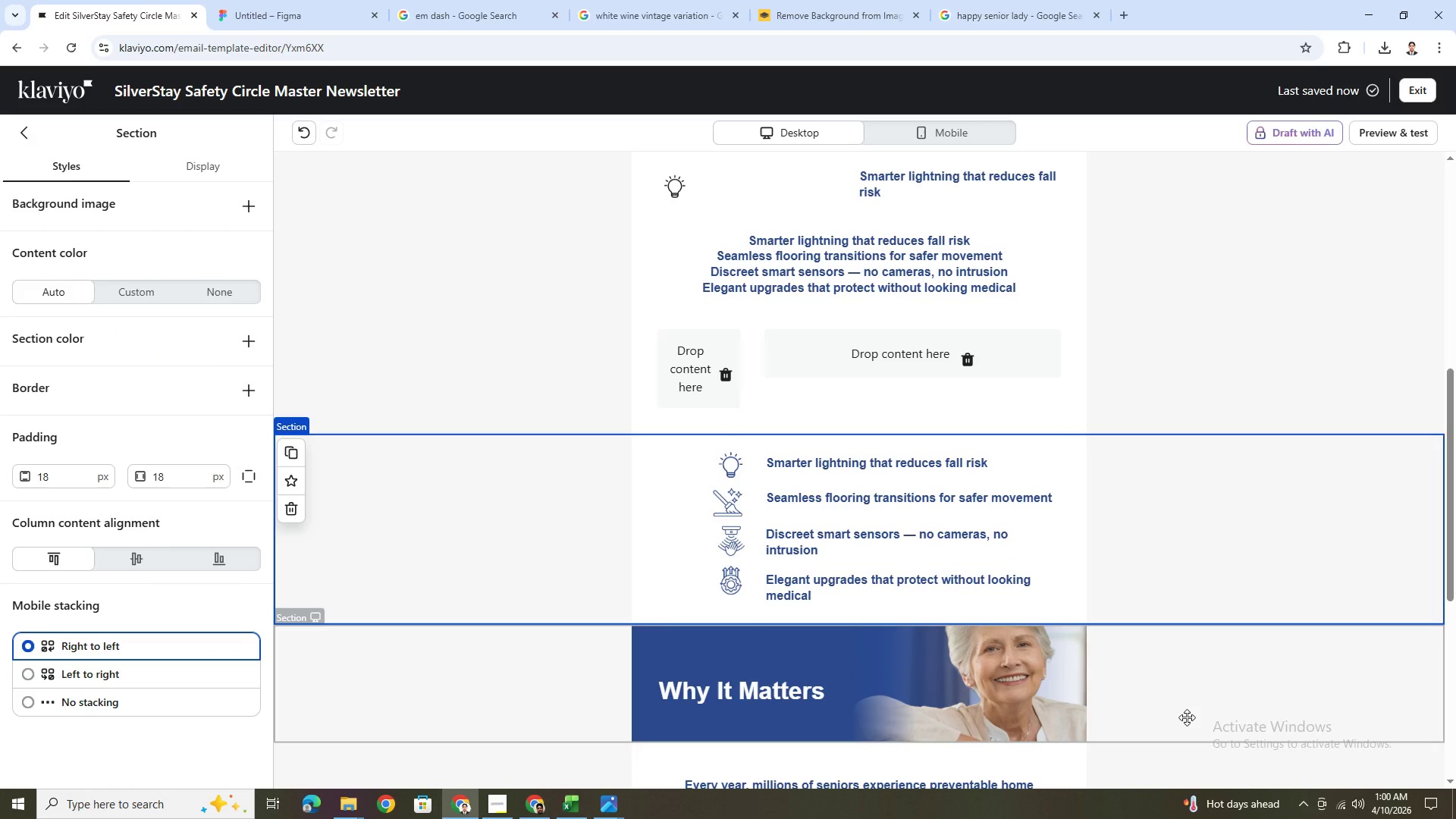 
wait(6.34)
 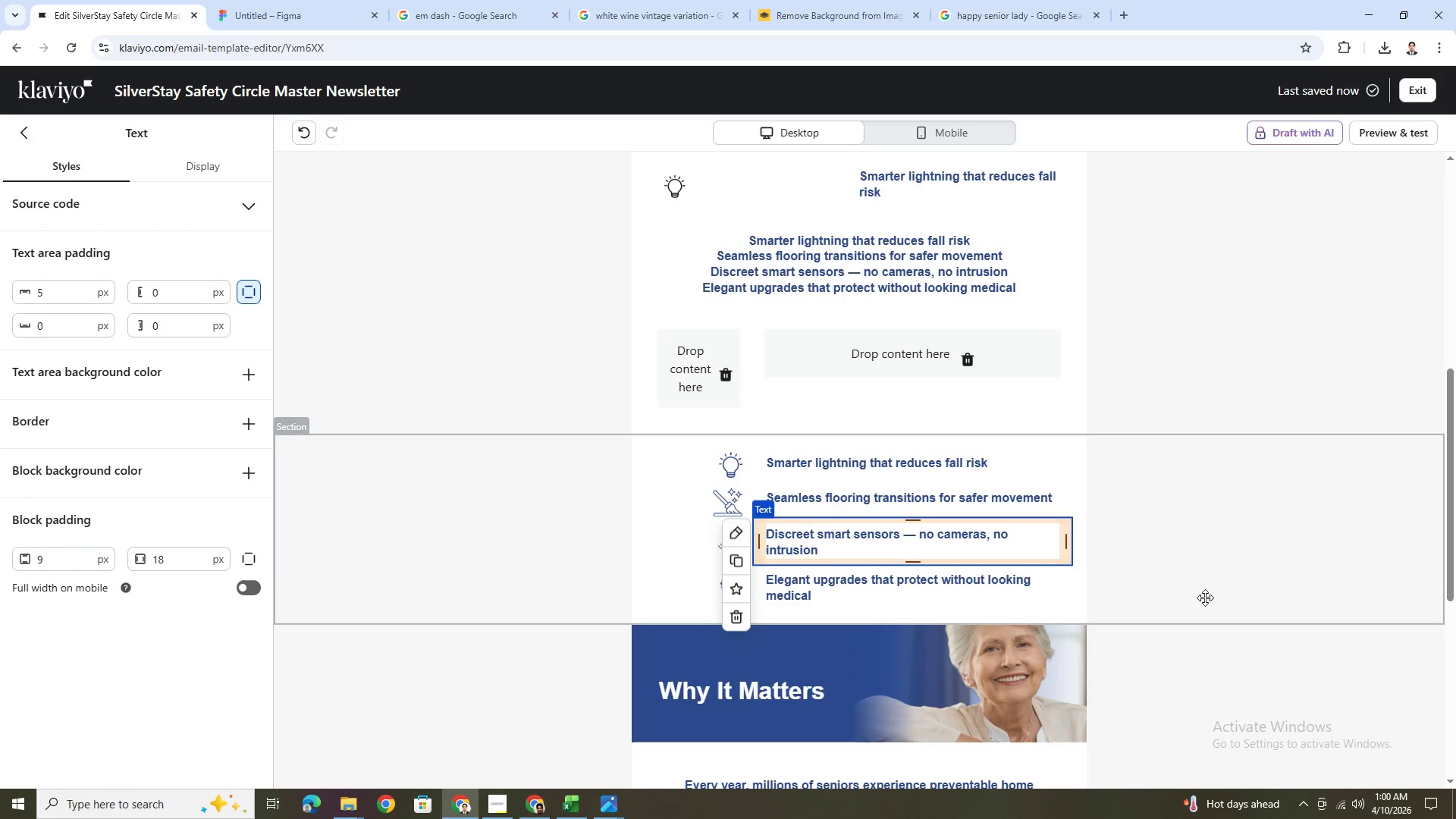 
left_click([731, 579])
 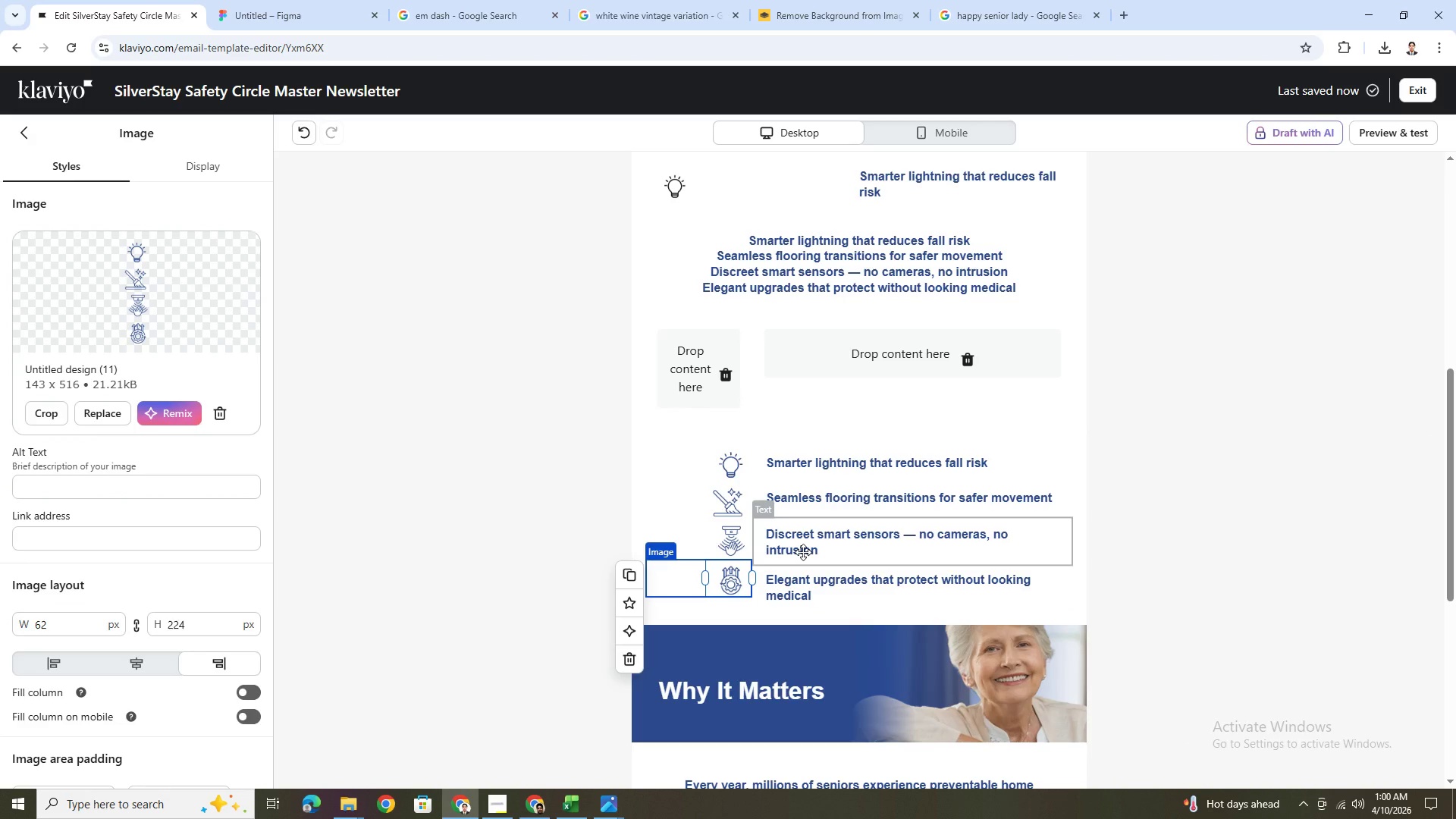 
left_click([803, 552])
 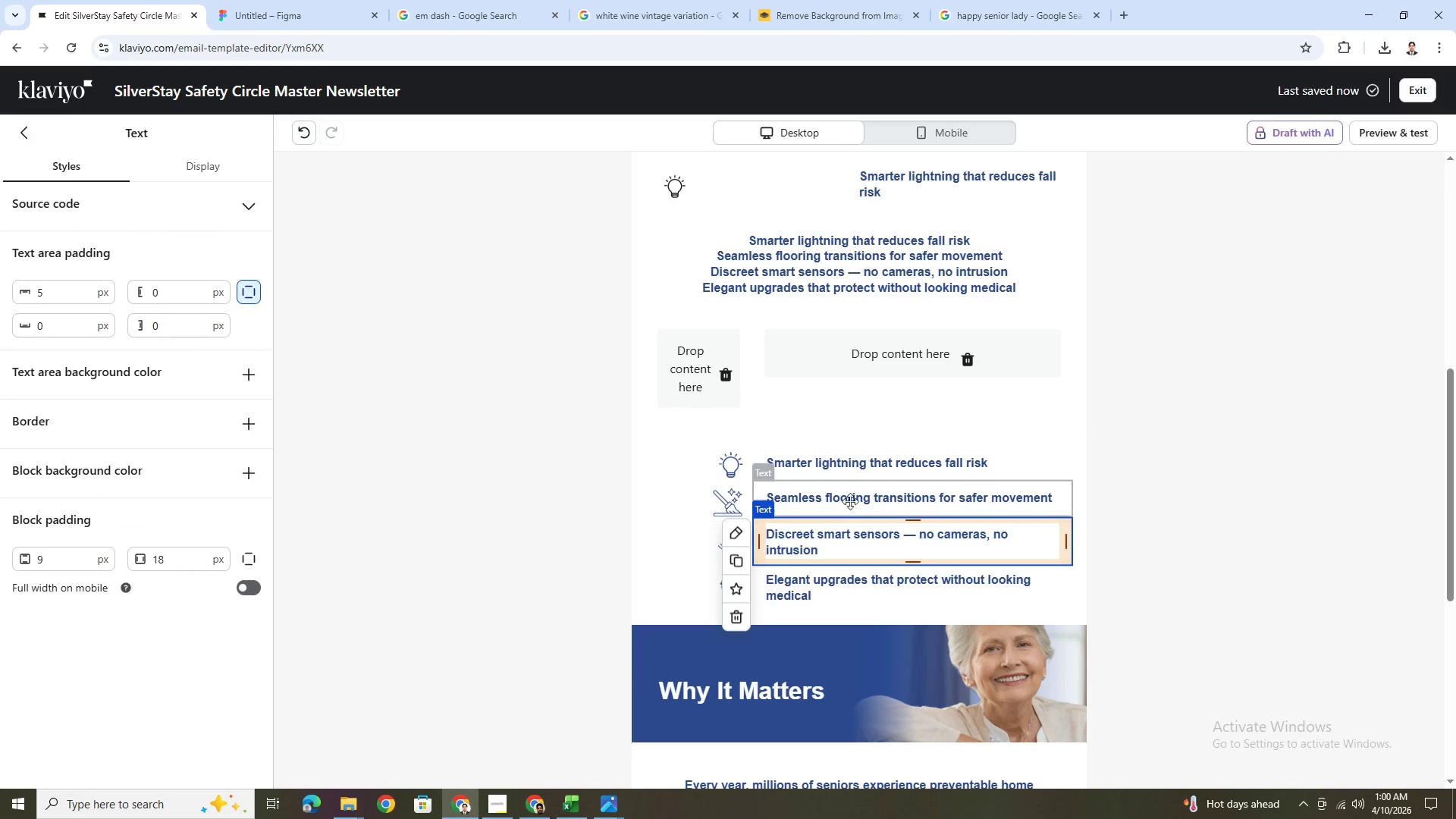 
left_click([856, 488])
 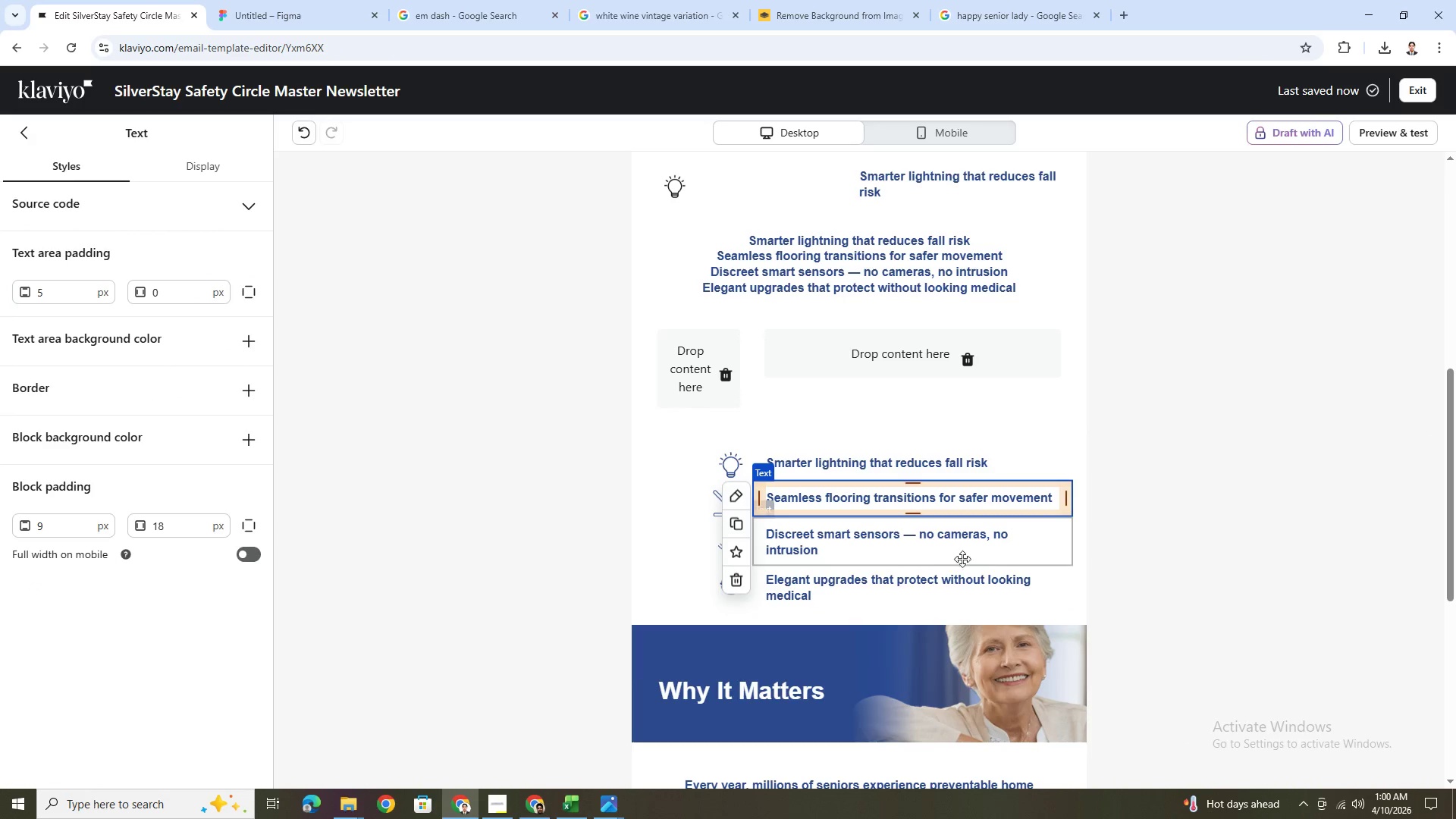 
left_click([606, 570])
 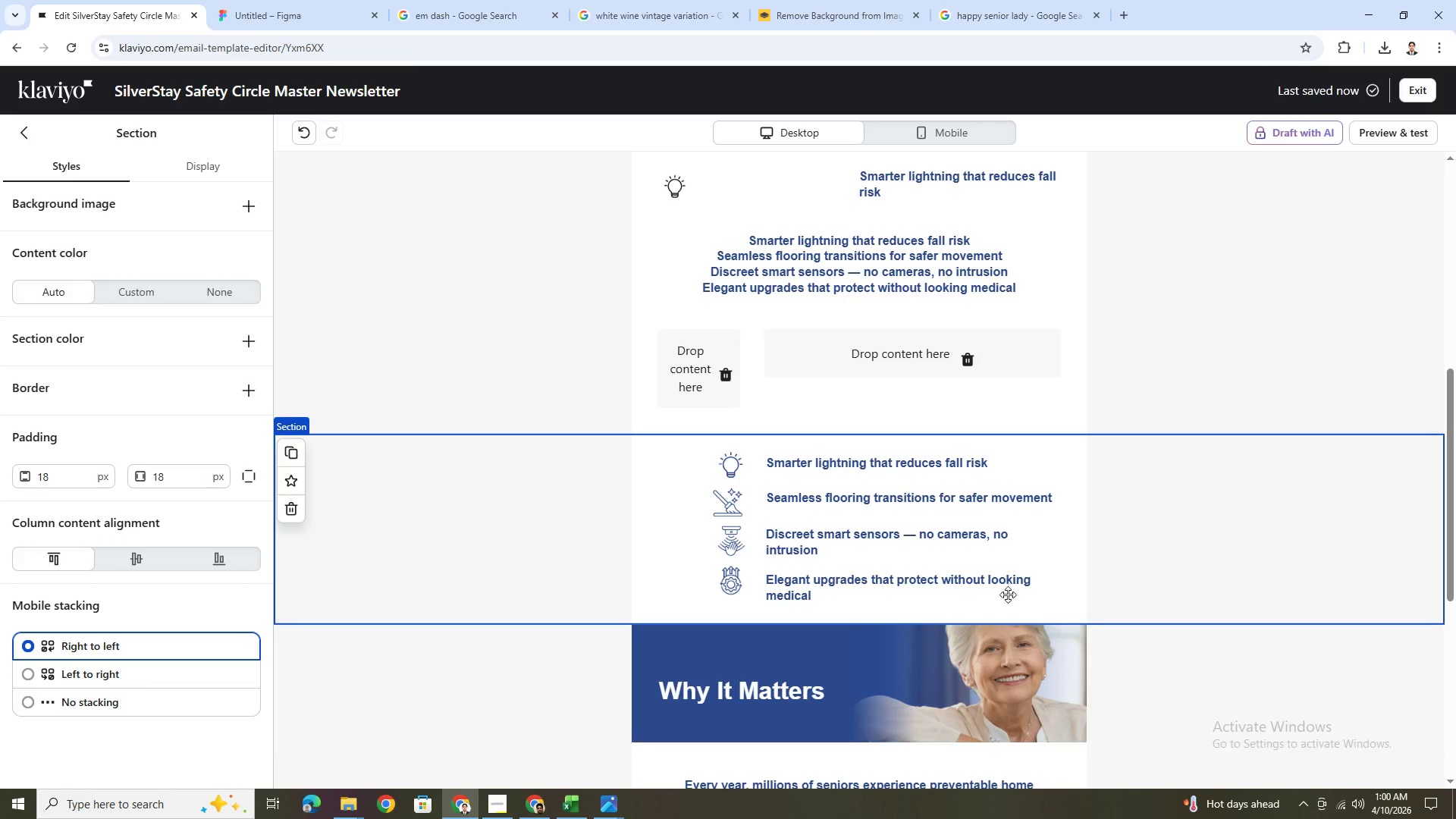 
left_click([876, 507])
 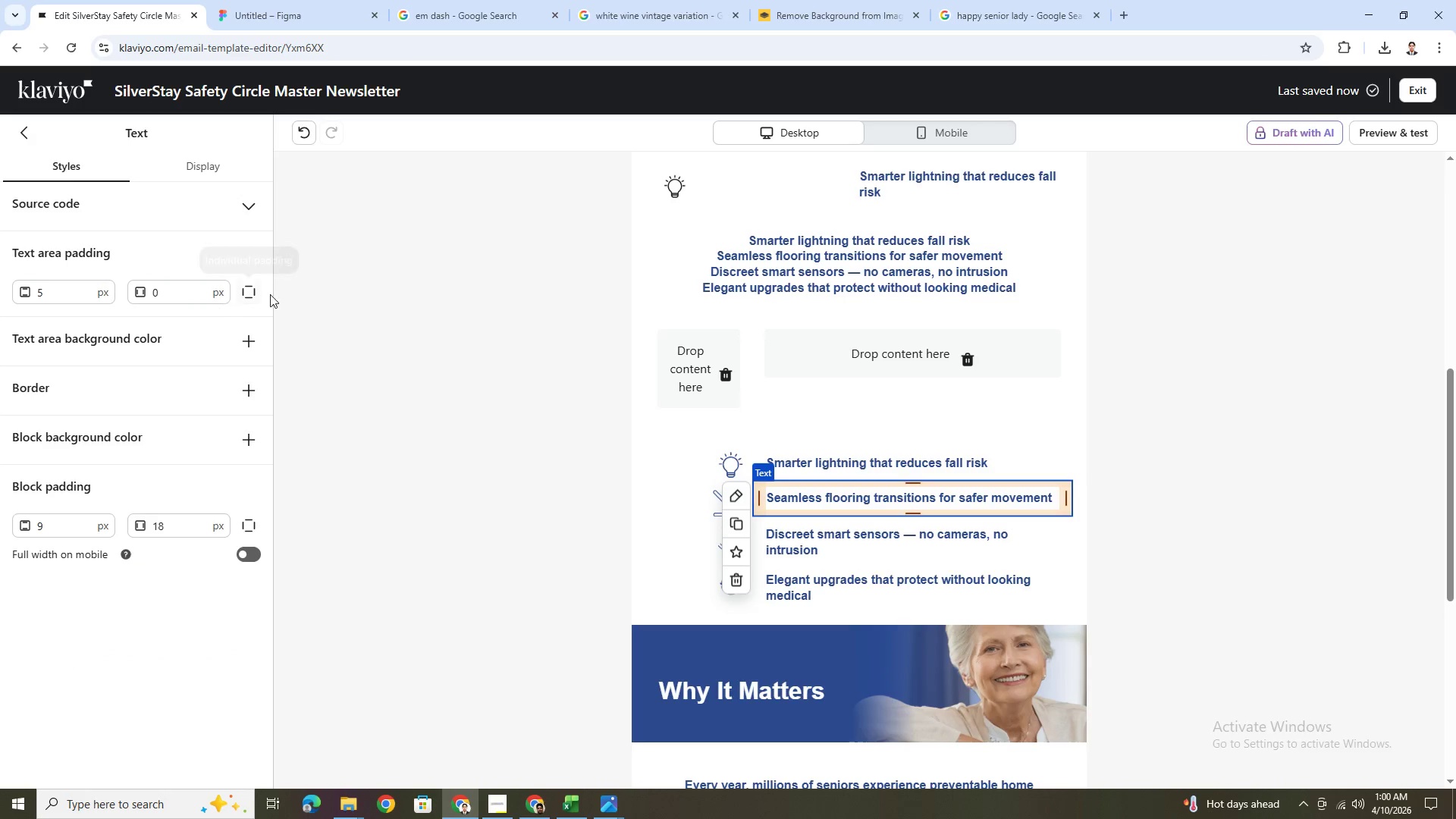 
left_click([246, 293])
 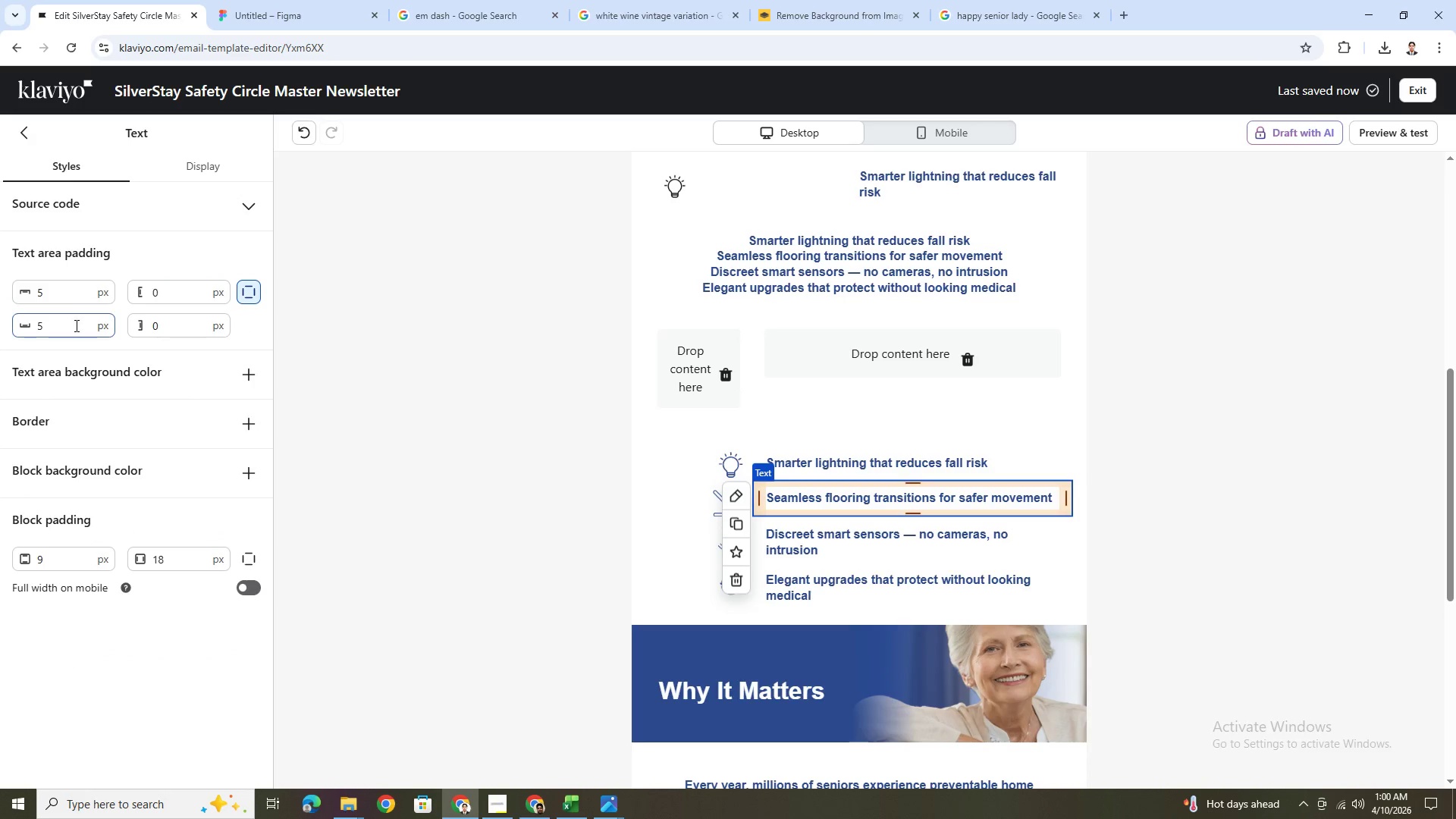 
double_click([75, 331])
 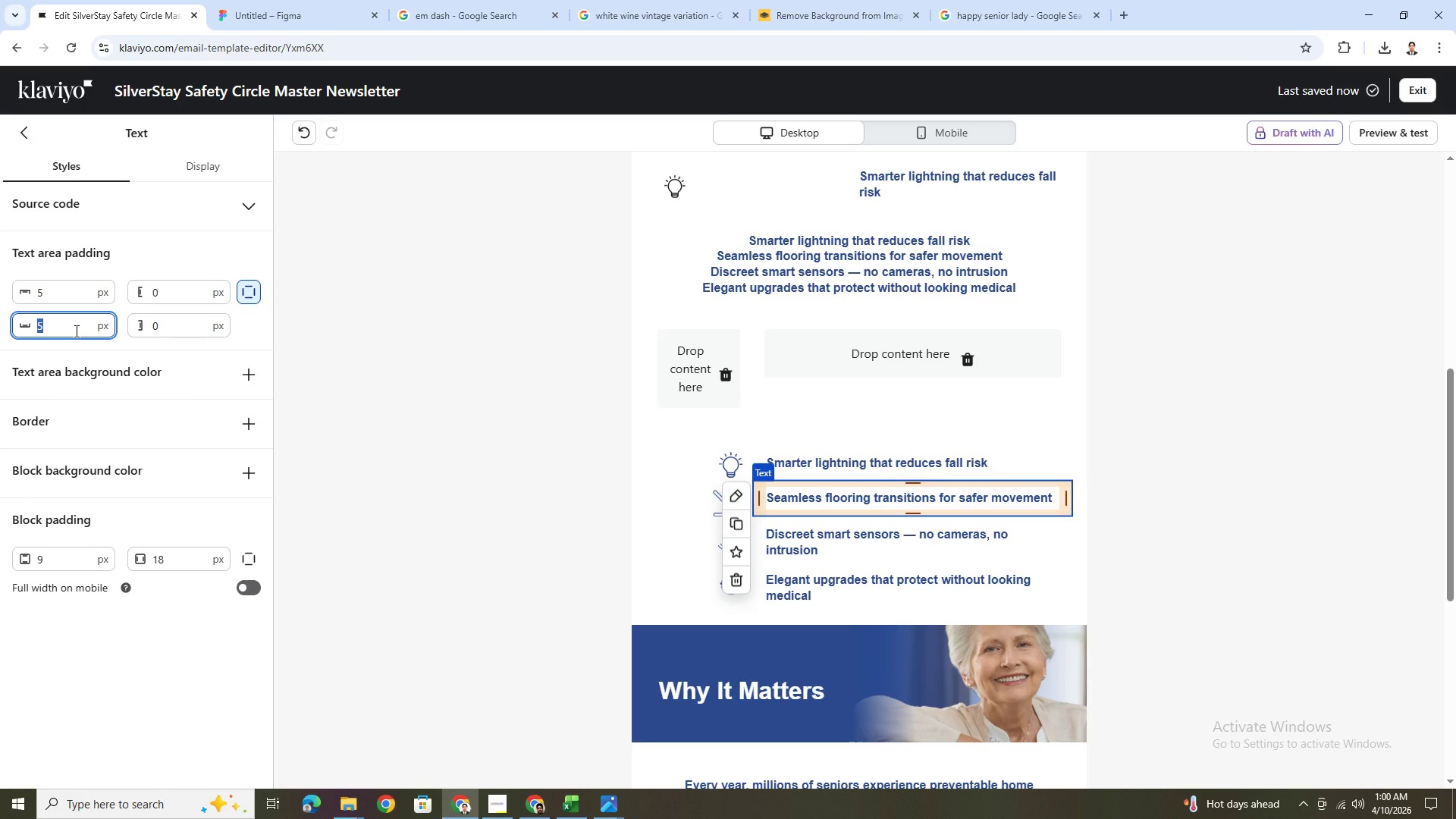 
key(Numpad4)
 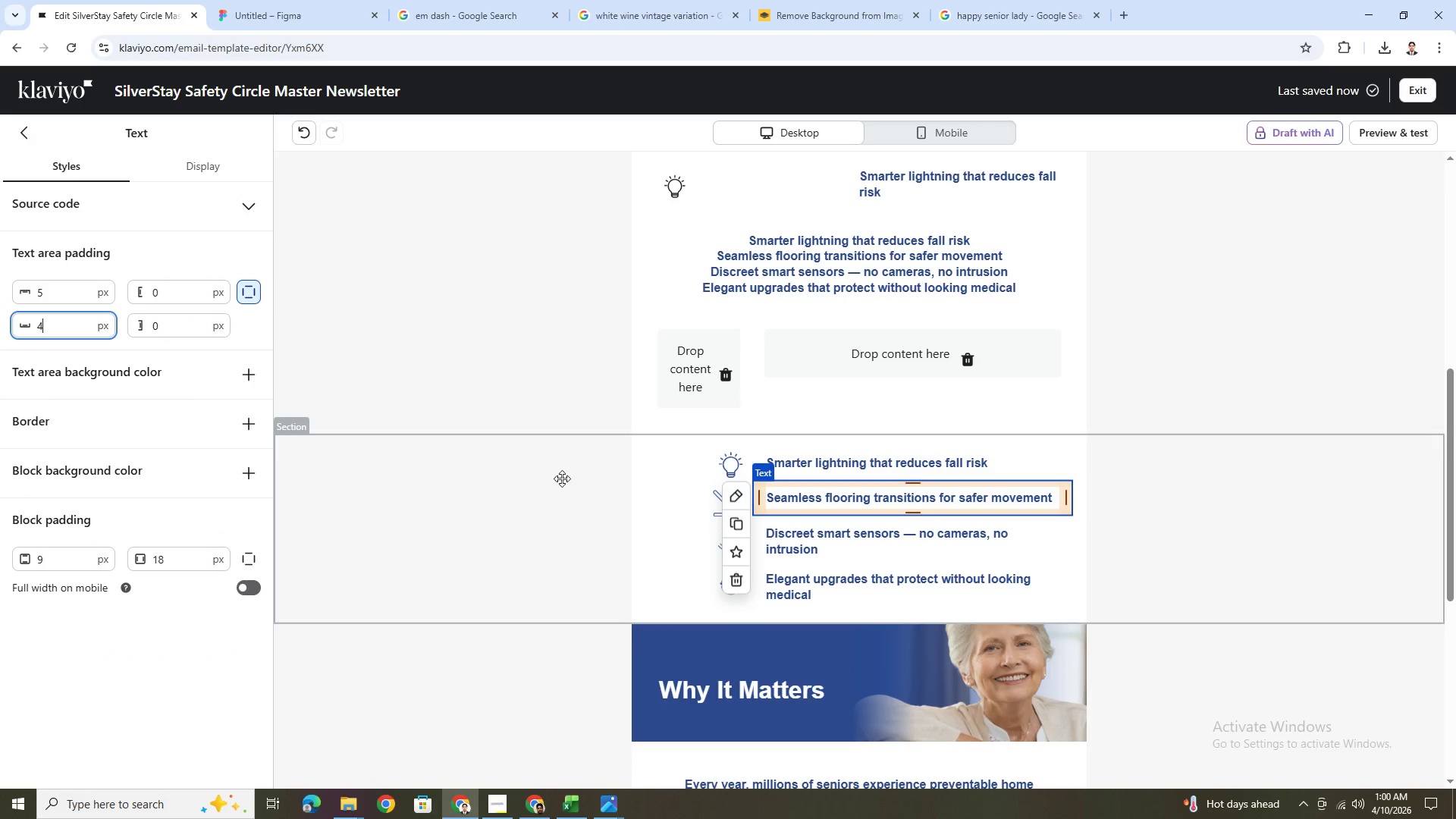 
left_click([1222, 648])
 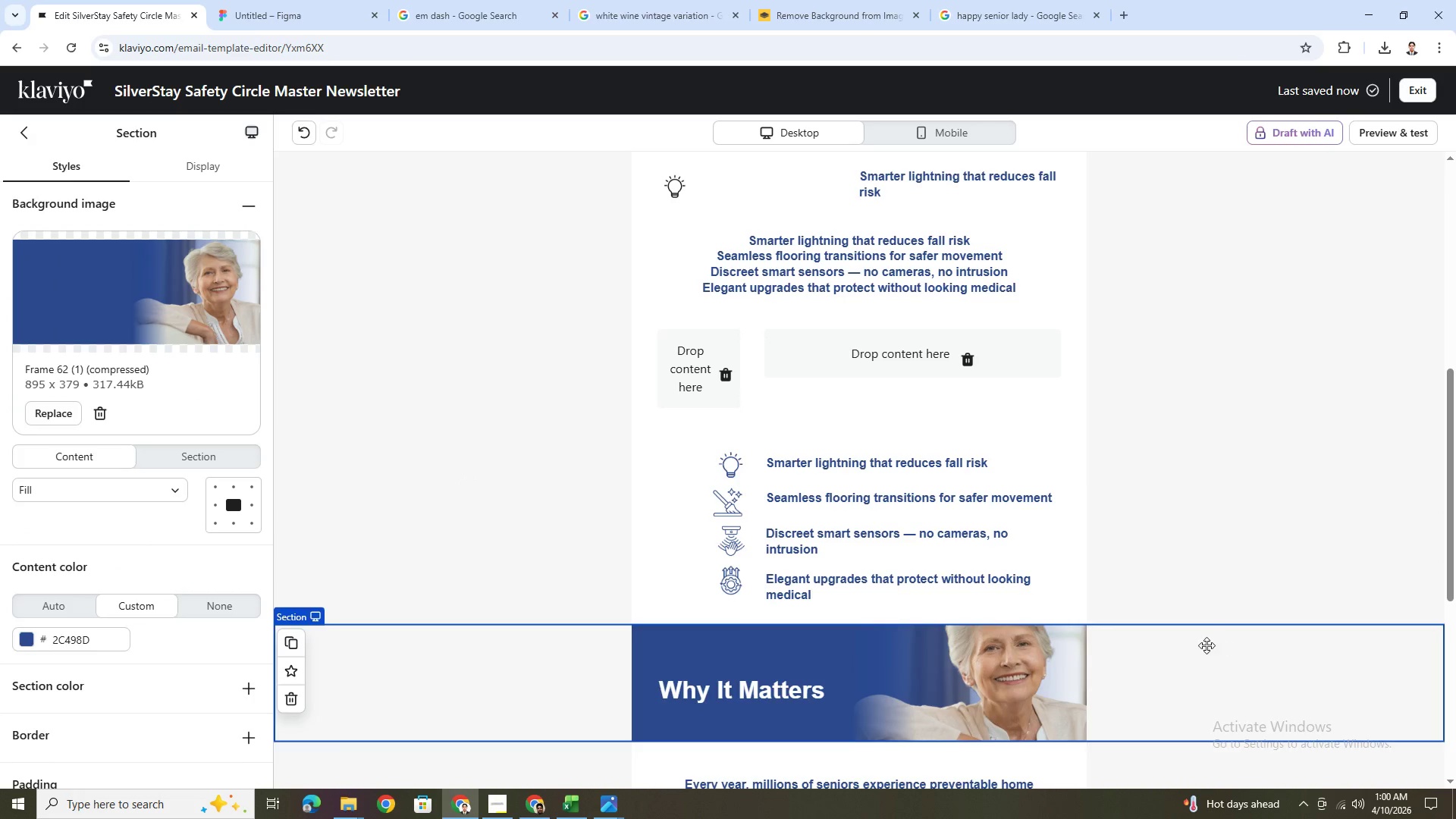 
left_click([852, 503])
 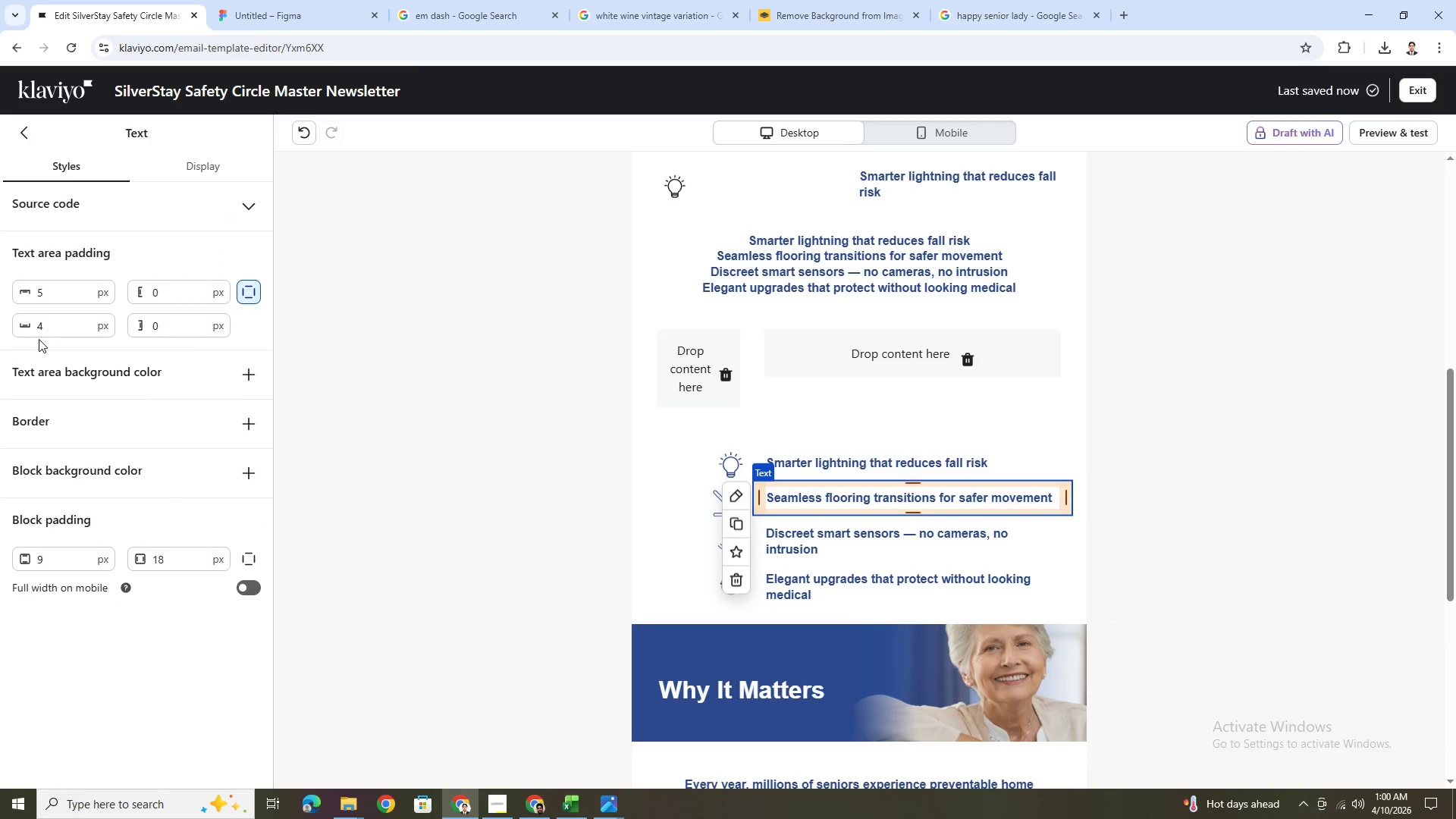 
double_click([45, 333])
 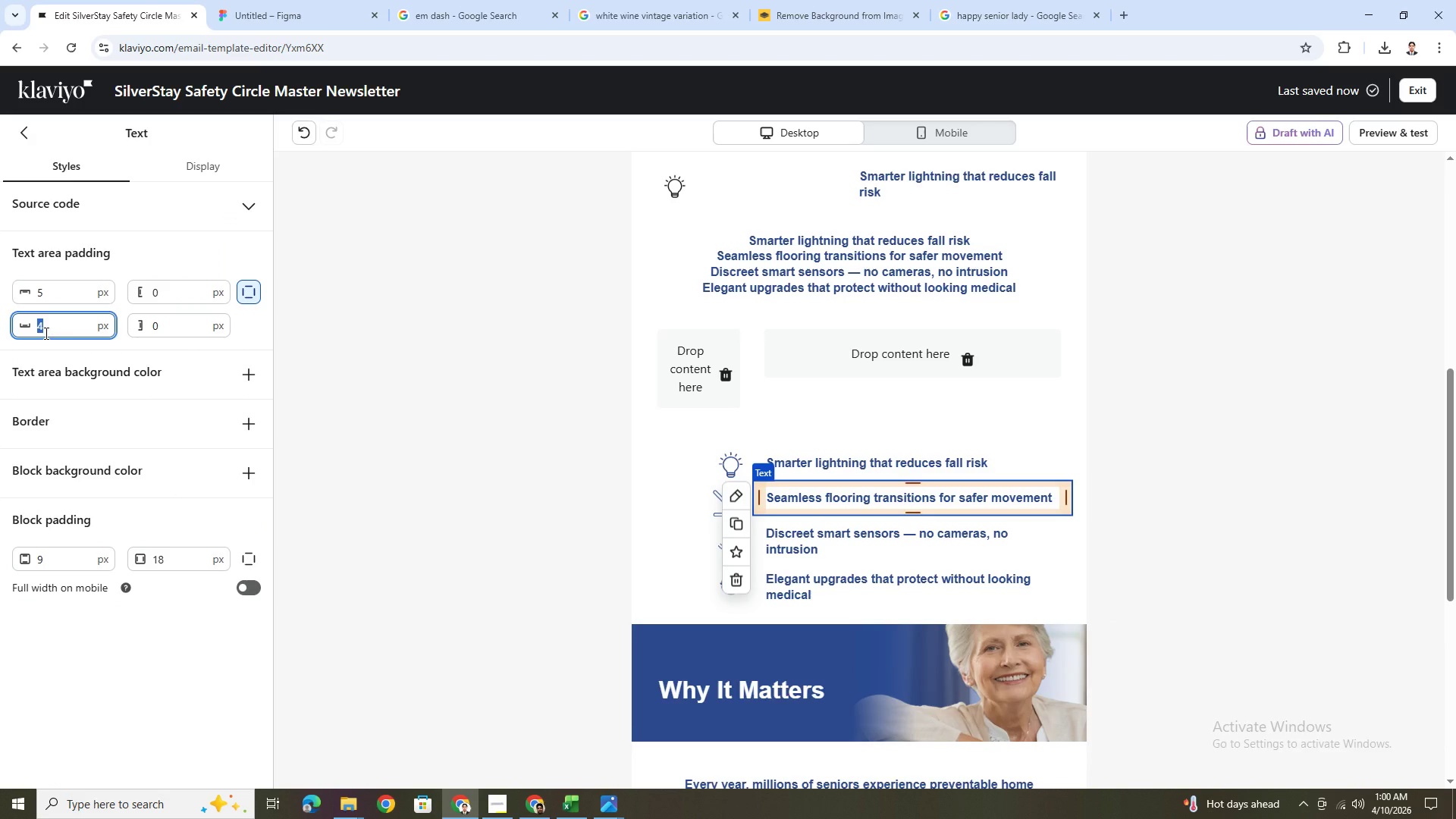 
key(Numpad3)
 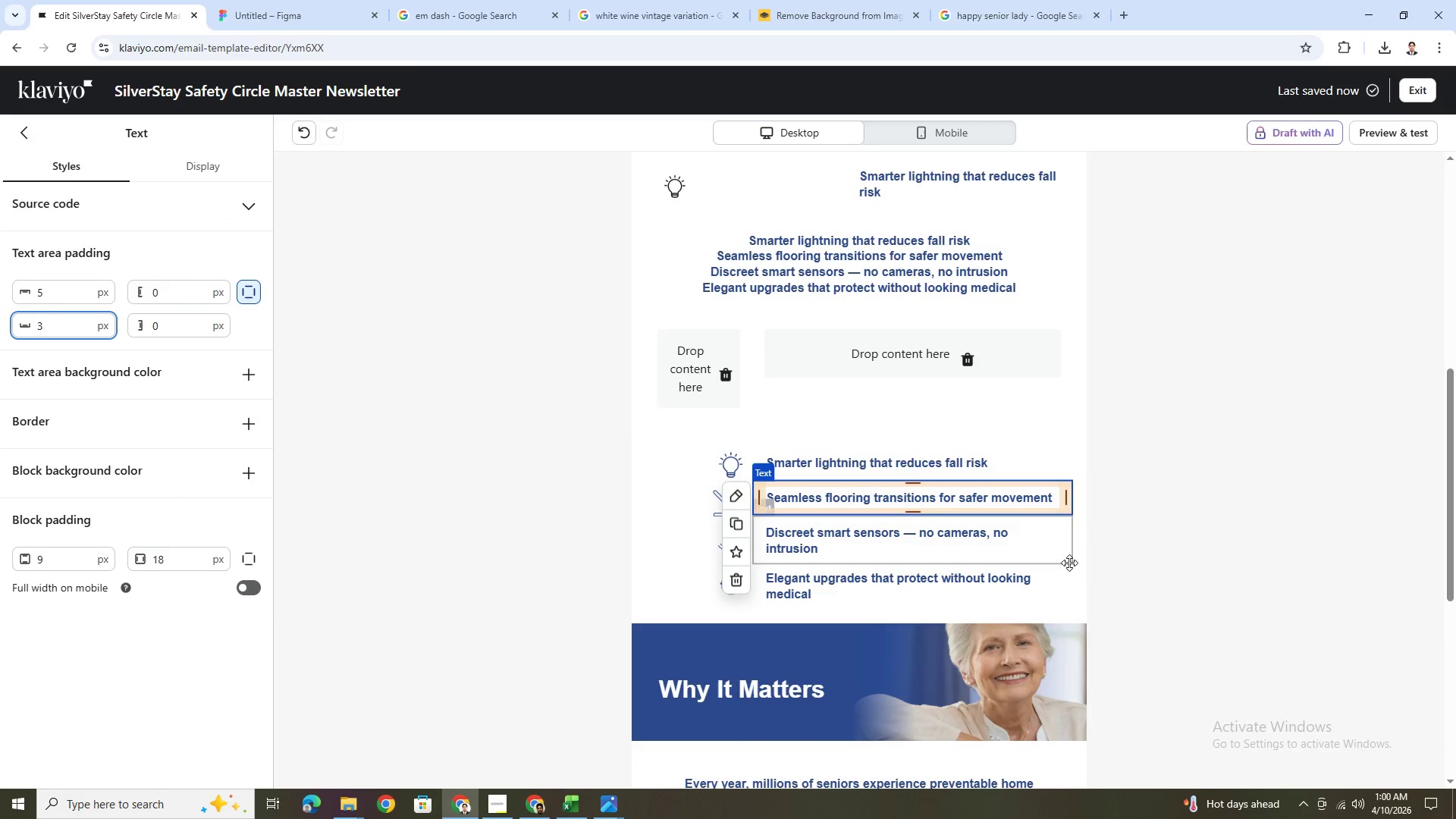 
left_click([1122, 601])
 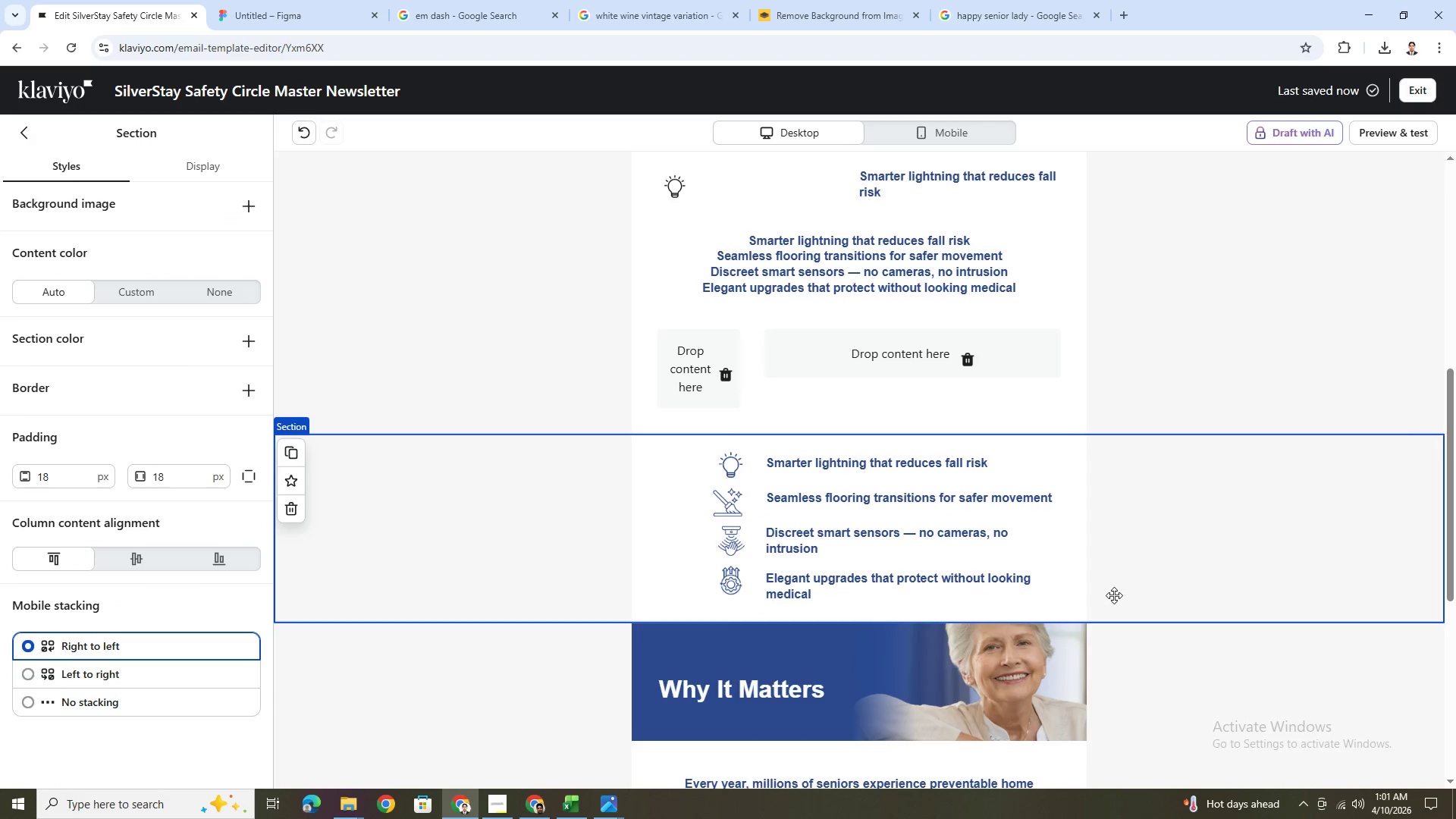 
left_click([874, 494])
 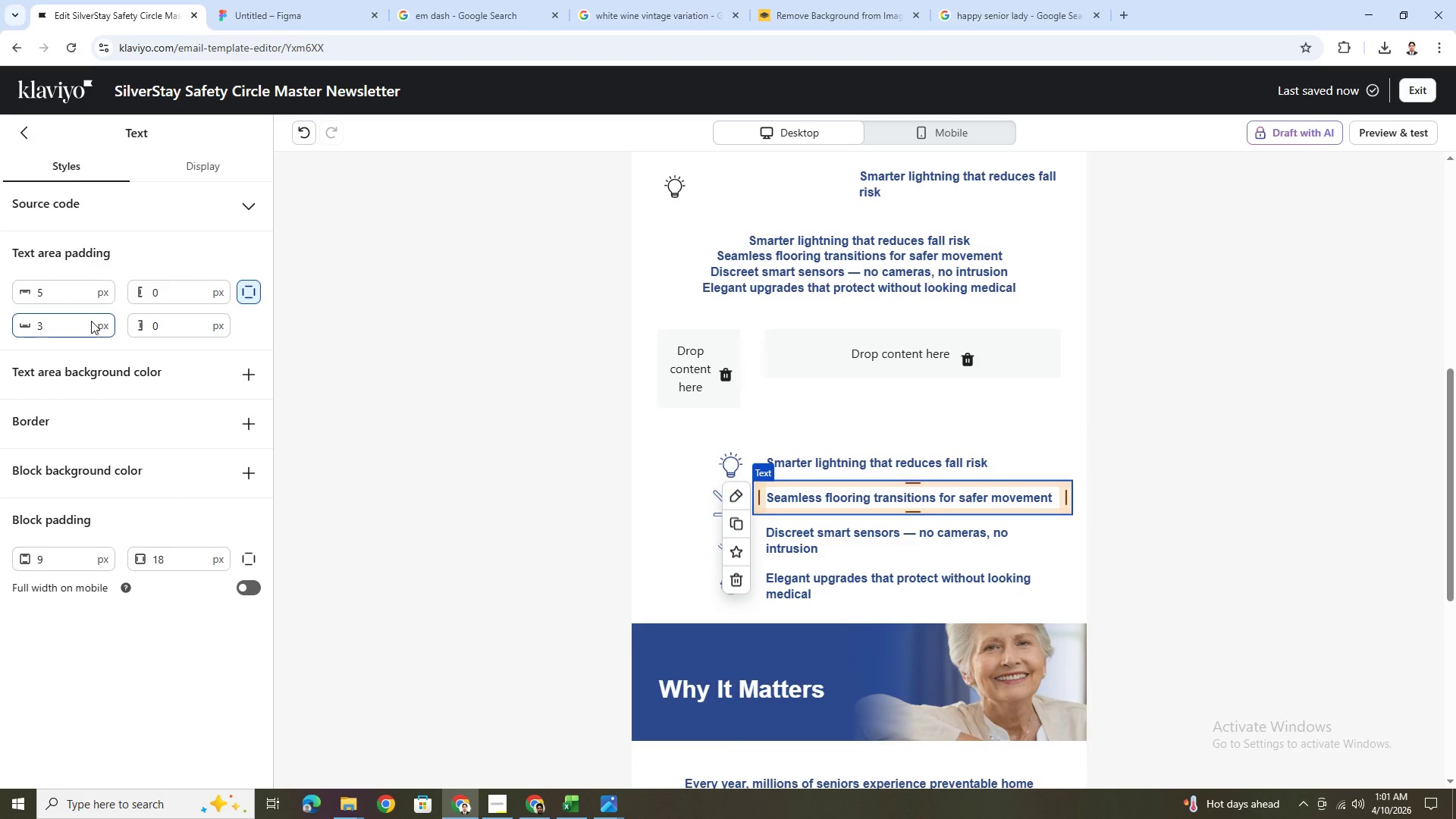 
double_click([91, 320])
 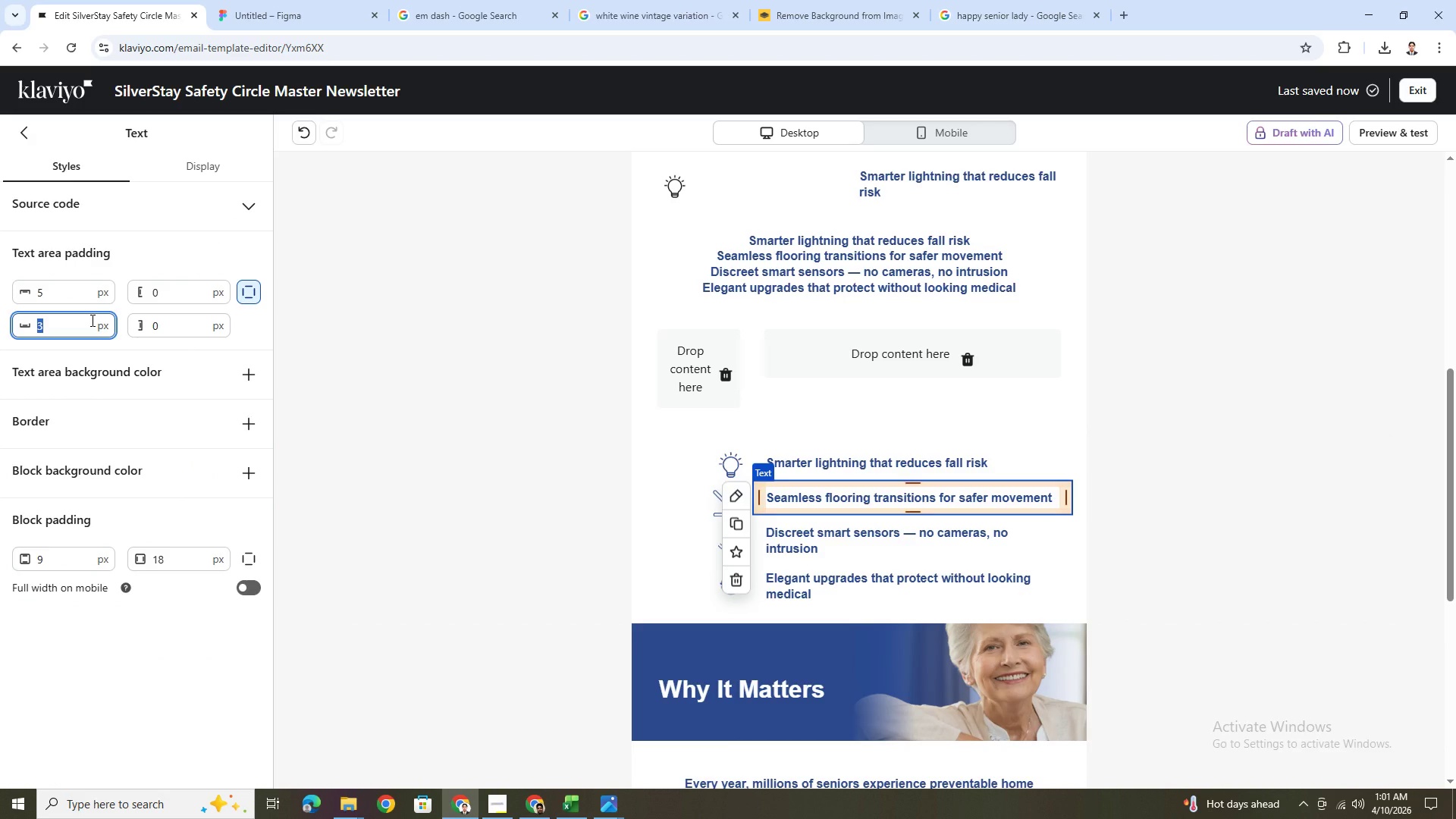 
key(ArrowDown)
 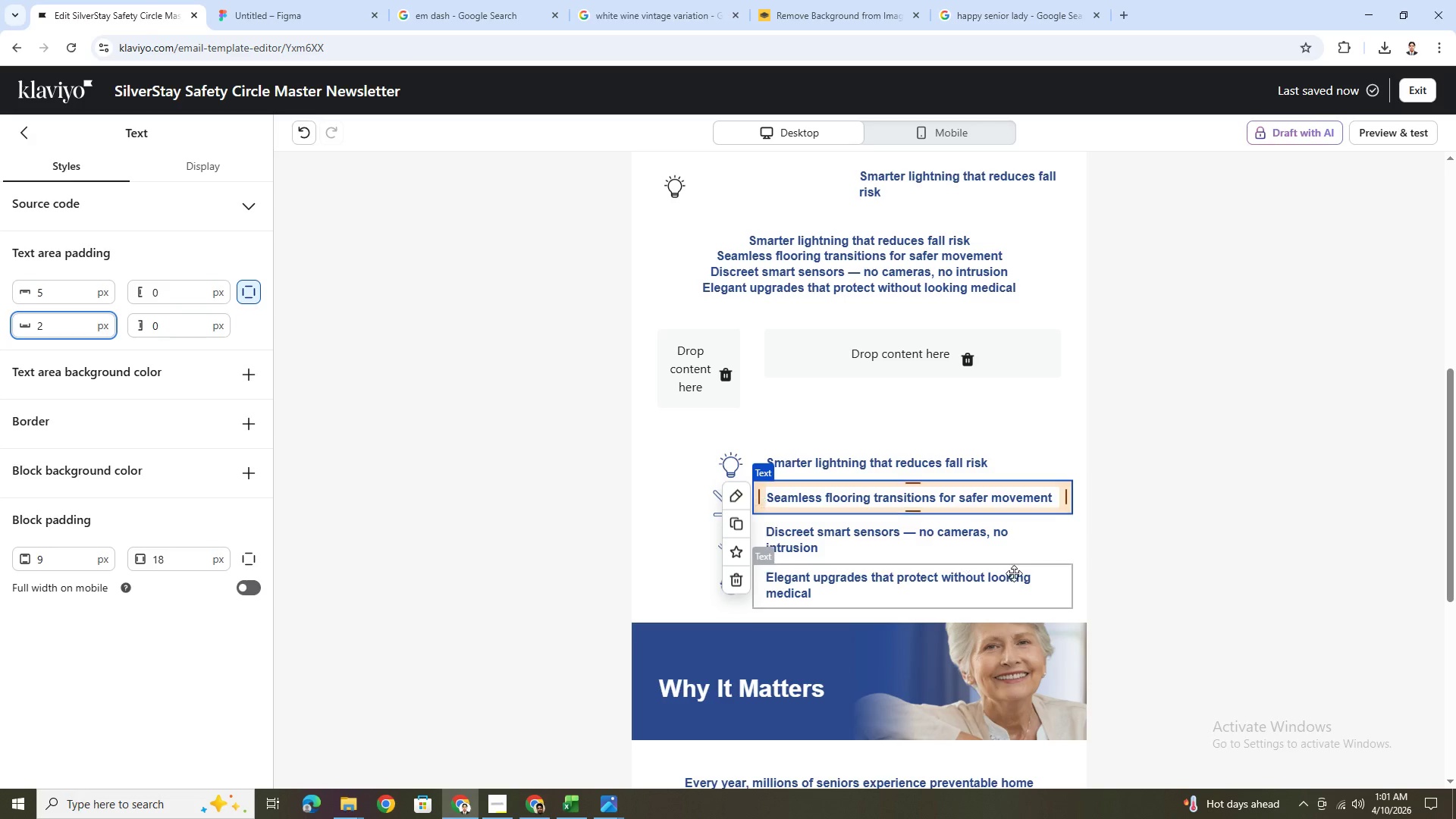 
left_click([1176, 597])
 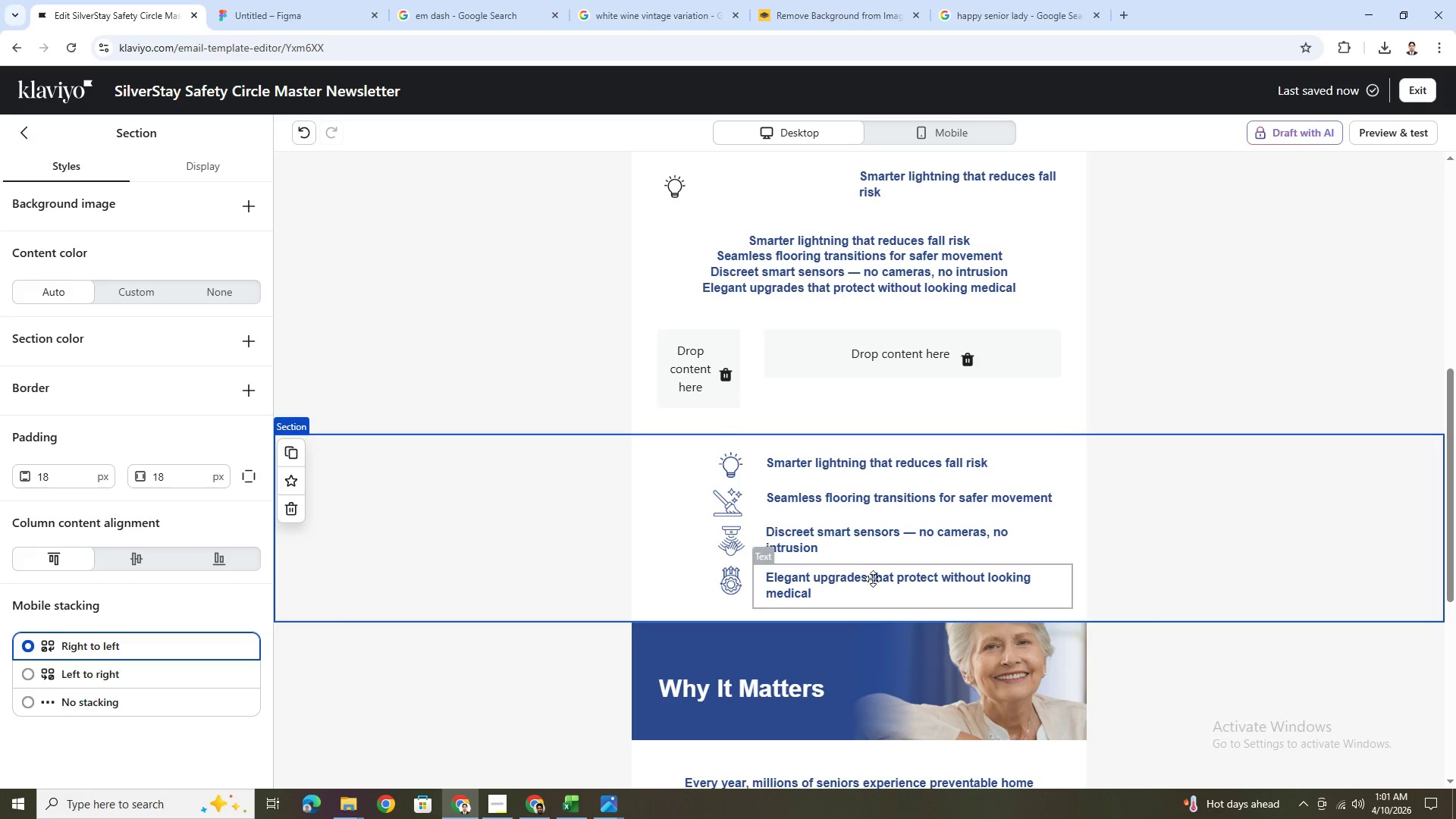 
left_click([802, 539])
 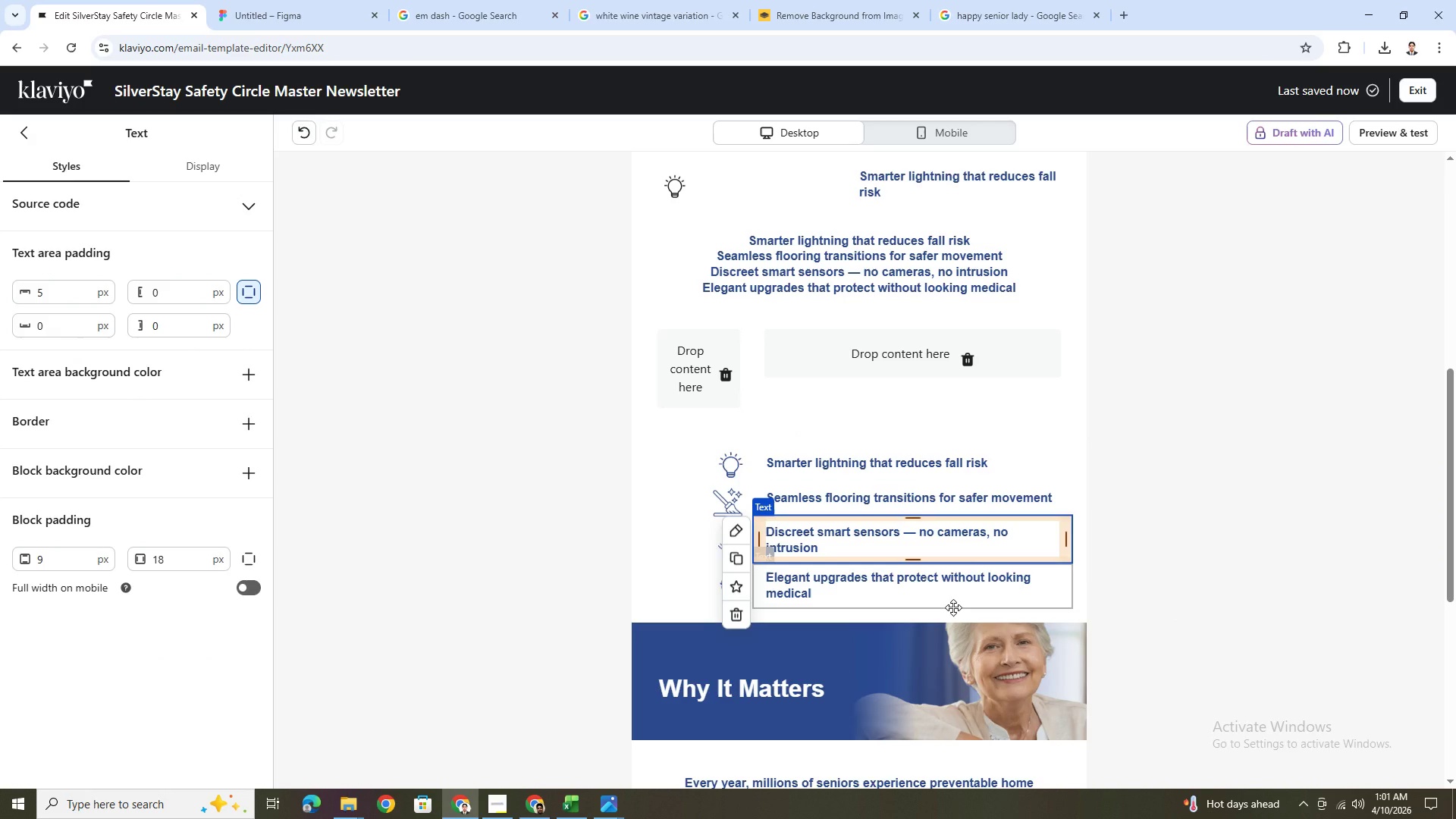 
left_click([946, 604])
 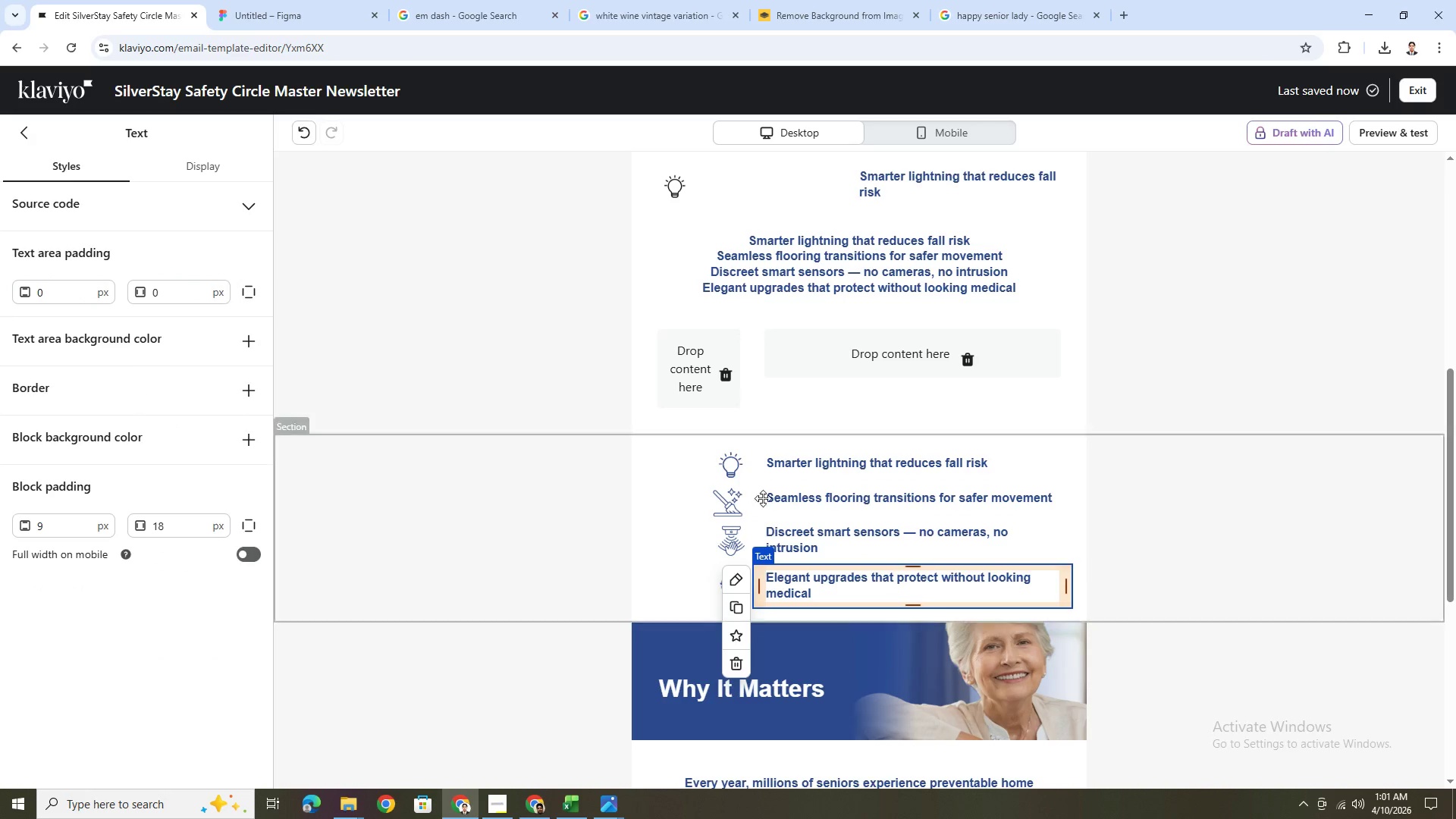 
left_click([1237, 599])
 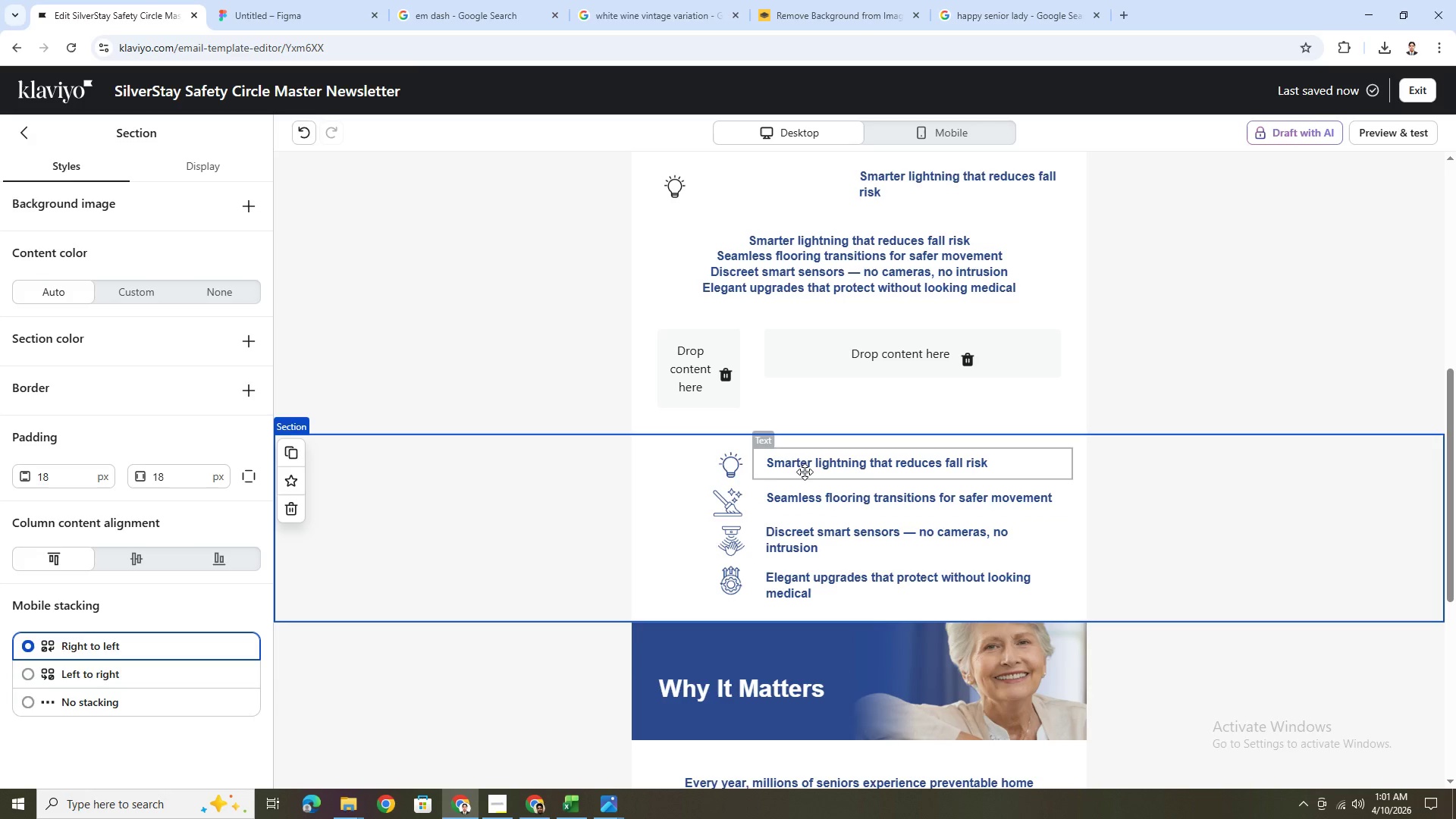 
left_click([1360, 682])
 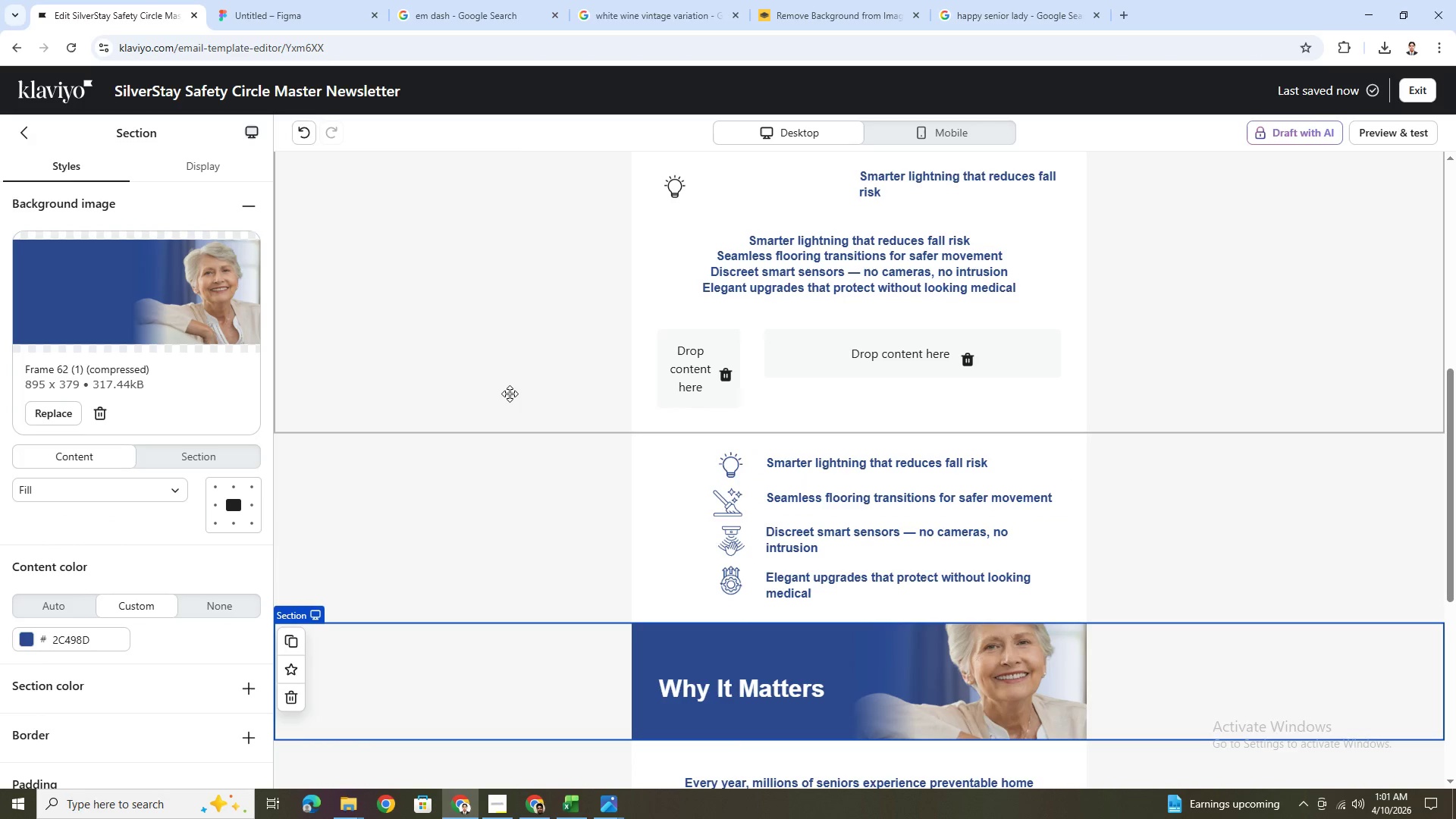 
left_click([514, 373])
 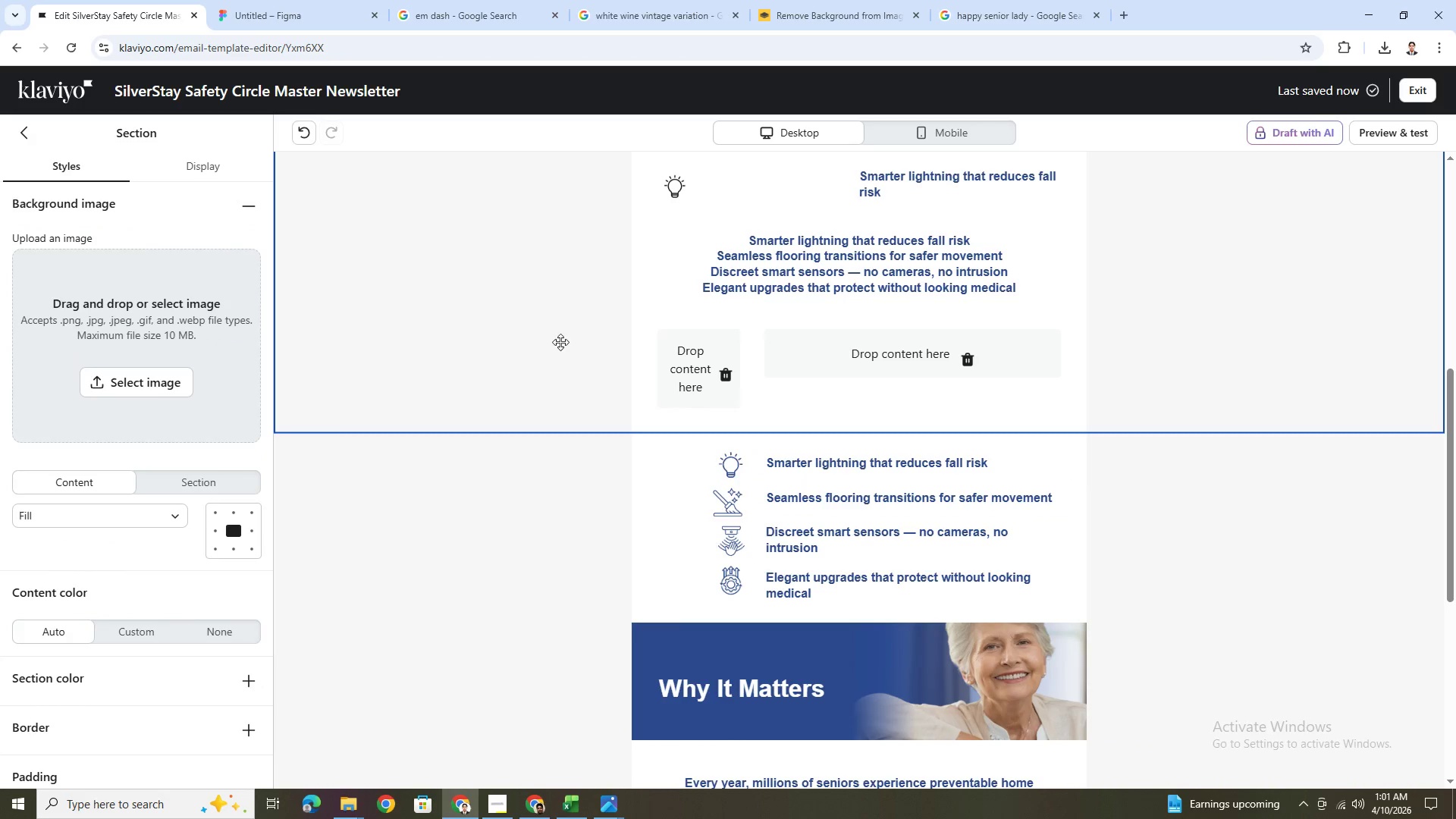 
scroll: coordinate [562, 342], scroll_direction: up, amount: 2.0
 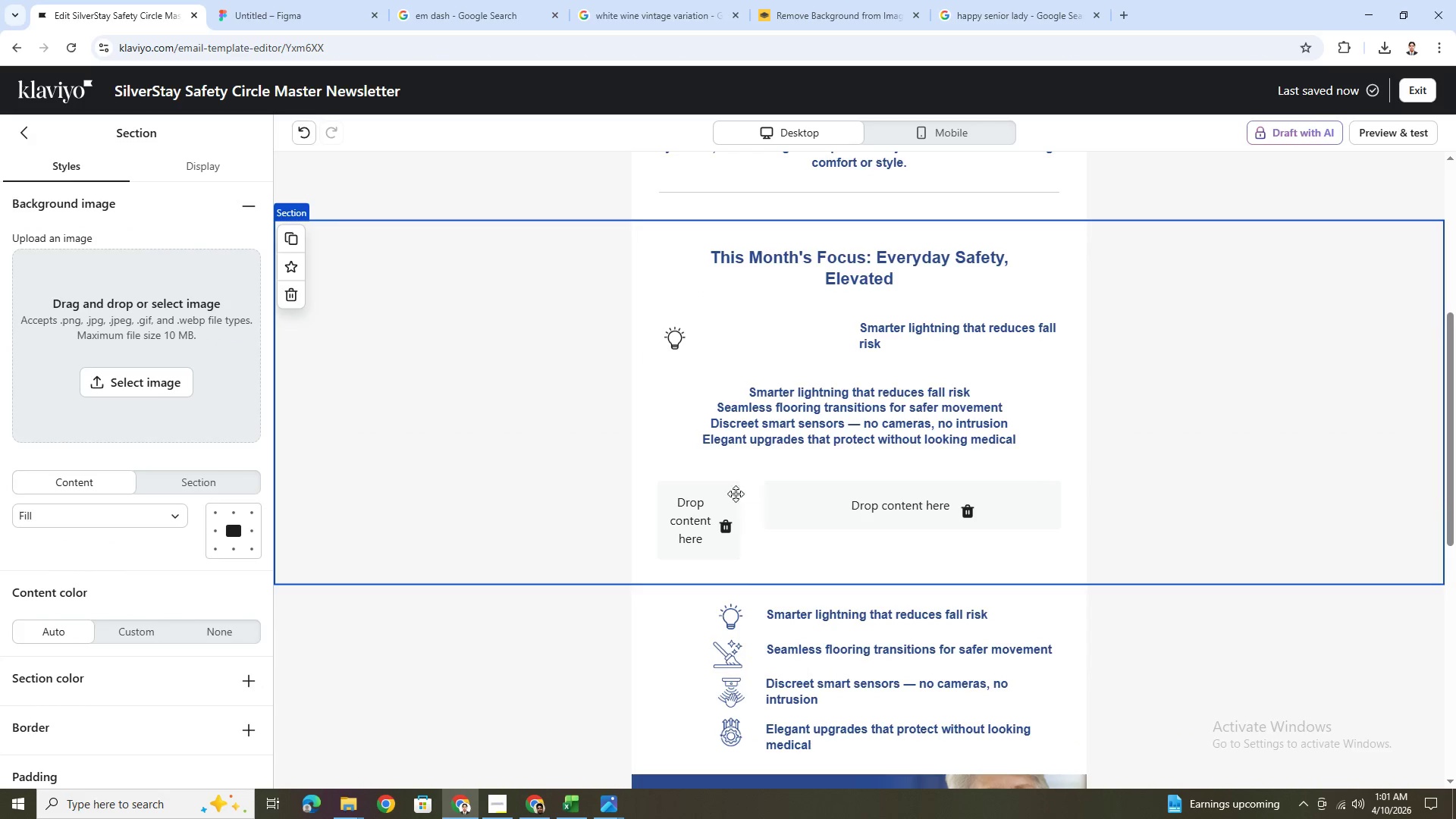 
left_click([728, 522])
 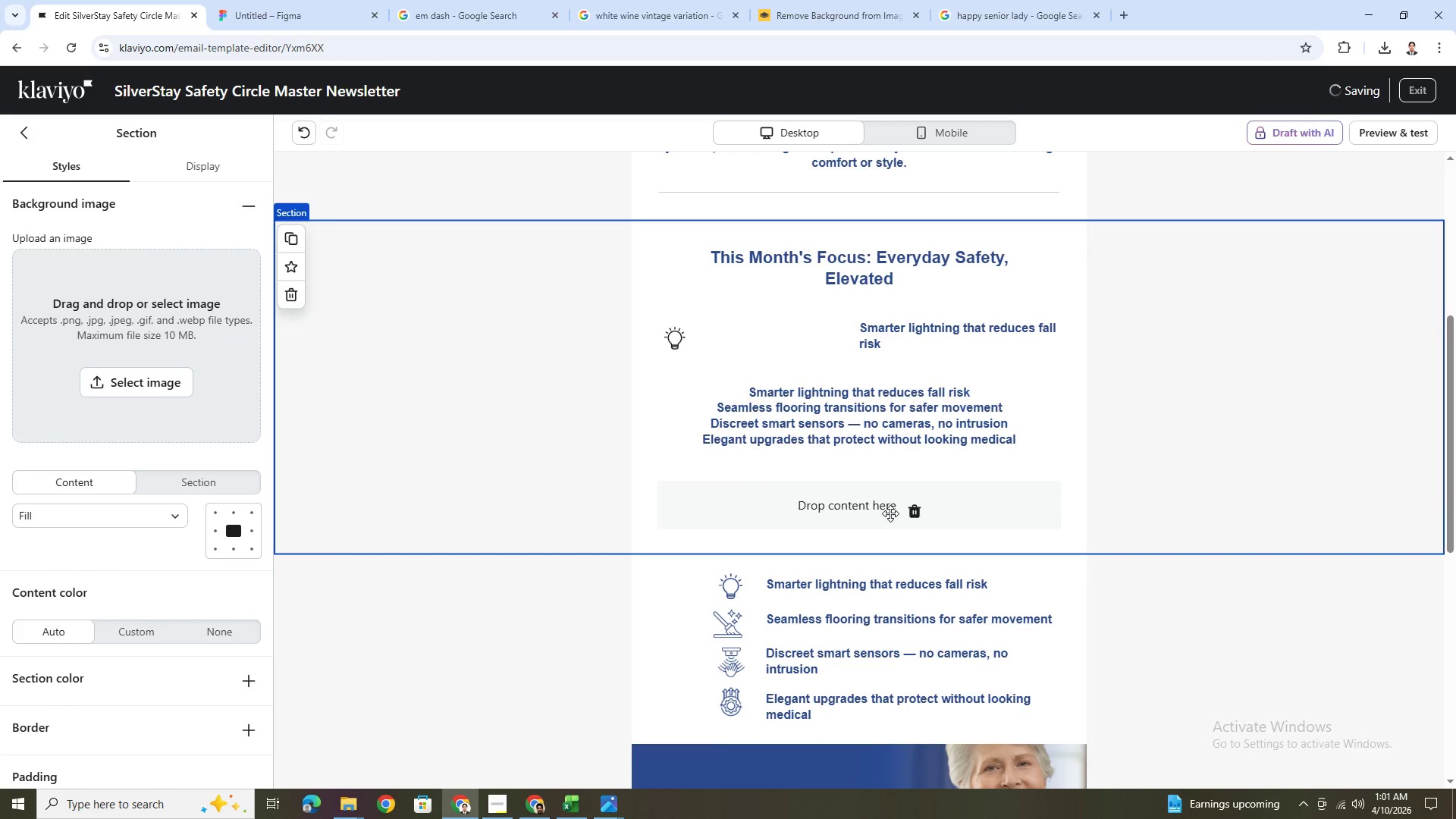 
left_click([905, 509])
 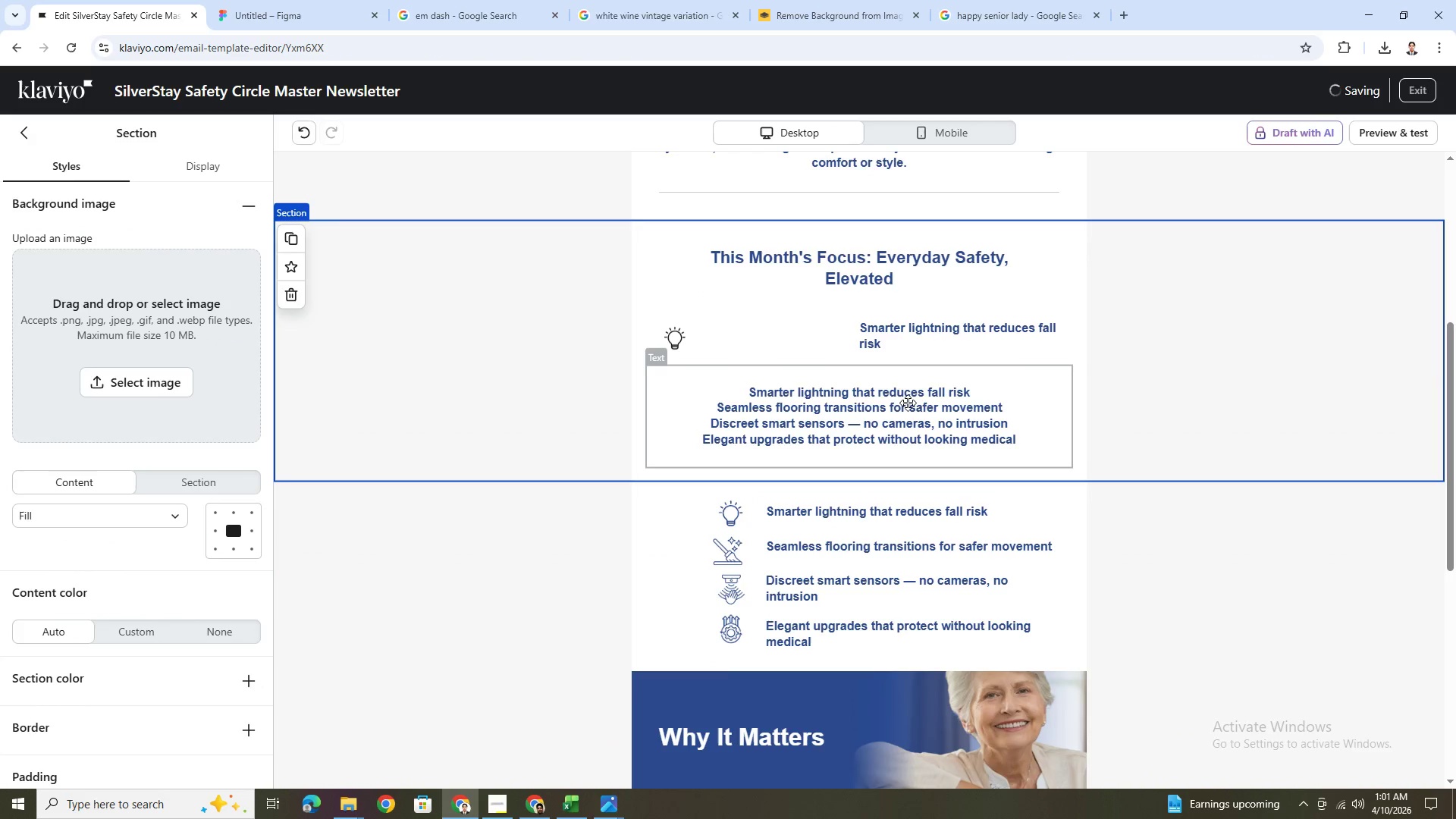 
left_click([908, 403])
 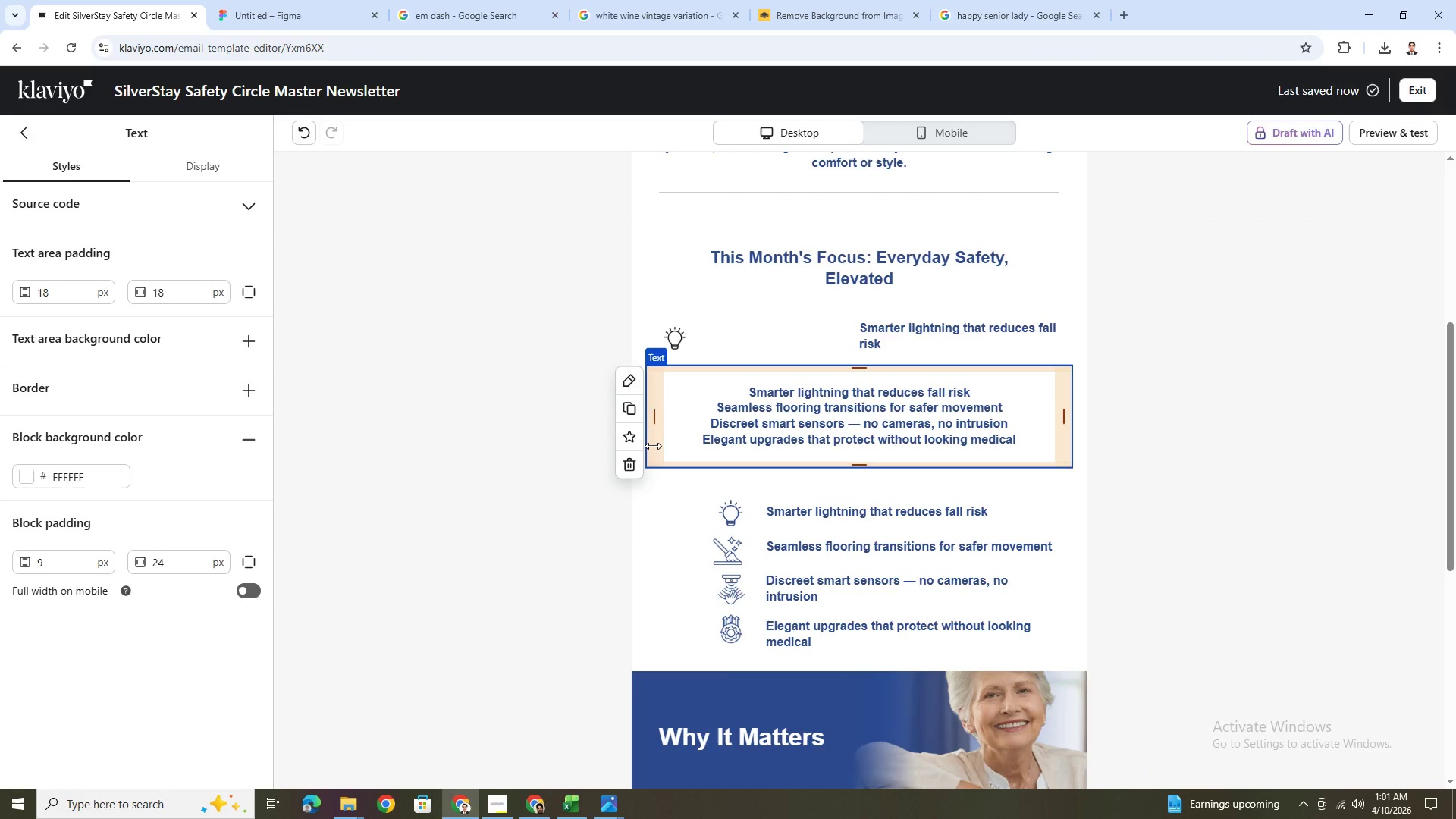 
left_click([635, 466])
 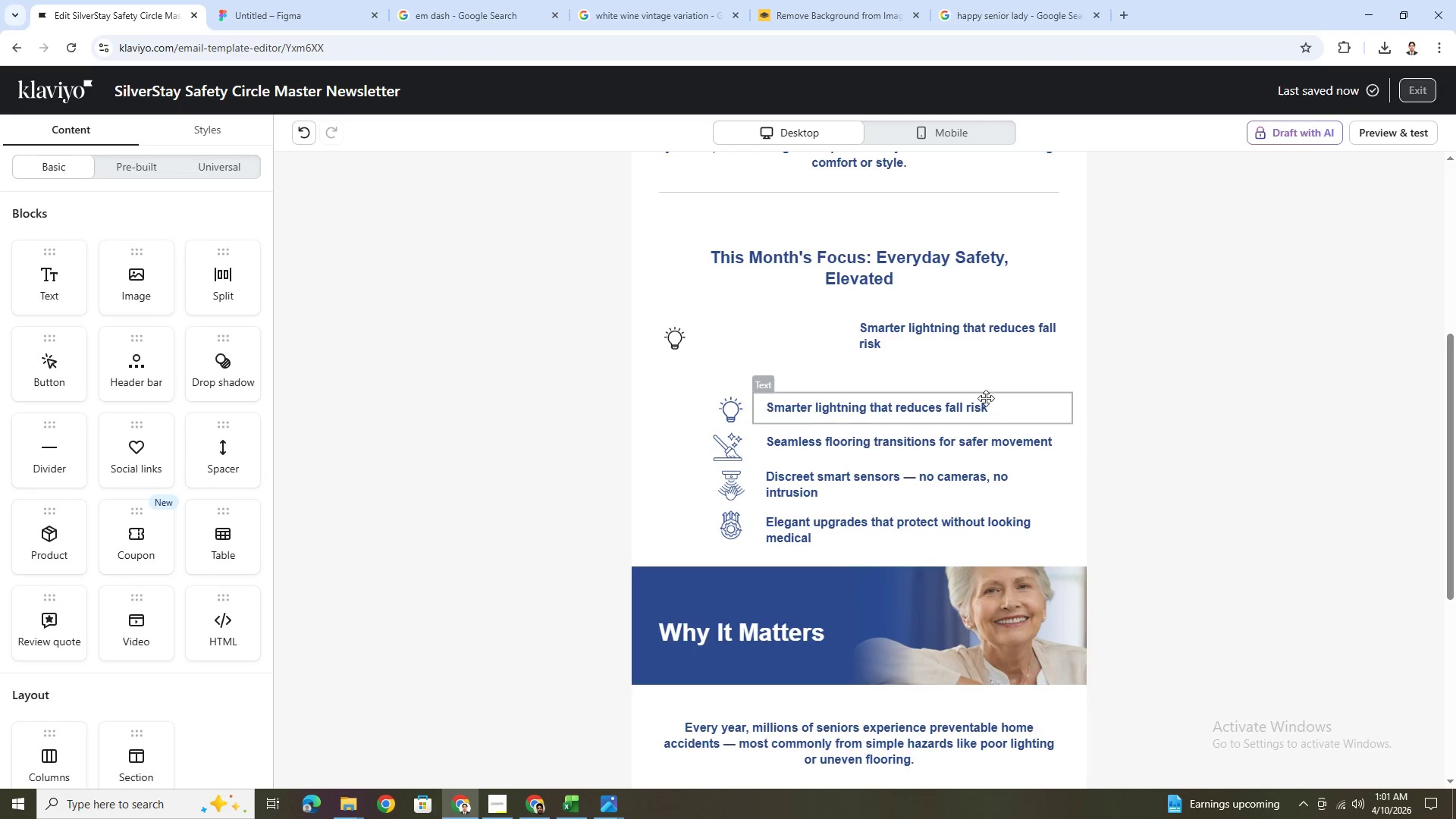 
left_click([936, 349])
 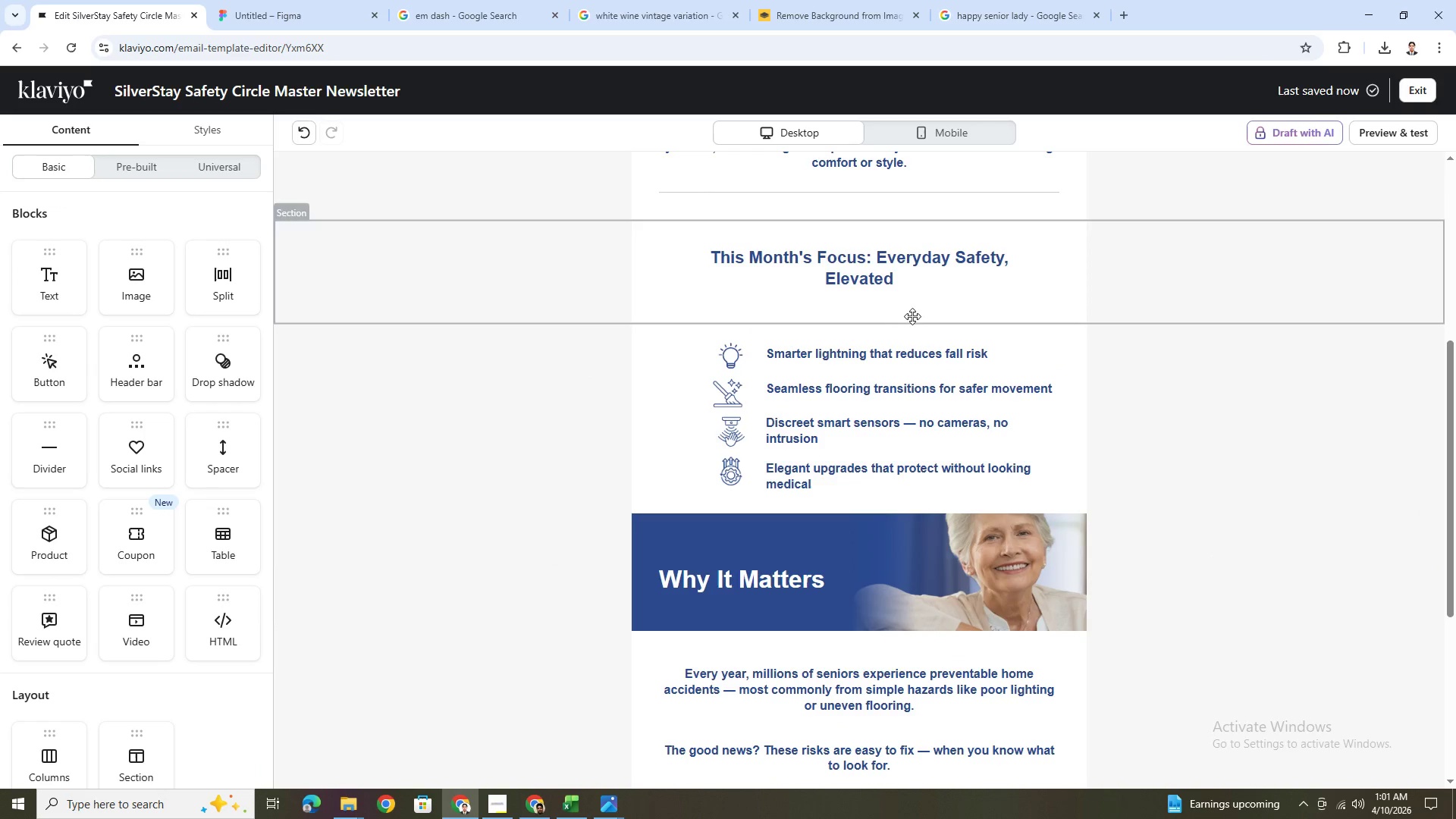 
left_click([919, 316])
 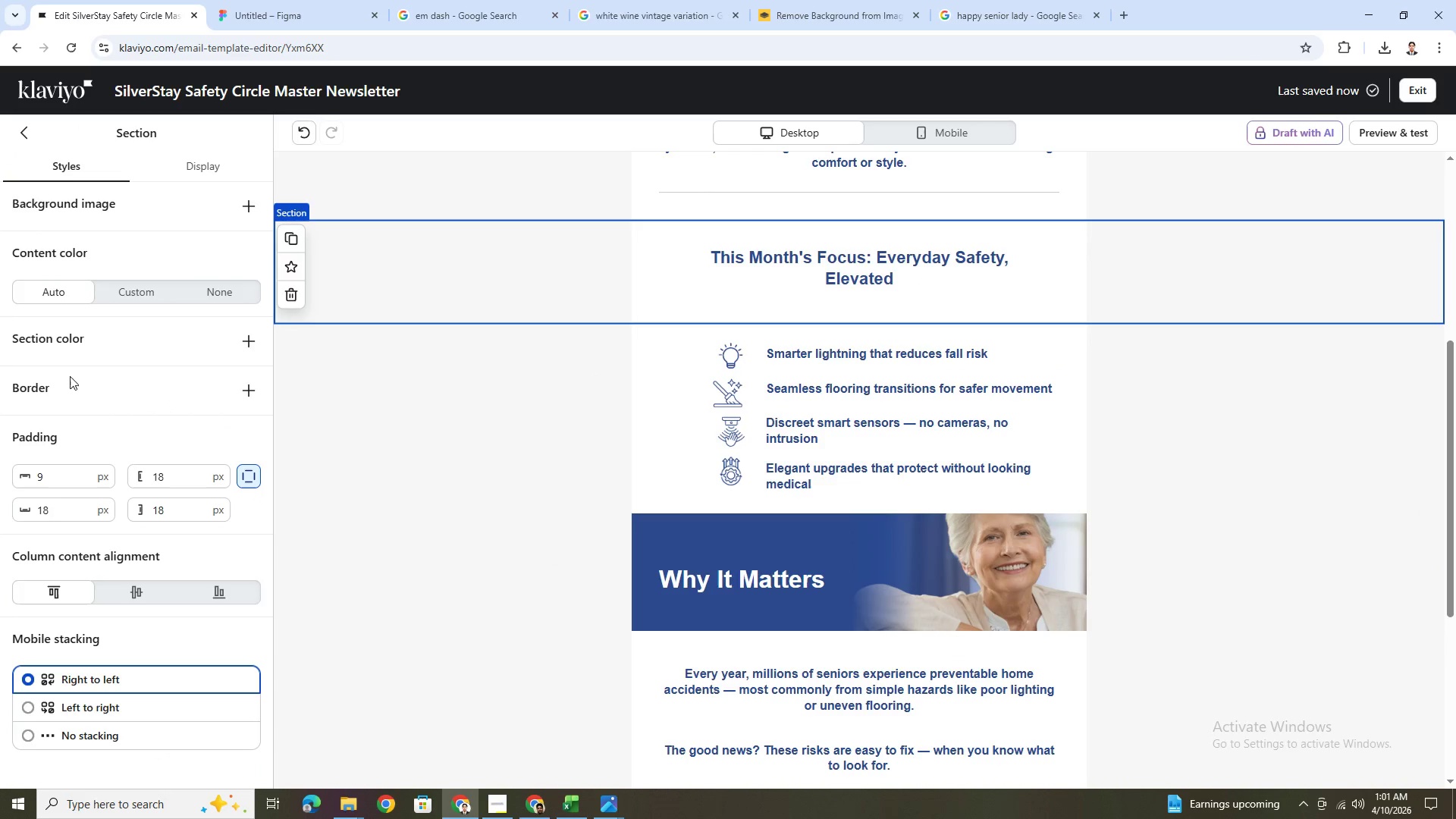 
left_click([250, 477])
 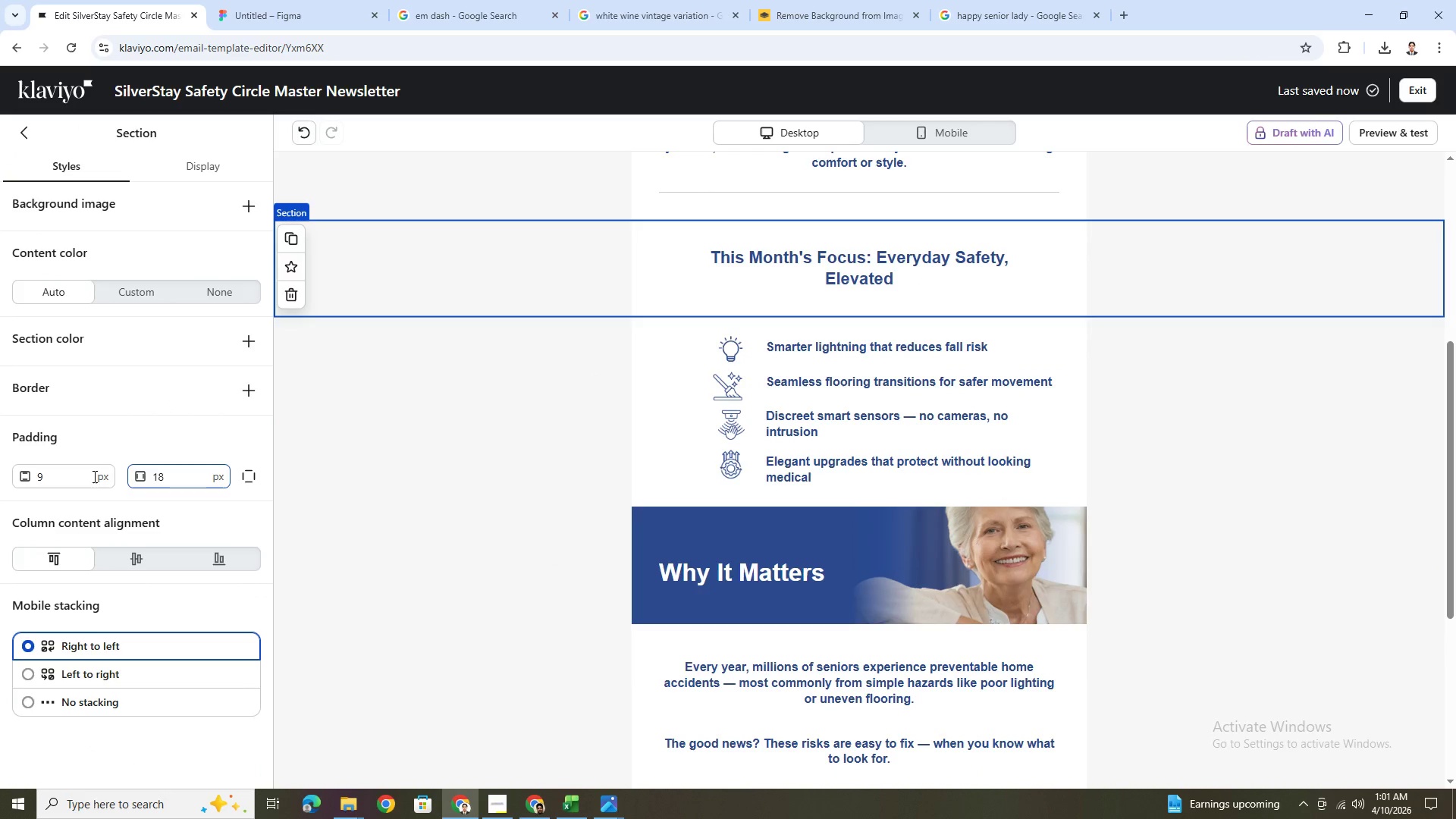 
double_click([86, 476])
 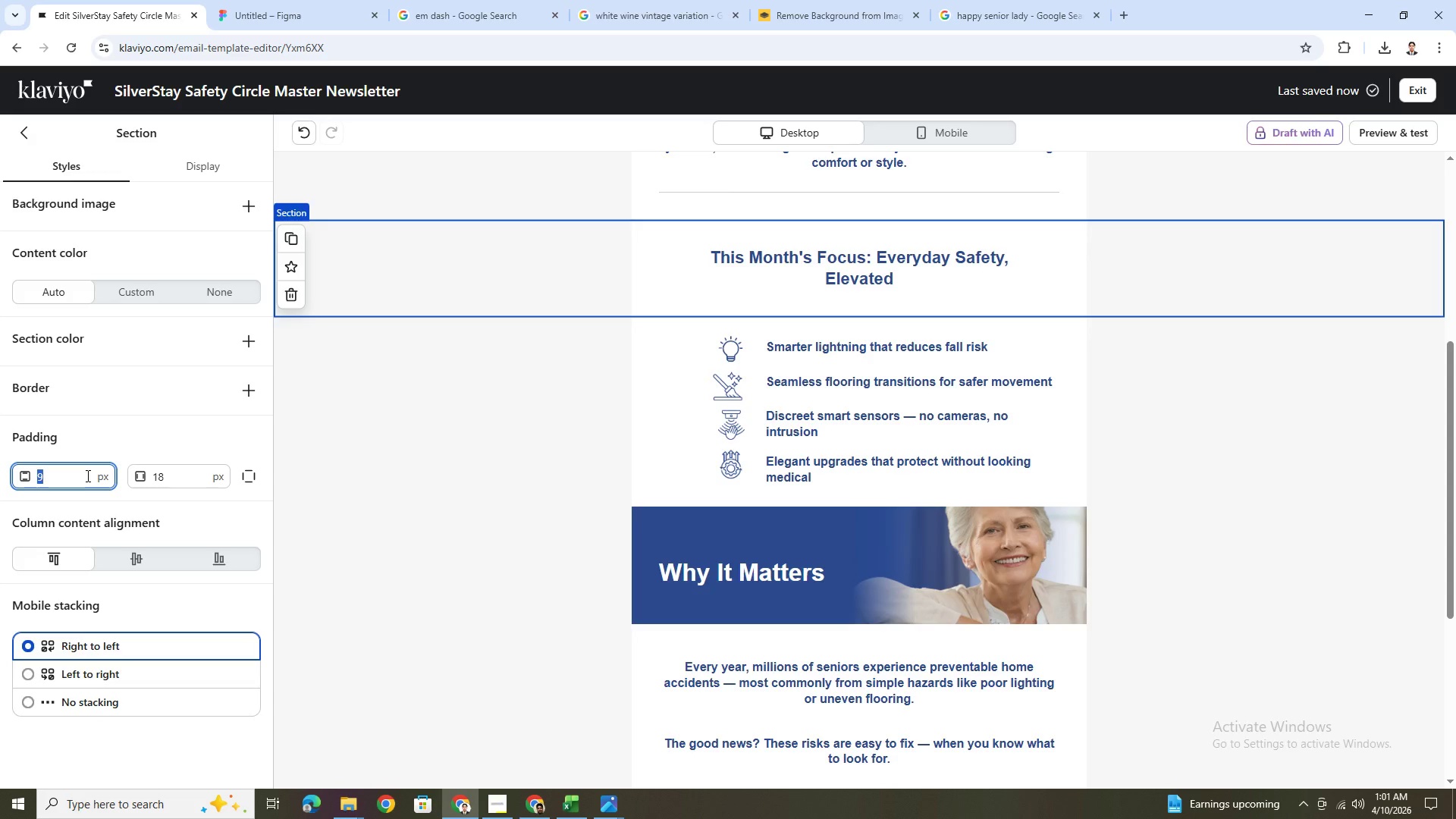 
key(Numpad0)
 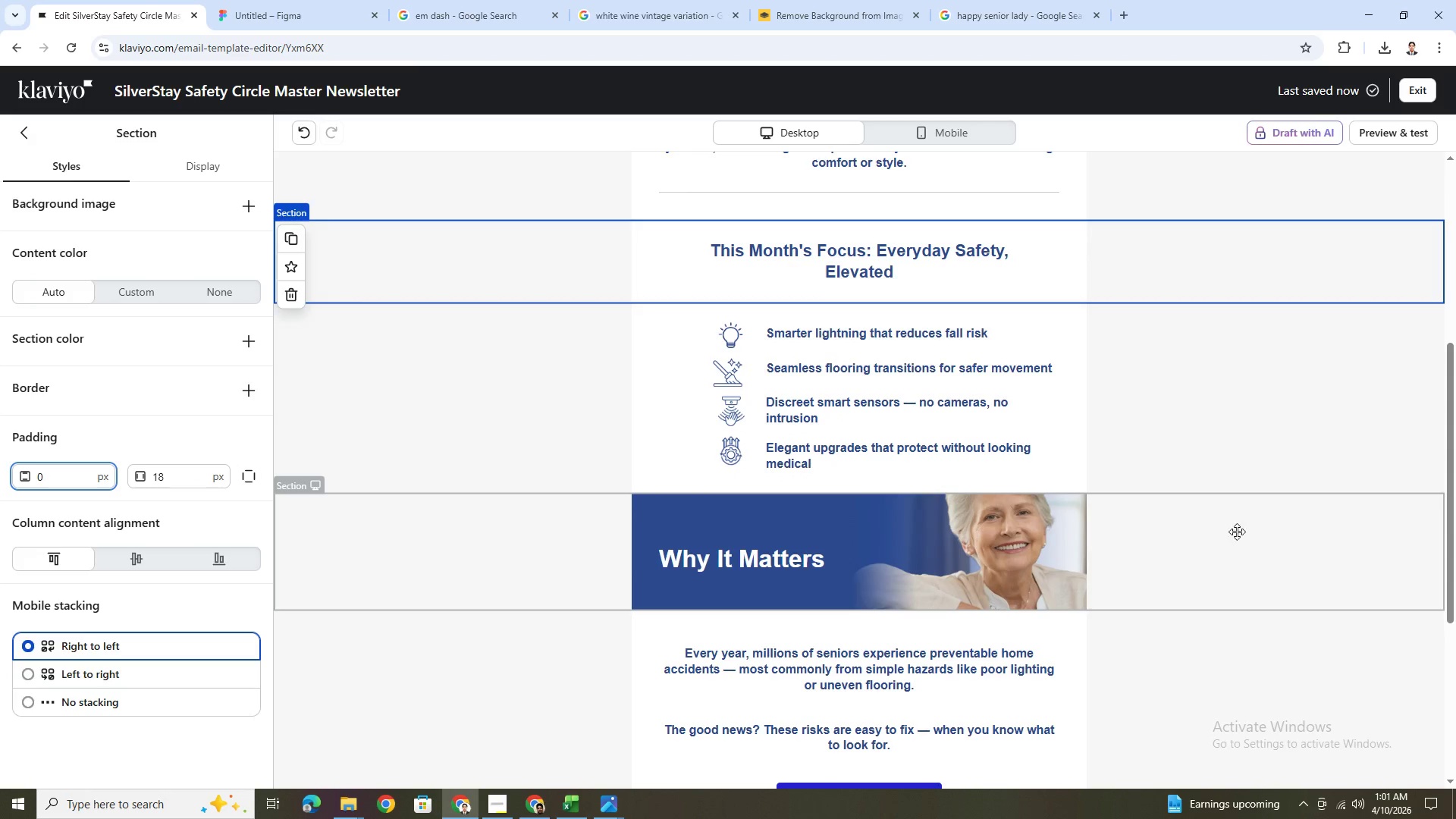 
left_click([1260, 588])
 